 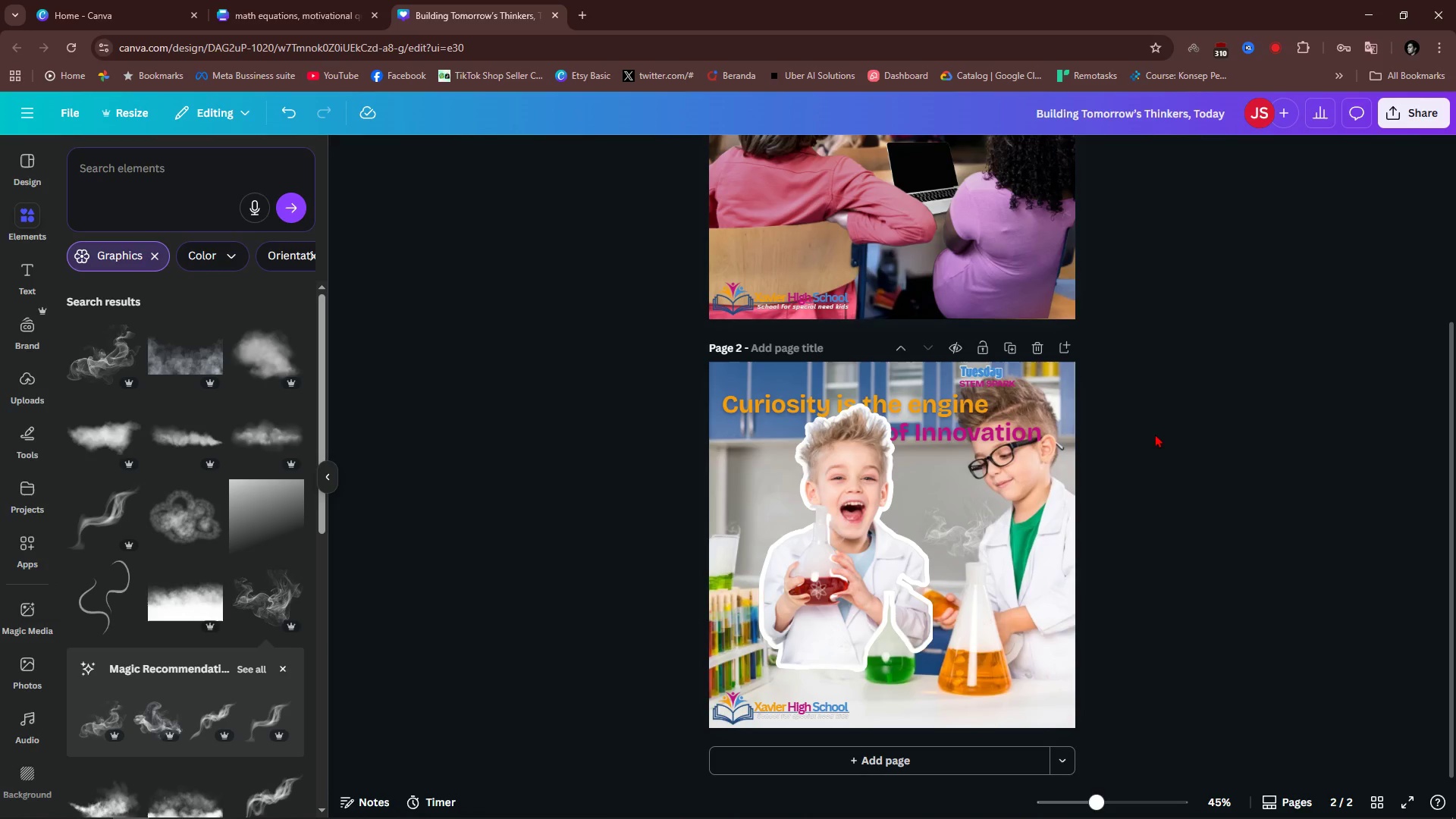 
hold_key(key=ControlLeft, duration=0.84)
scroll: coordinate [1159, 362], scroll_direction: up, amount: 8.0
 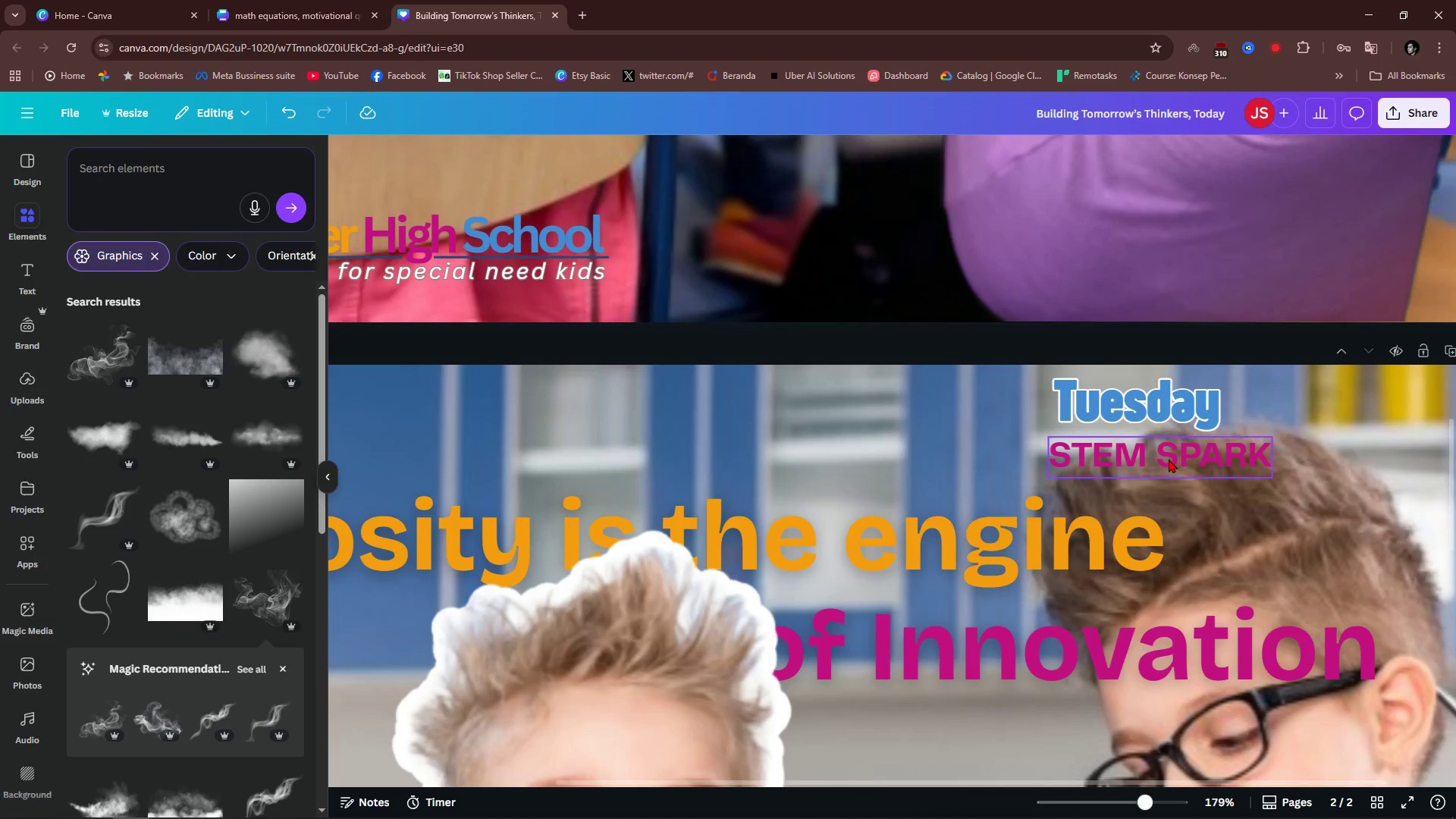 
left_click_drag(start_coordinate=[1169, 459], to_coordinate=[1174, 450])
 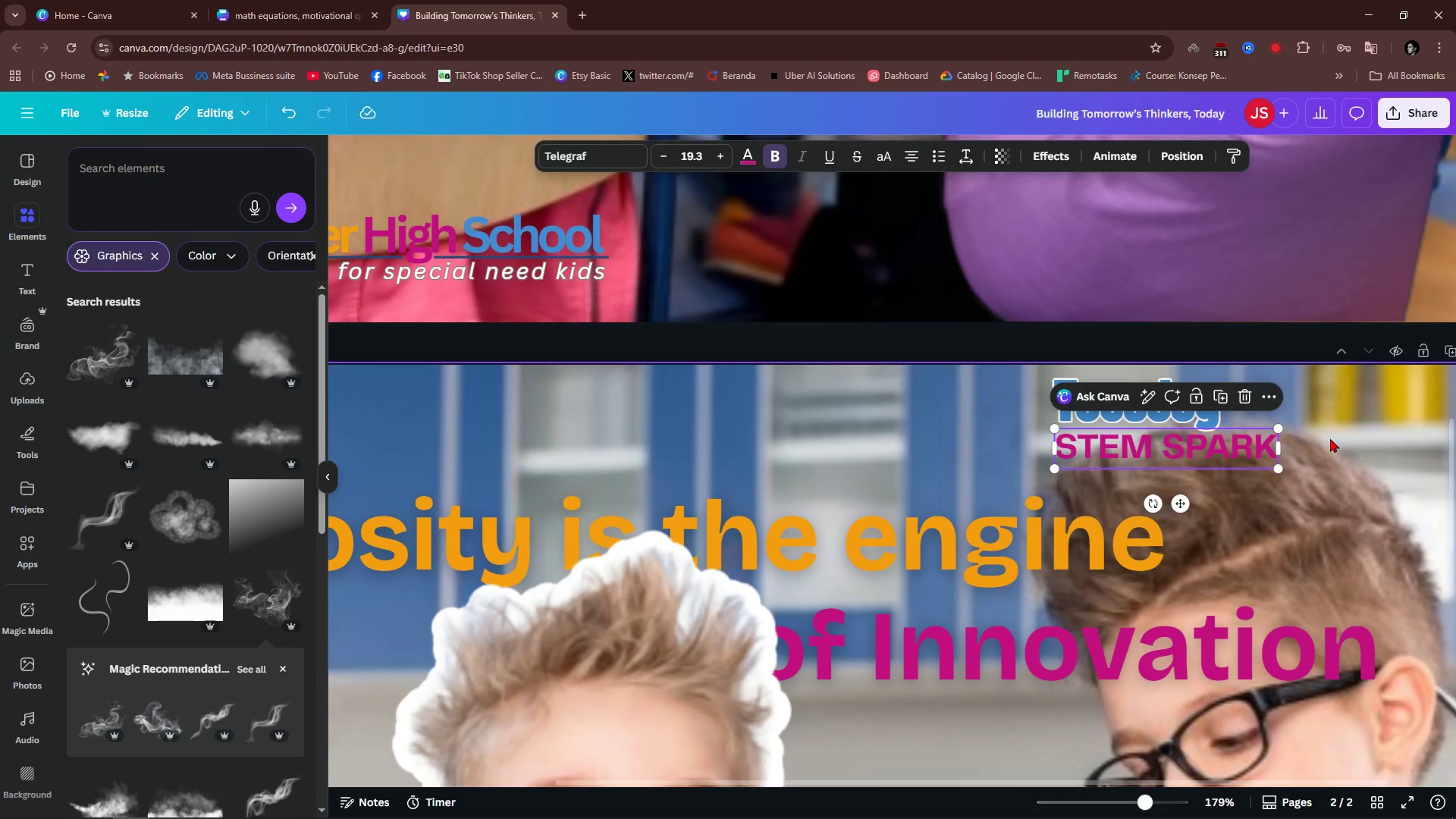 
left_click([1330, 438])
 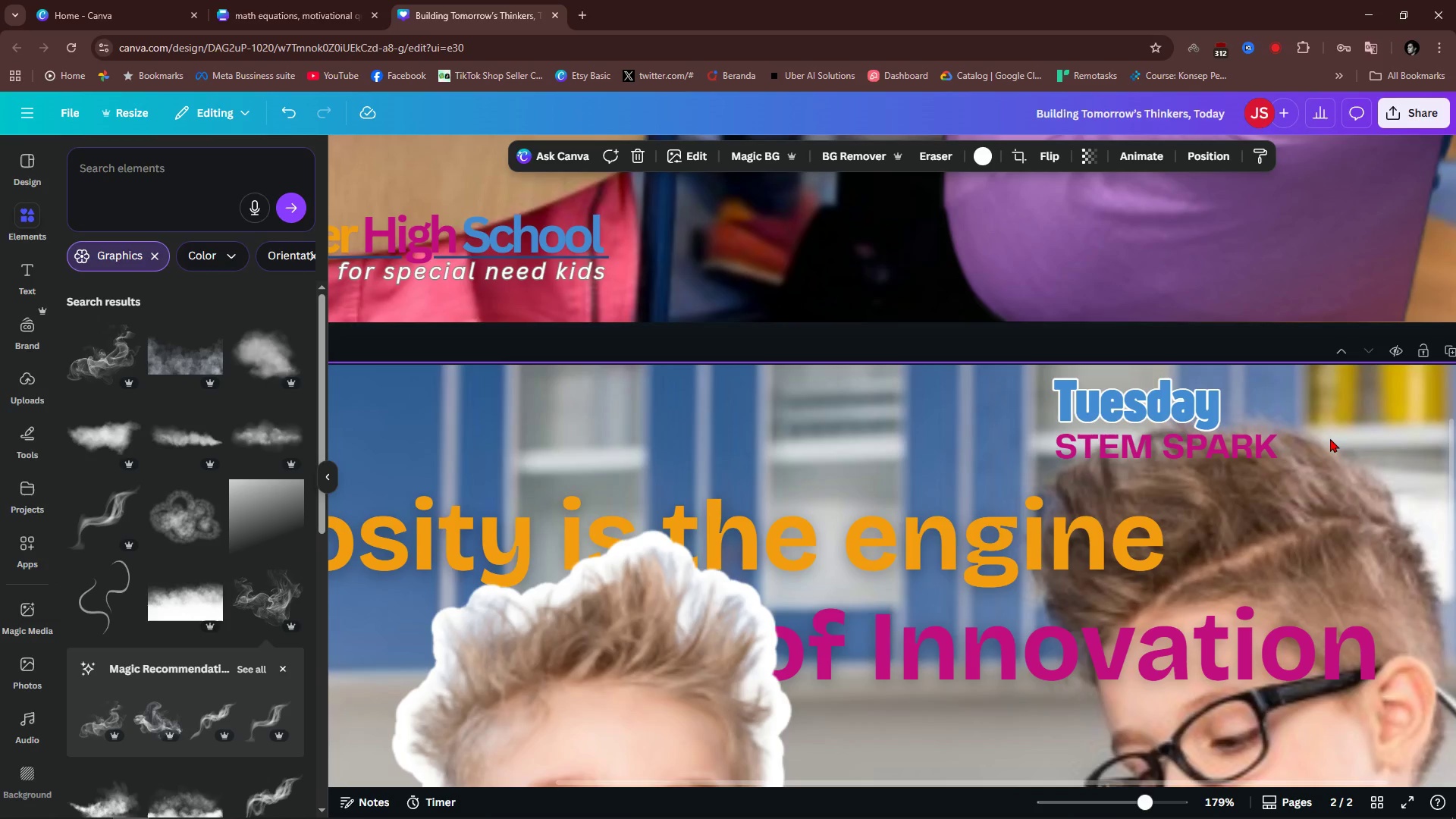 
wait(14.35)
 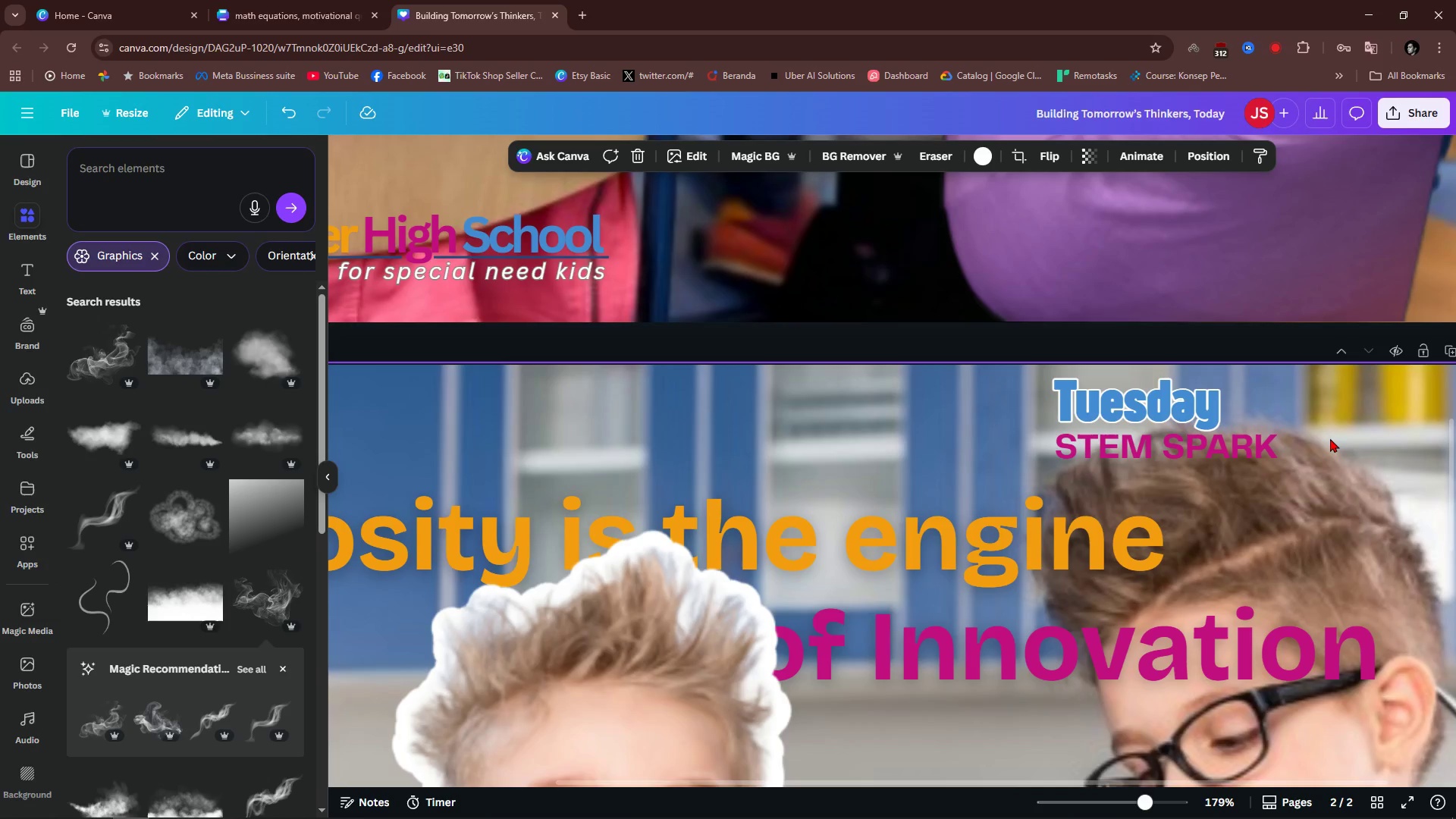 
scroll: coordinate [915, 497], scroll_direction: down, amount: 13.0
 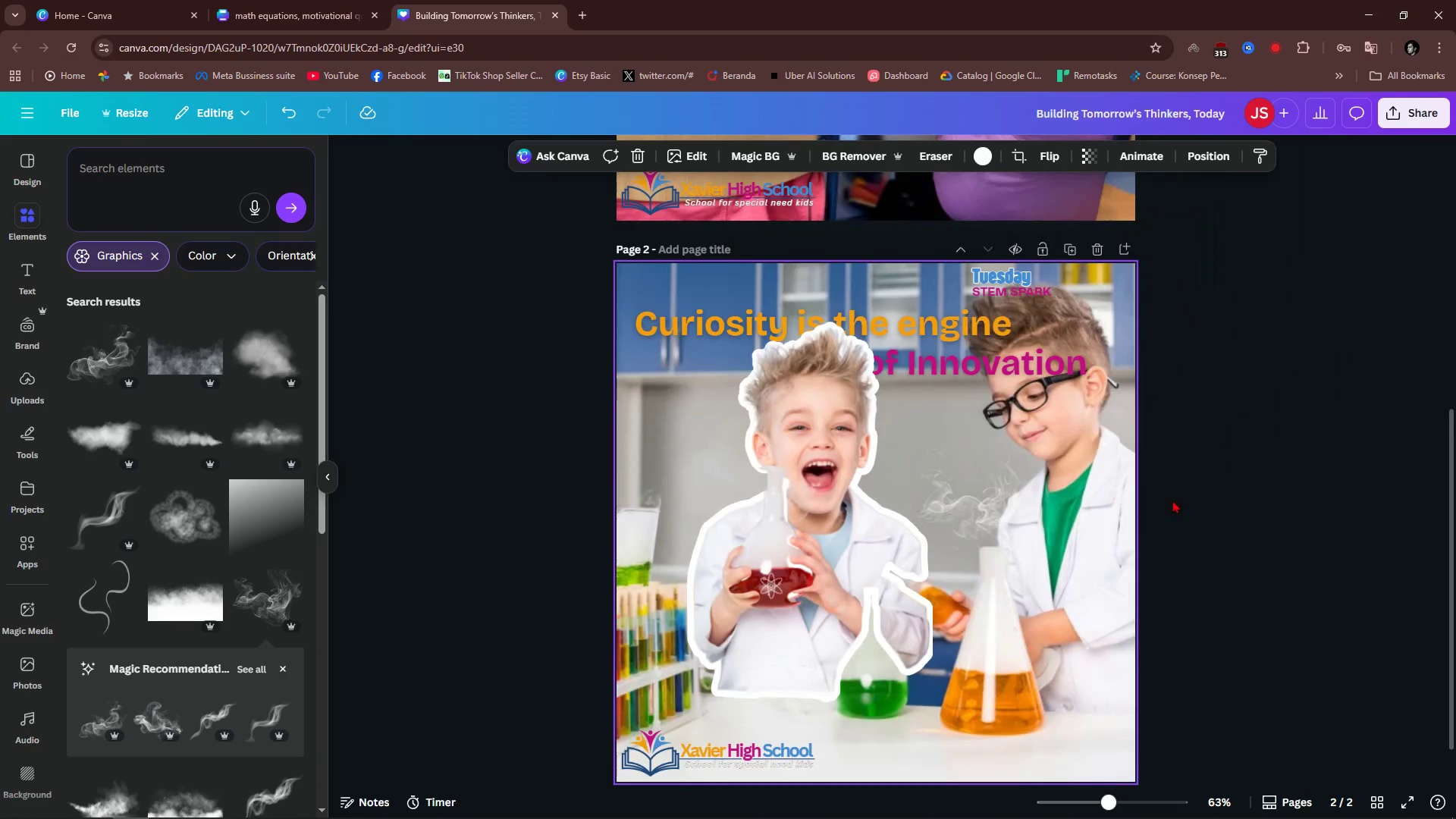 
hold_key(key=ControlLeft, duration=0.78)
 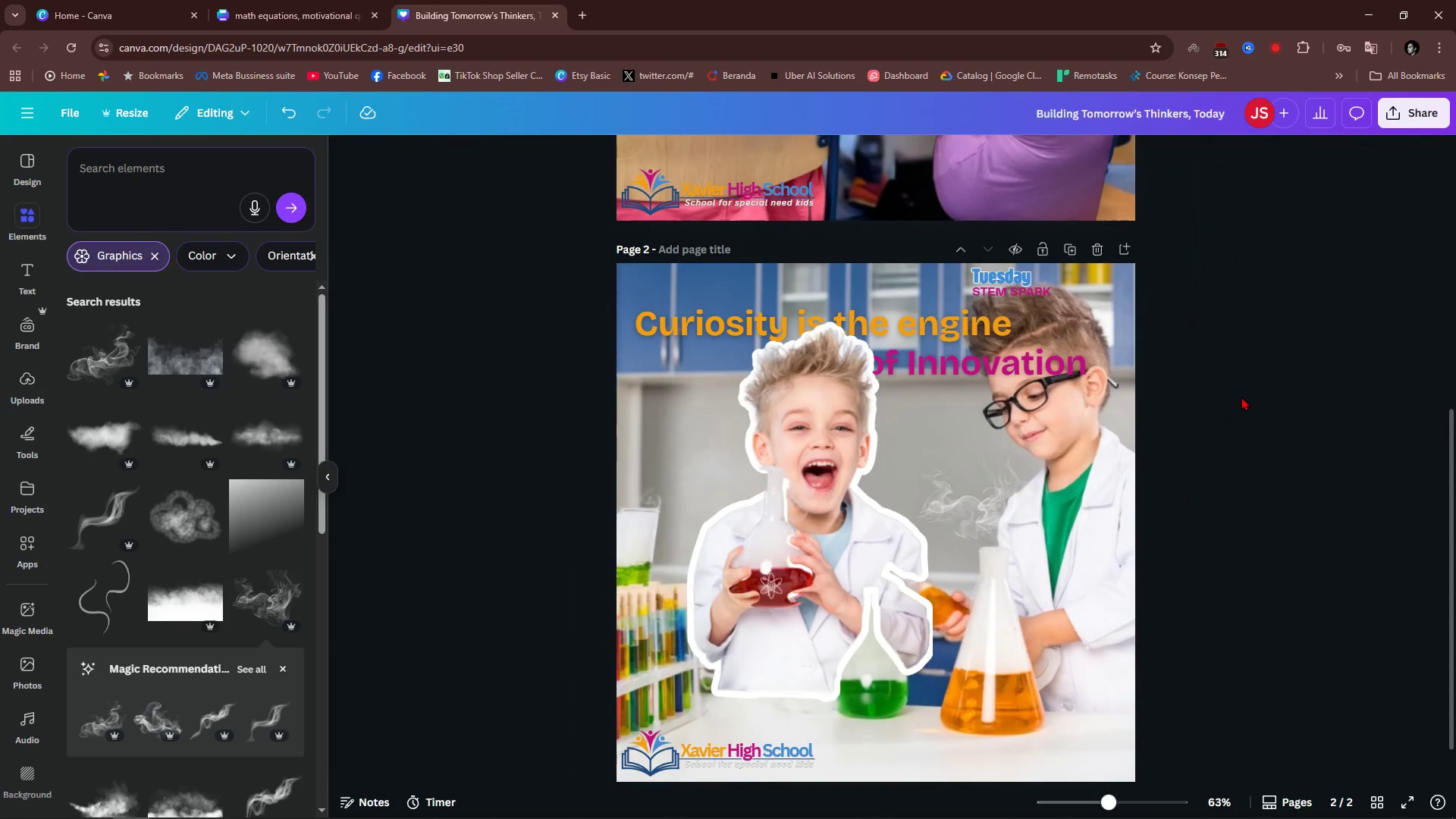 
scroll: coordinate [1241, 396], scroll_direction: down, amount: 2.0
 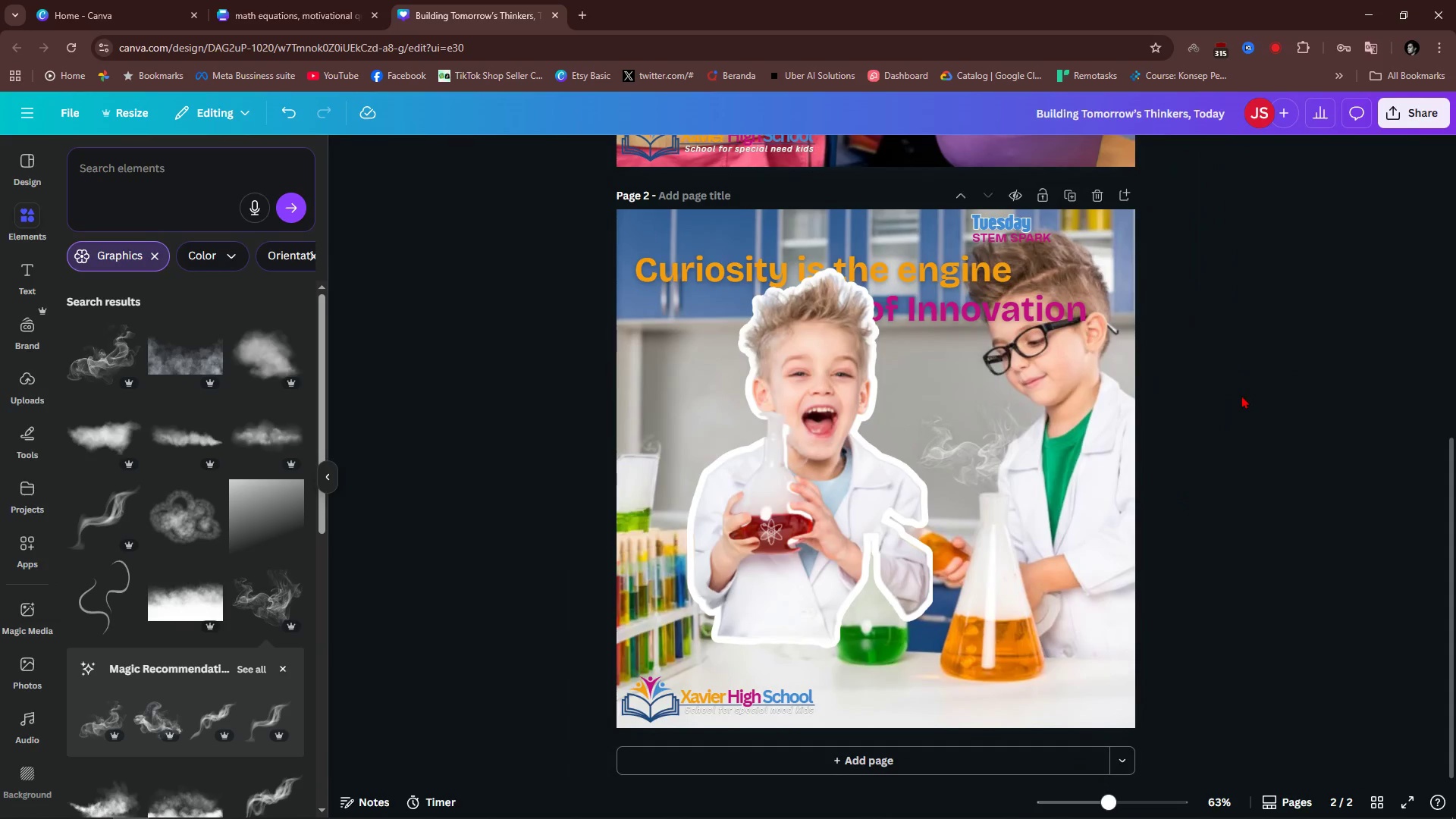 
scroll: coordinate [1241, 395], scroll_direction: up, amount: 3.0
 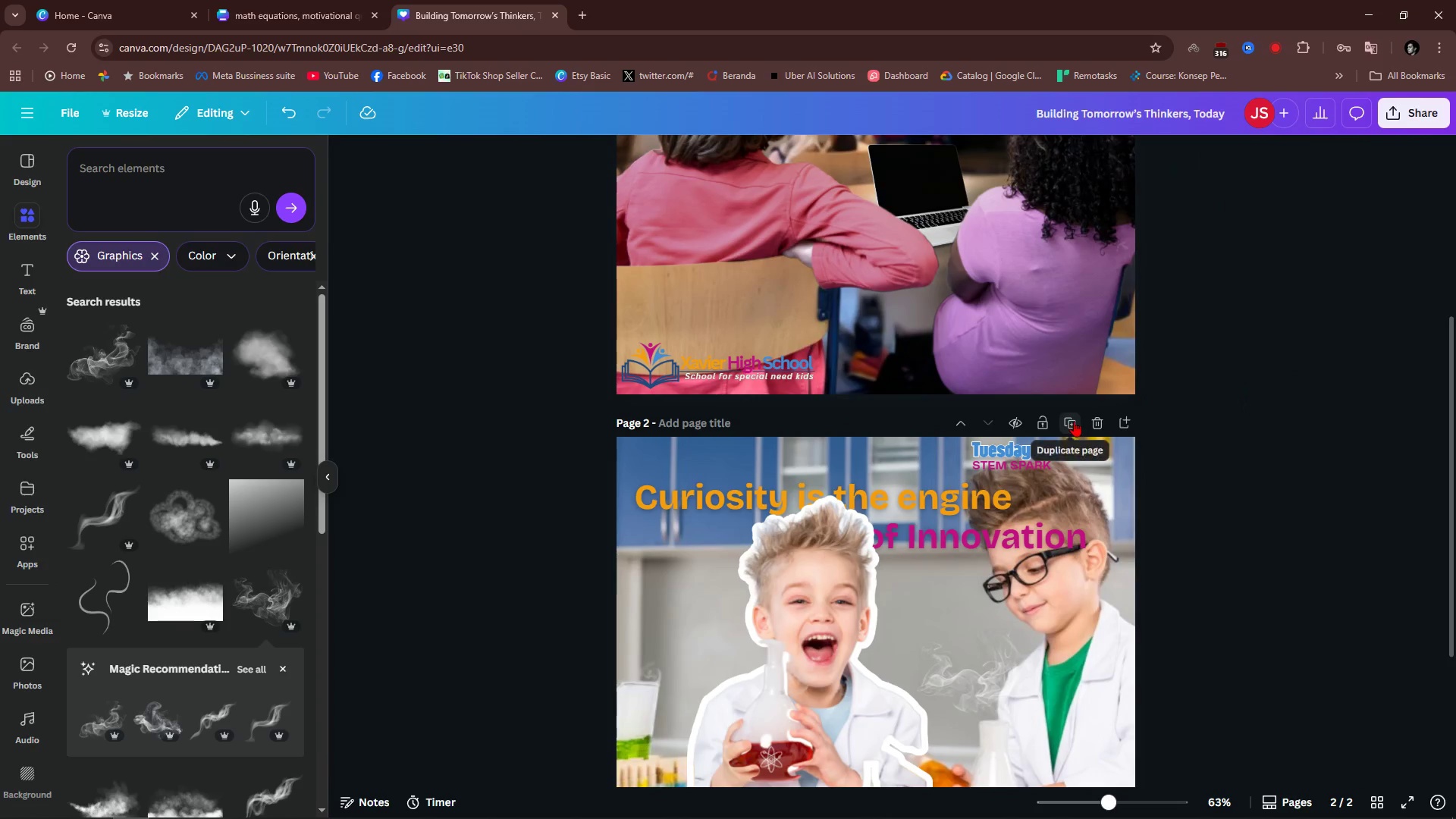 
left_click([1074, 421])
 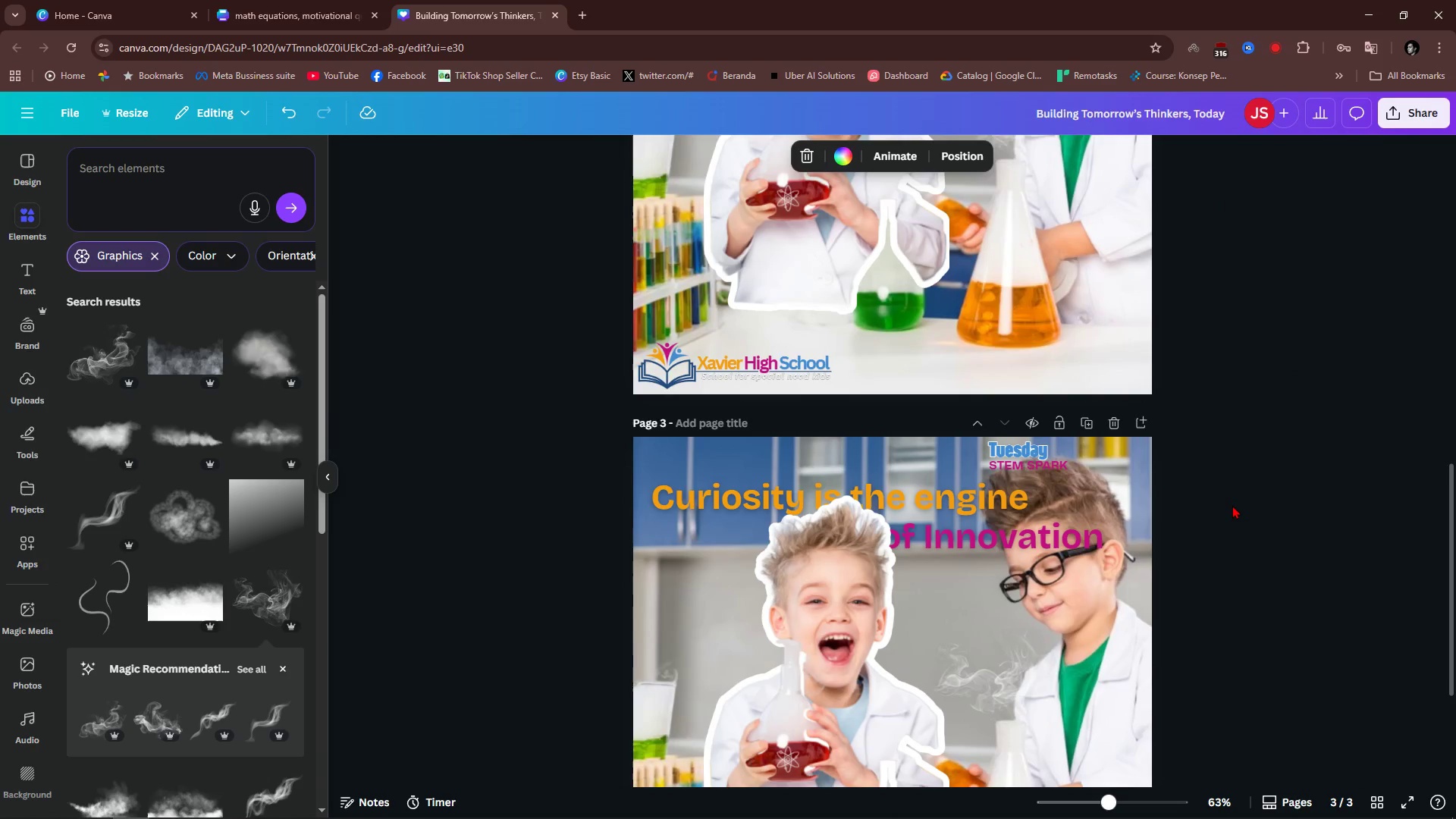 
scroll: coordinate [1233, 504], scroll_direction: down, amount: 4.0
 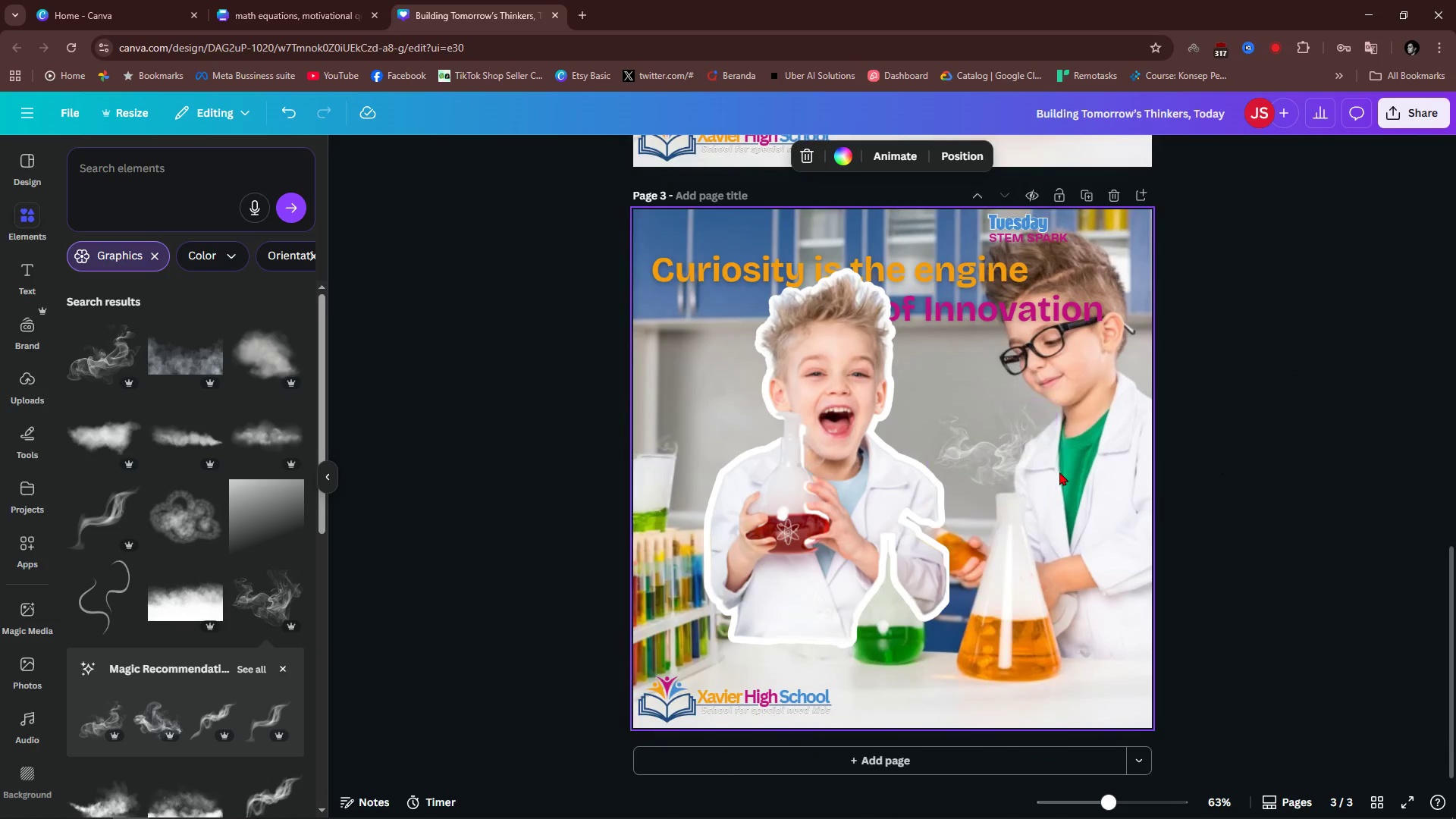 
left_click([1059, 472])
 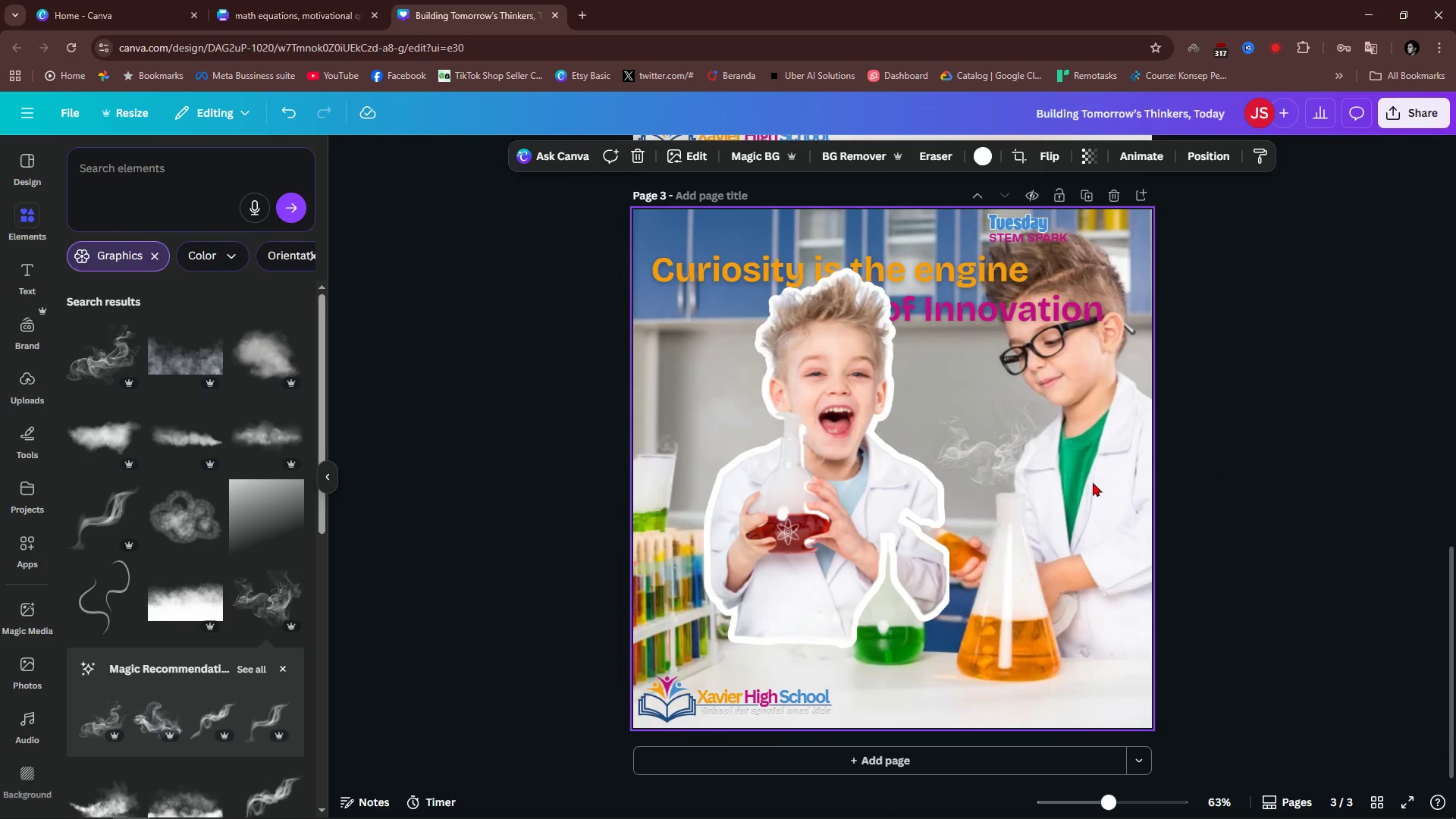 
left_click([1093, 482])
 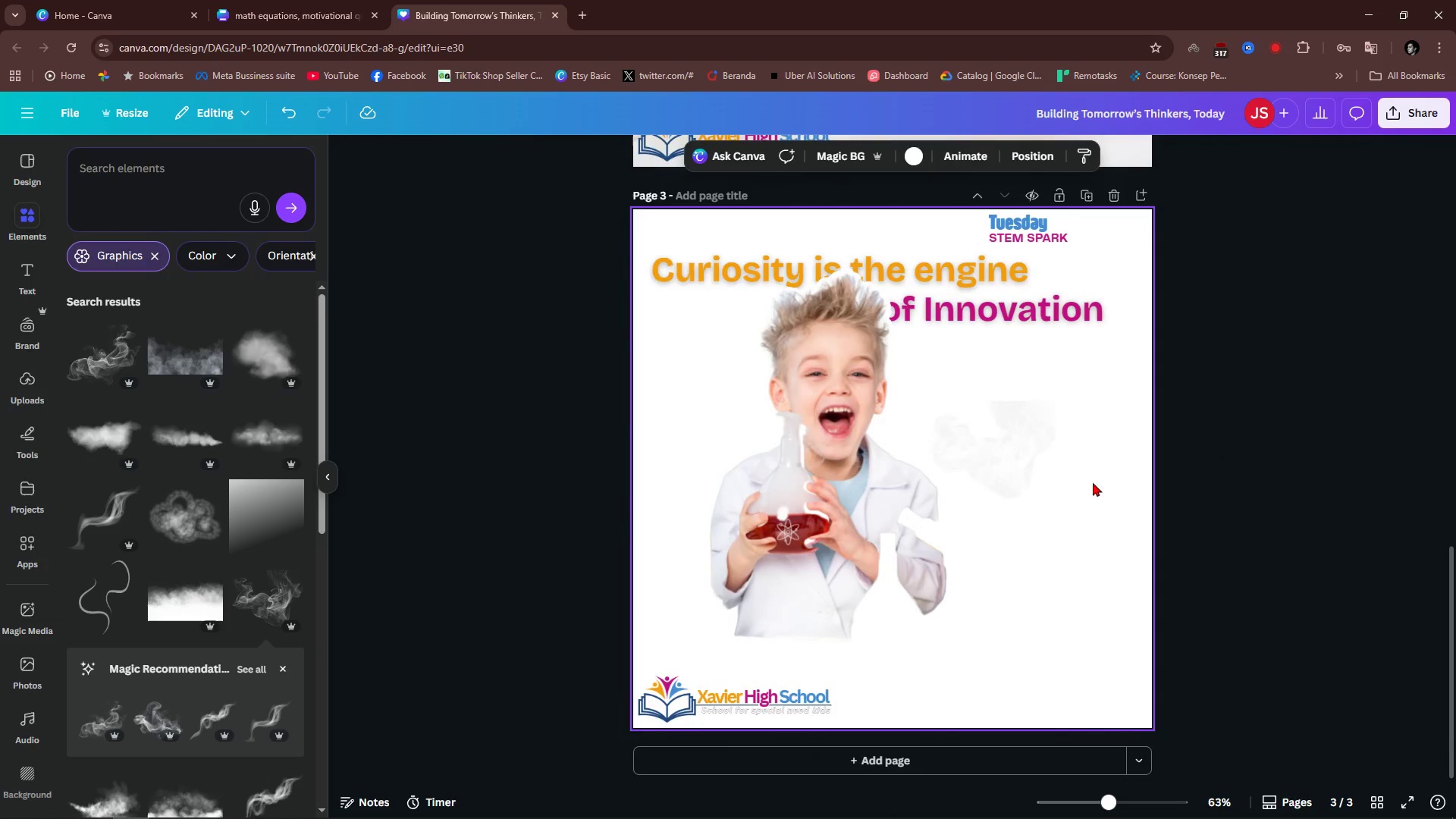 
key(Backspace)
 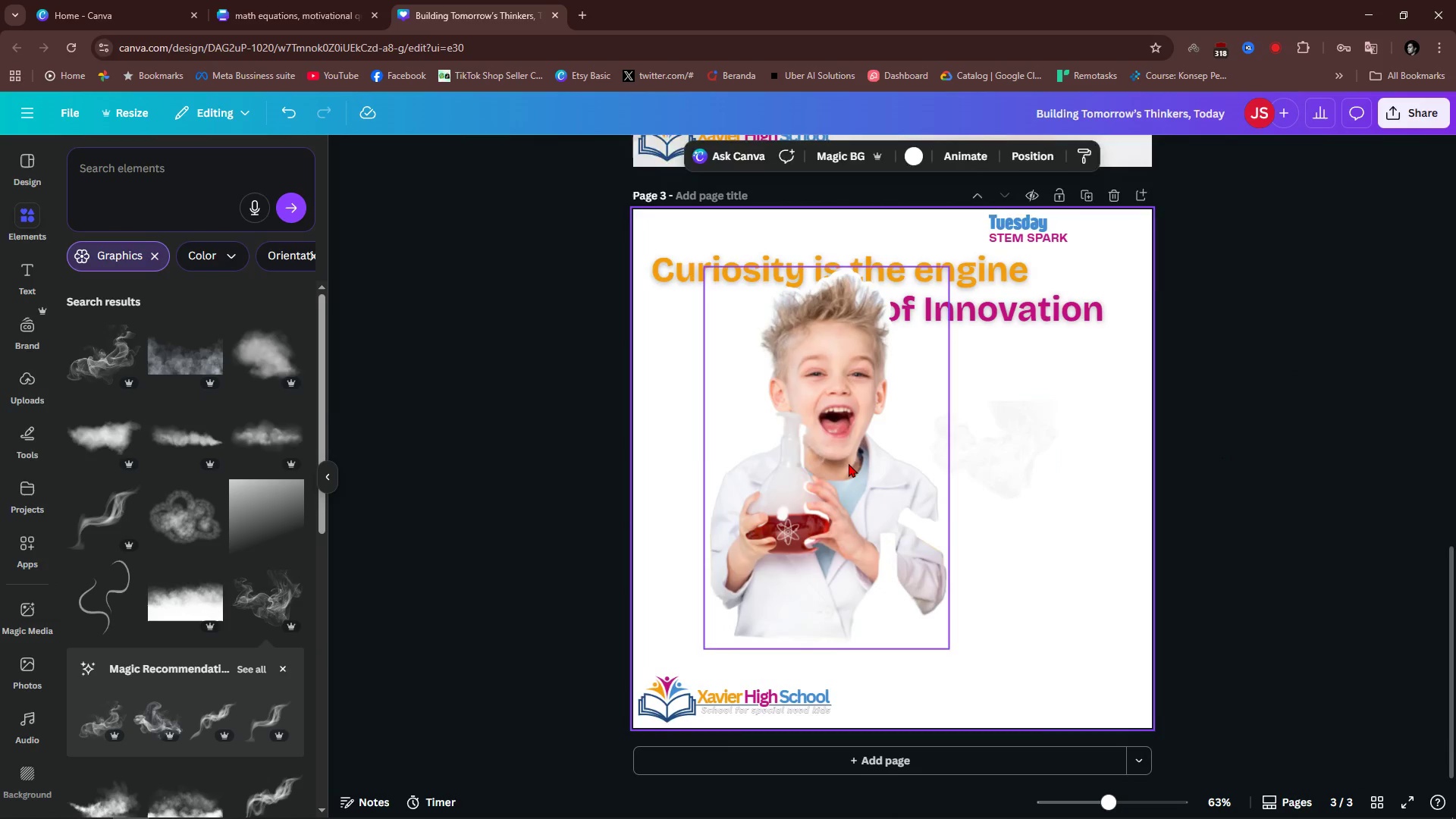 
left_click([849, 463])
 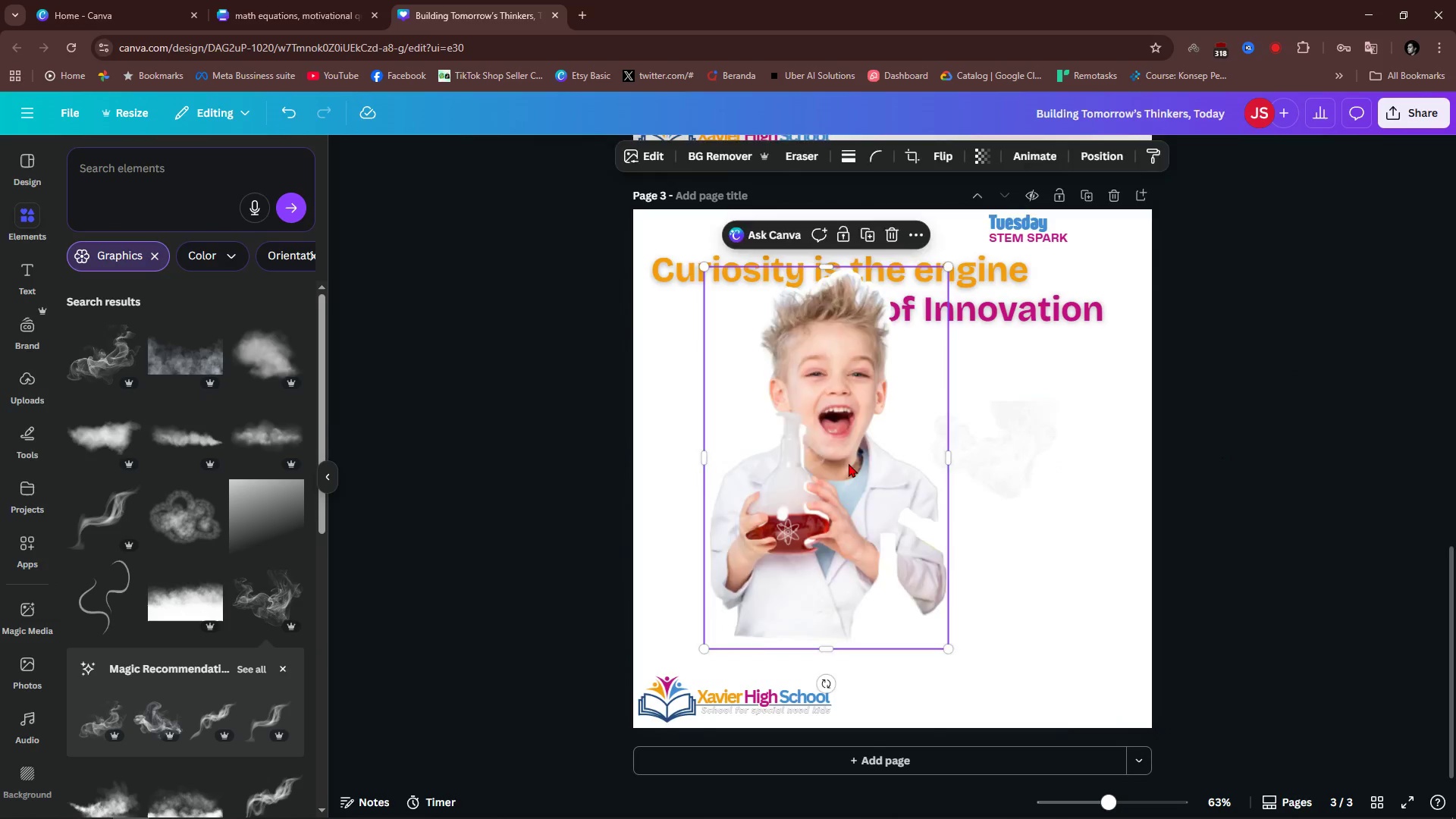 
key(Backspace)
 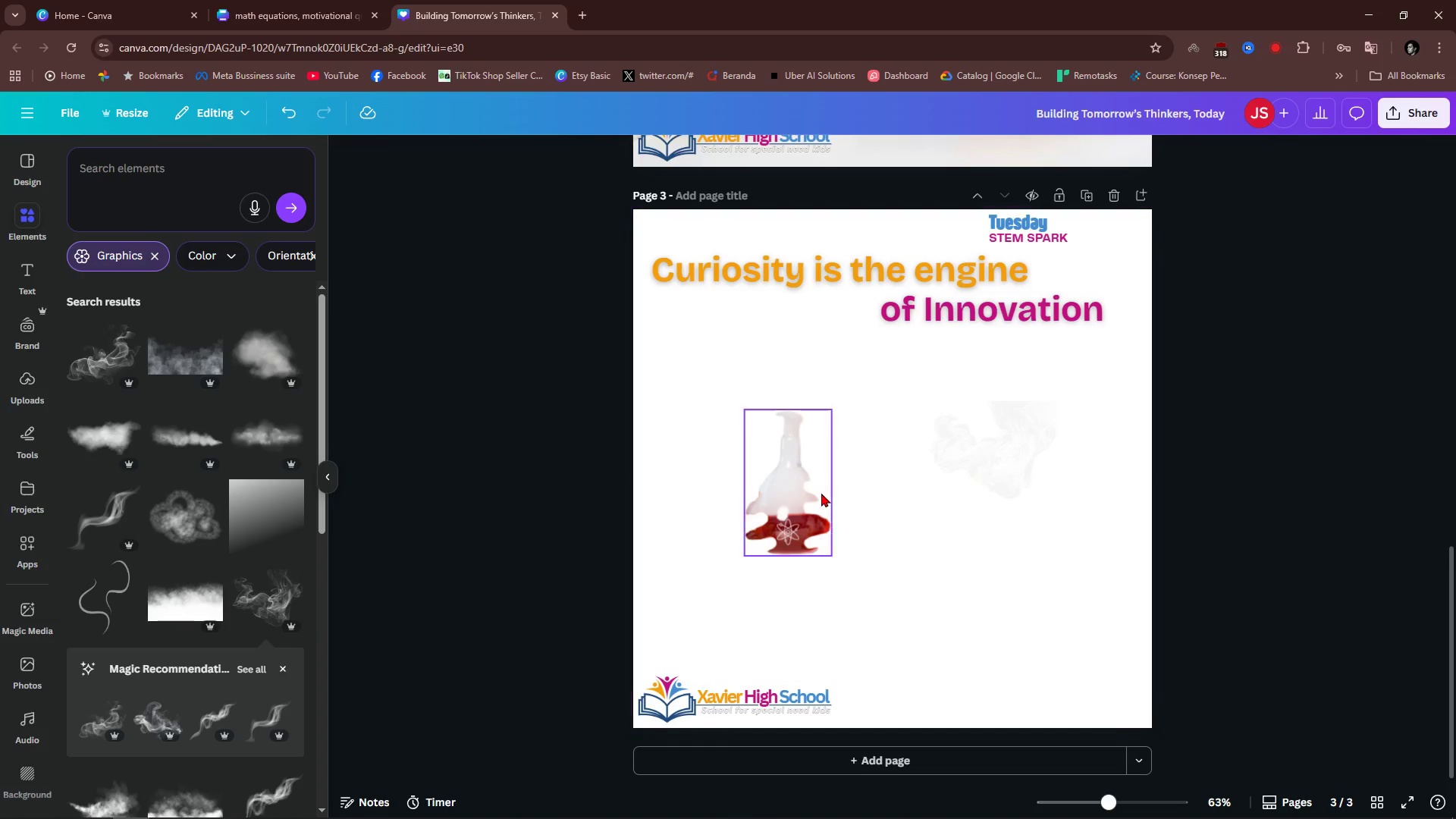 
left_click([821, 493])
 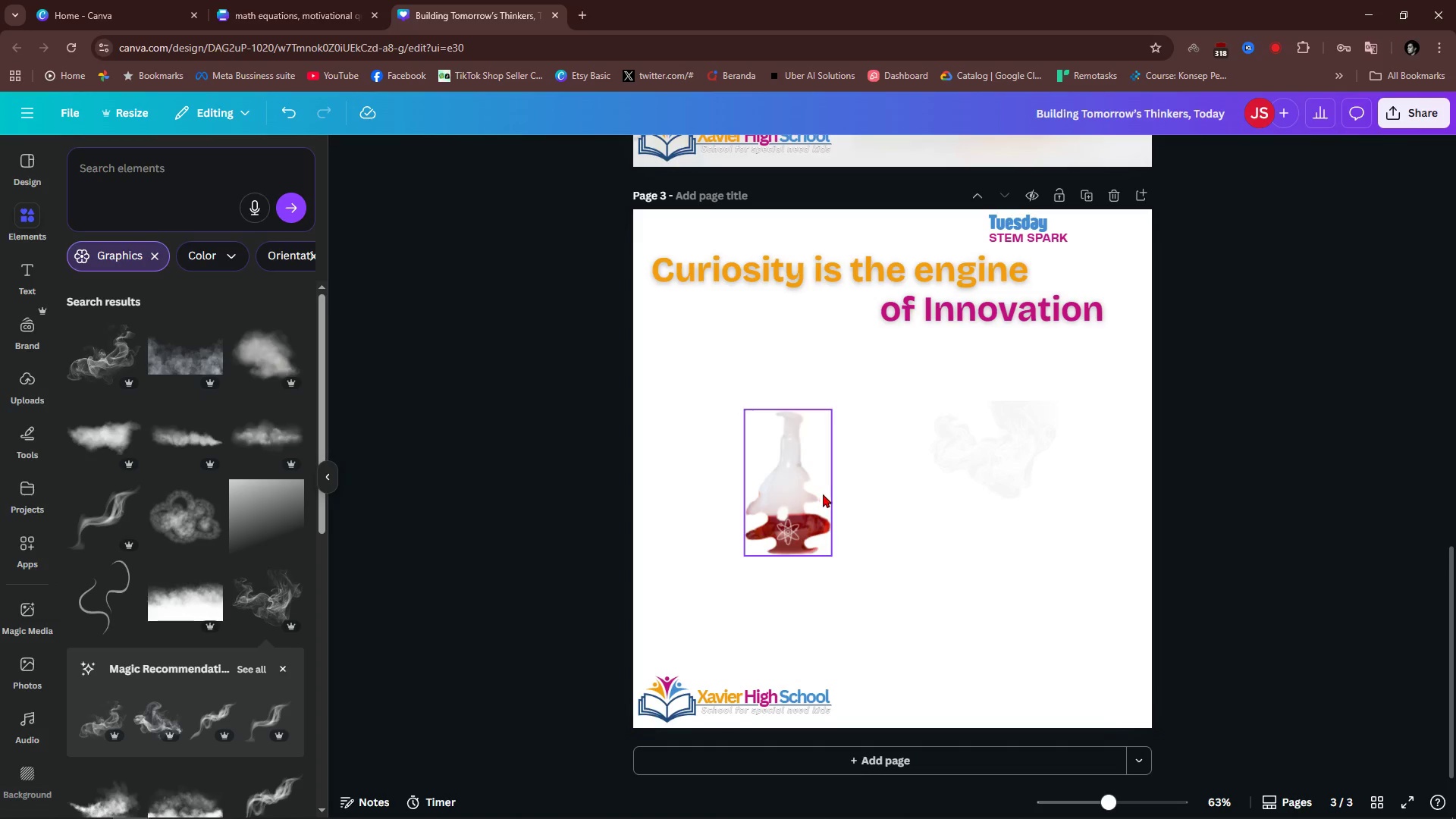 
key(Backspace)
 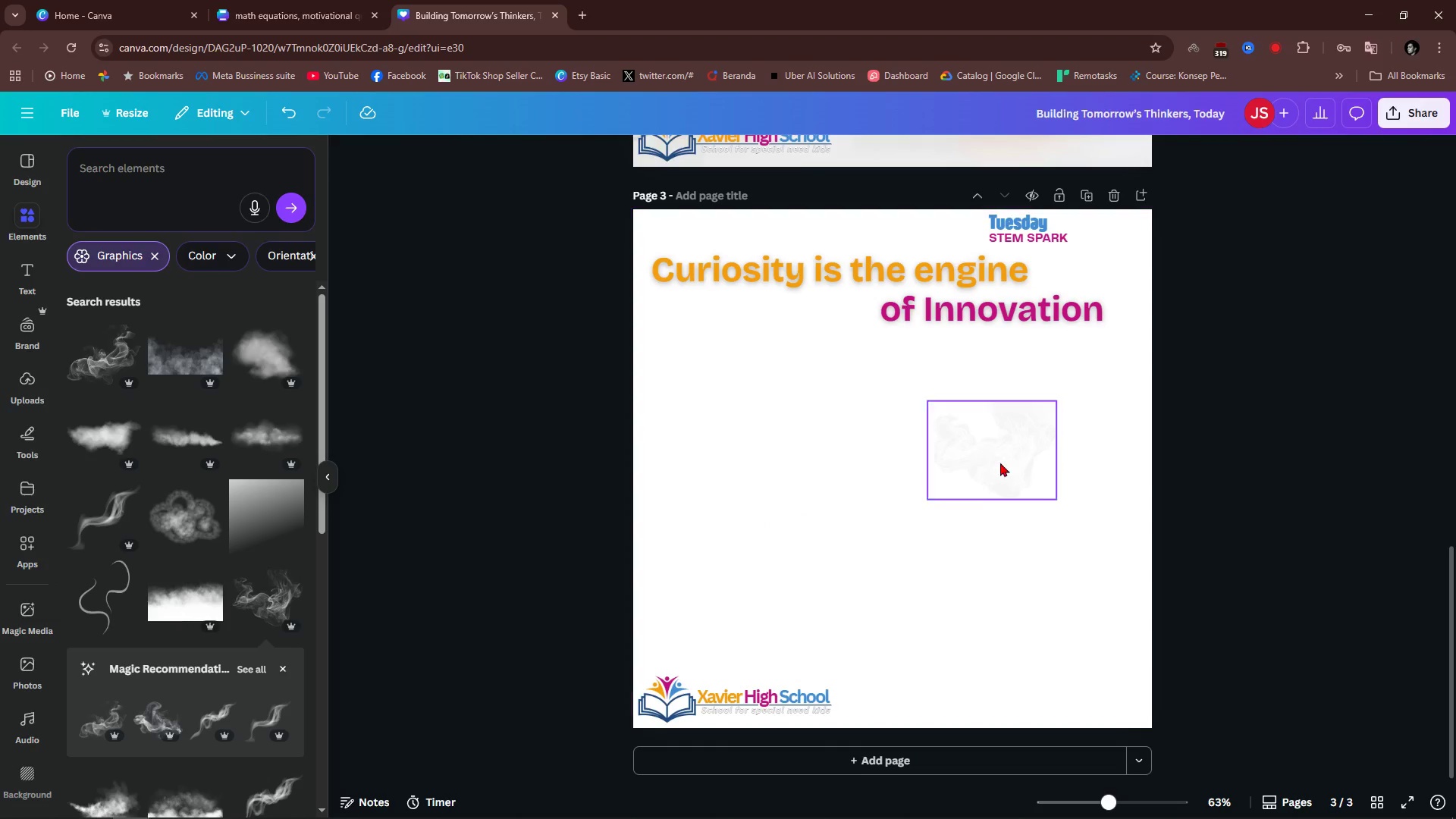 
left_click([1000, 463])
 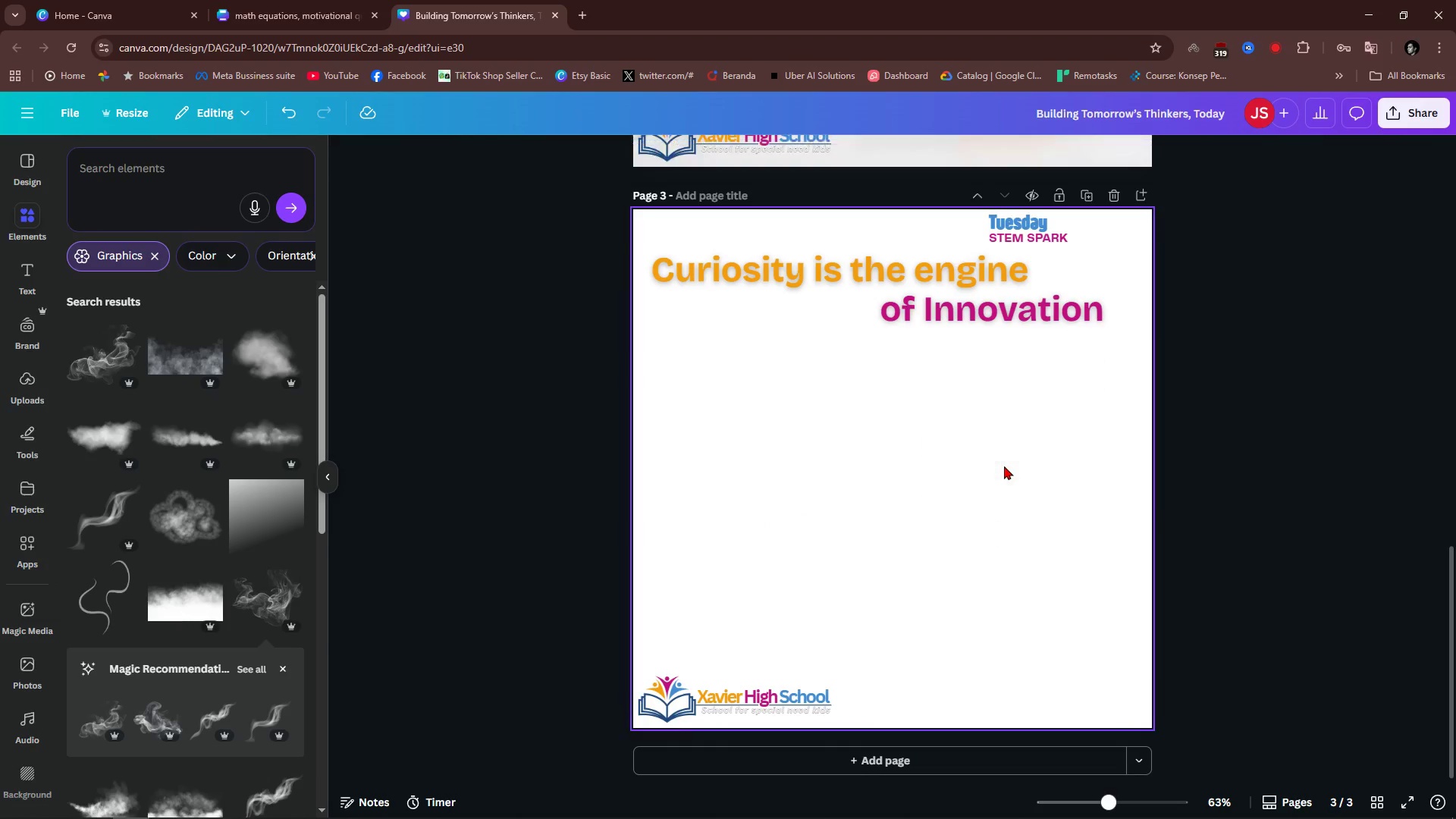 
key(Backspace)
 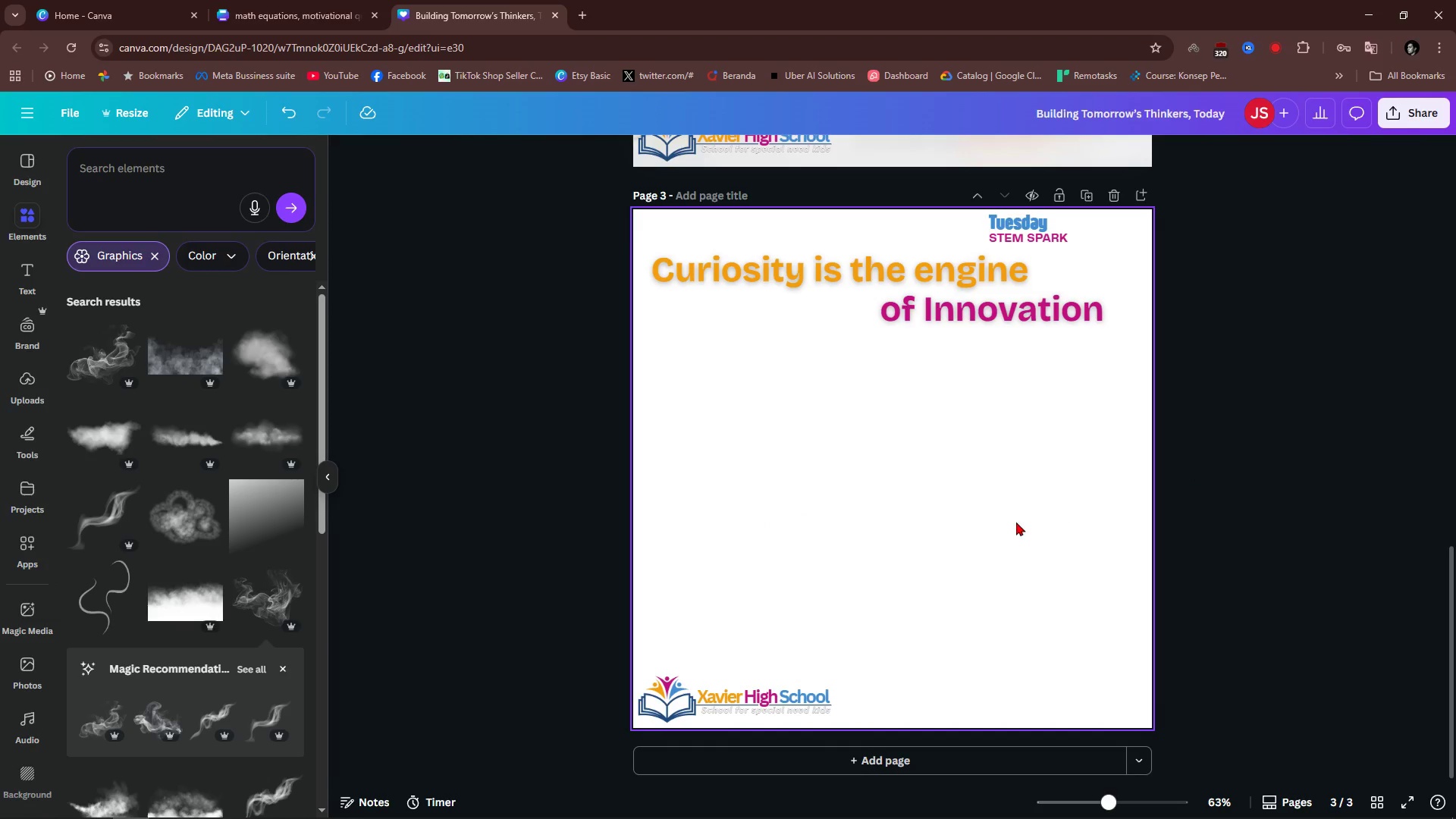 
double_click([1016, 522])
 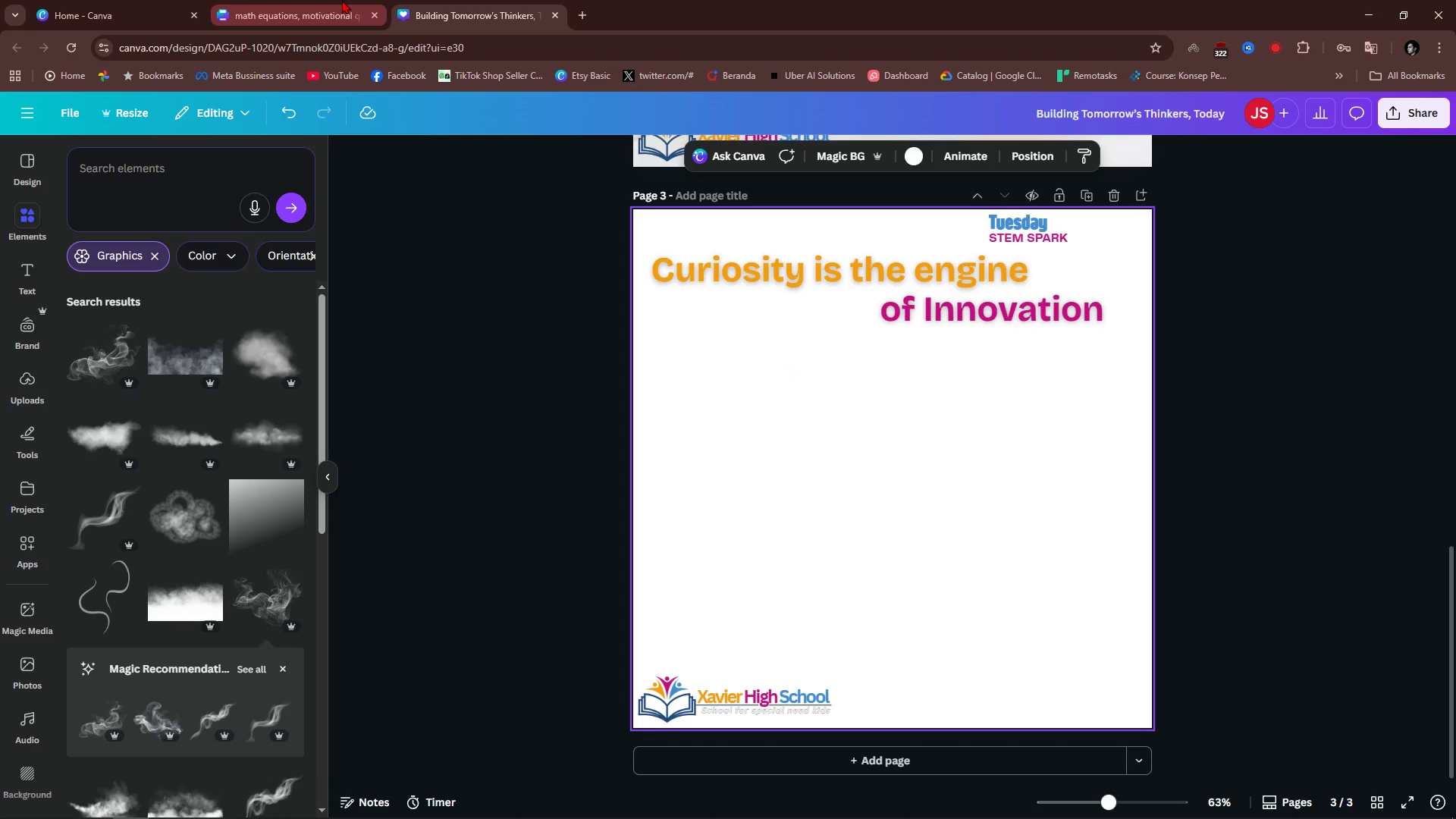 
wait(15.0)
 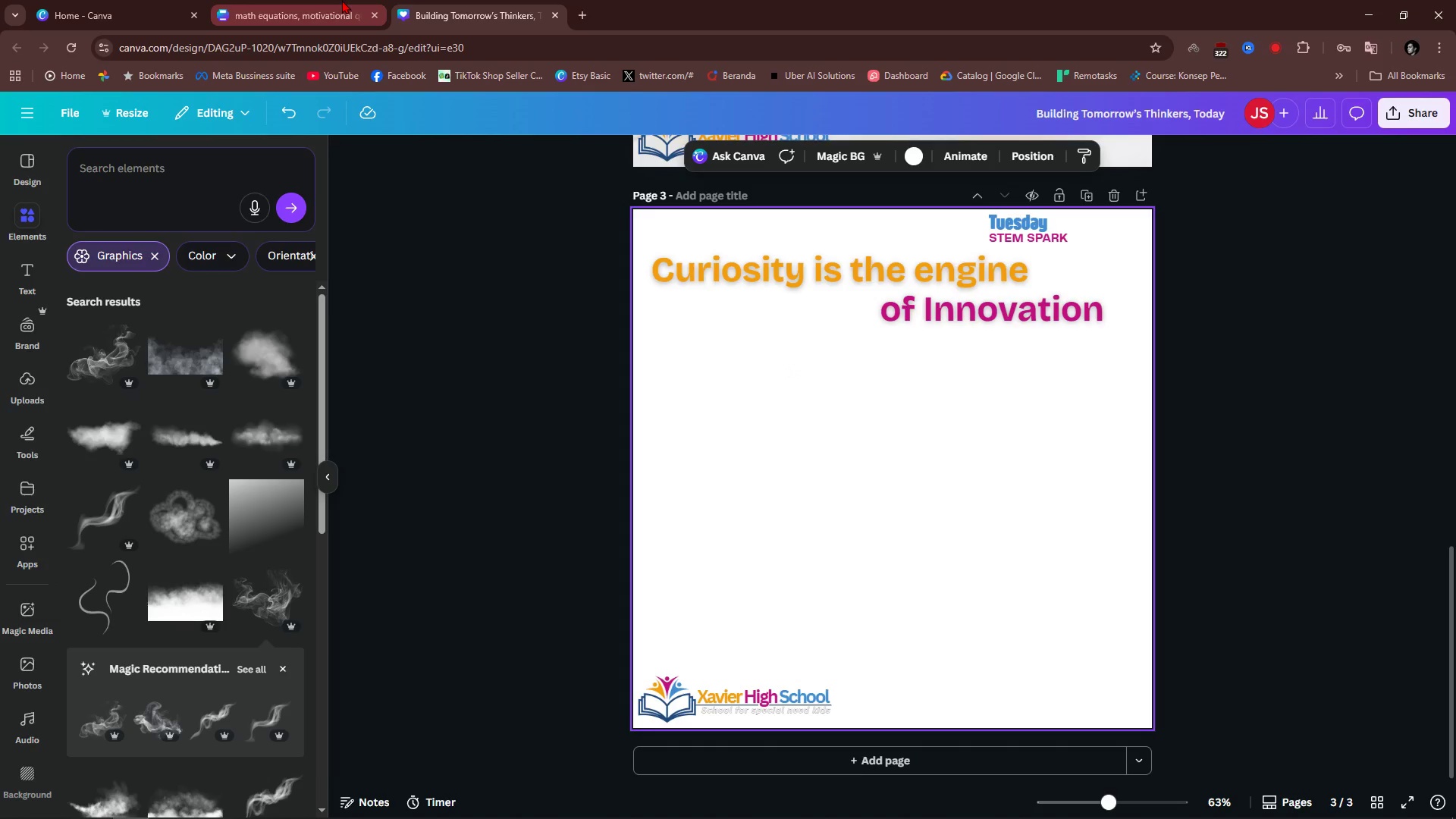 
double_click([159, 168])
 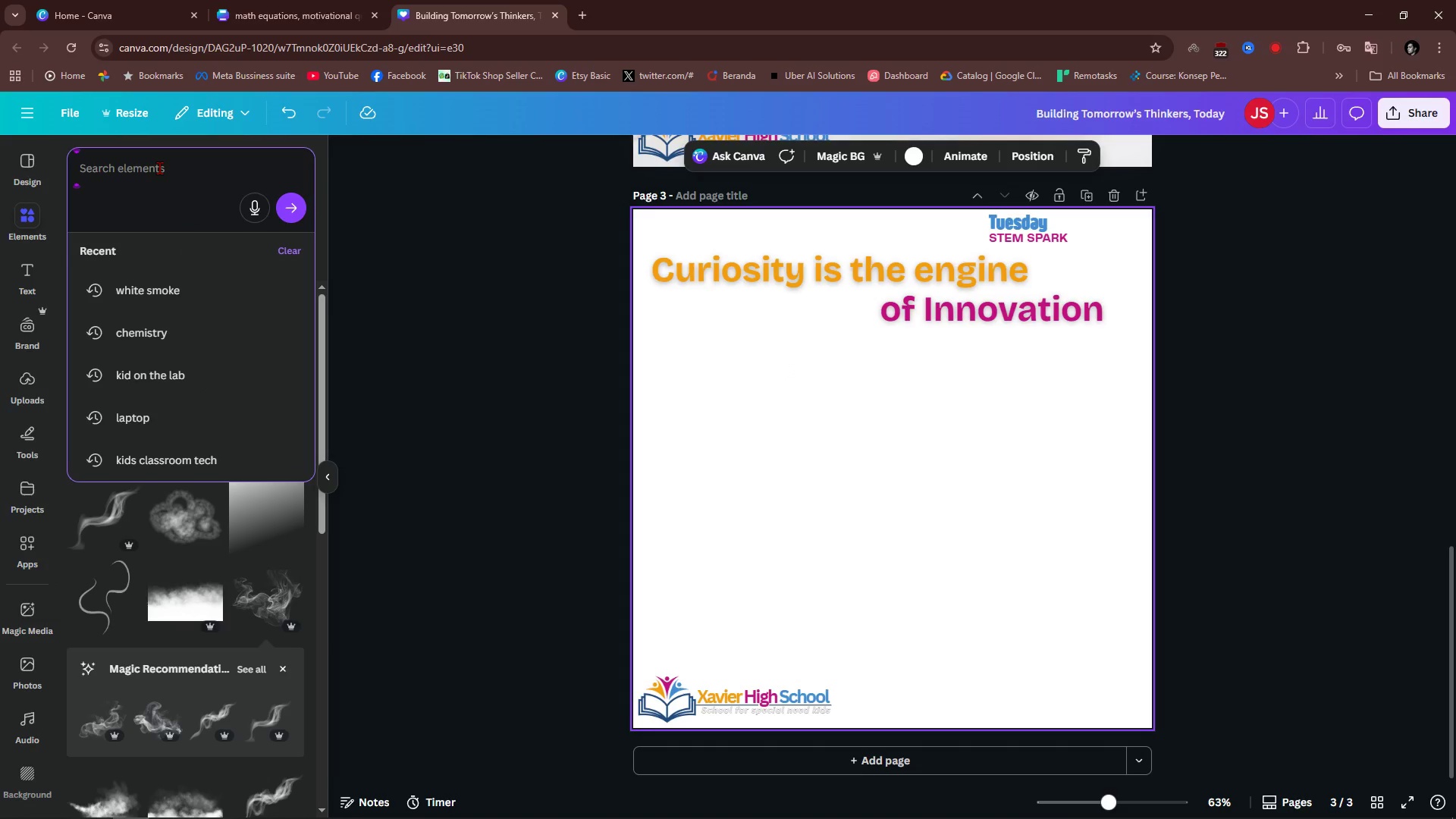 
type(Dog)
key(Backspace)
key(Backspace)
type(igital art)
 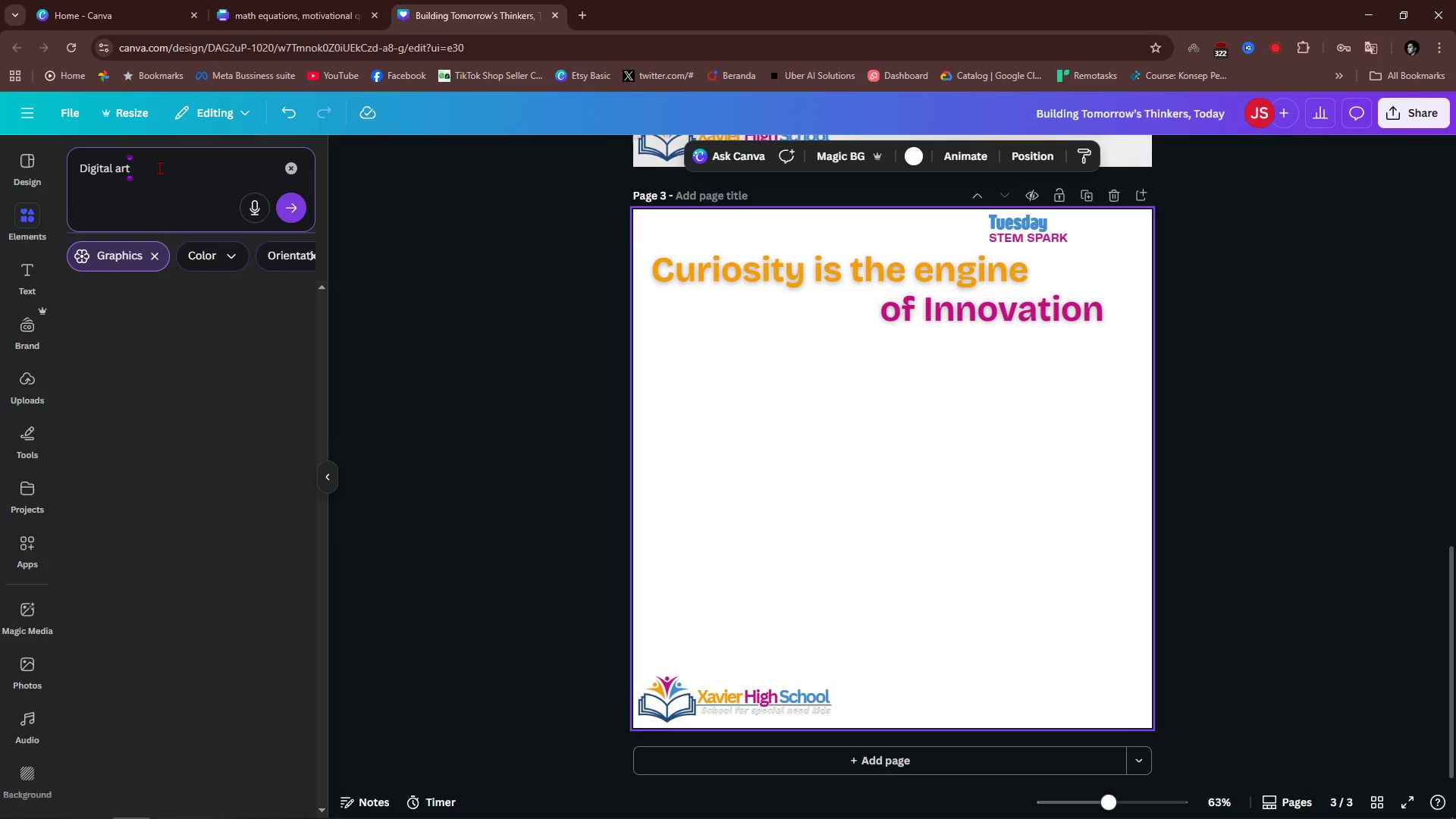 
key(Enter)
 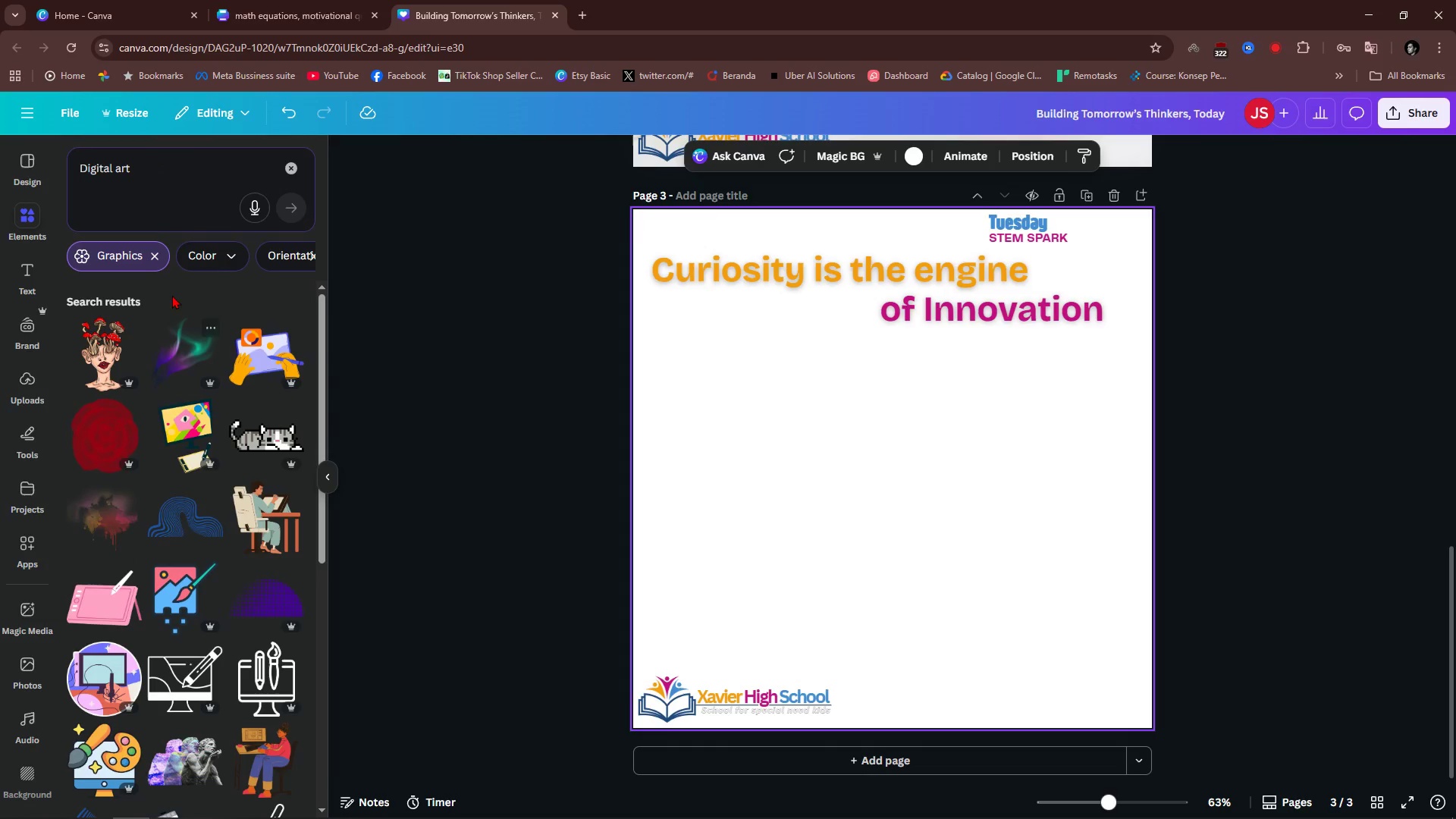 
left_click([155, 255])
 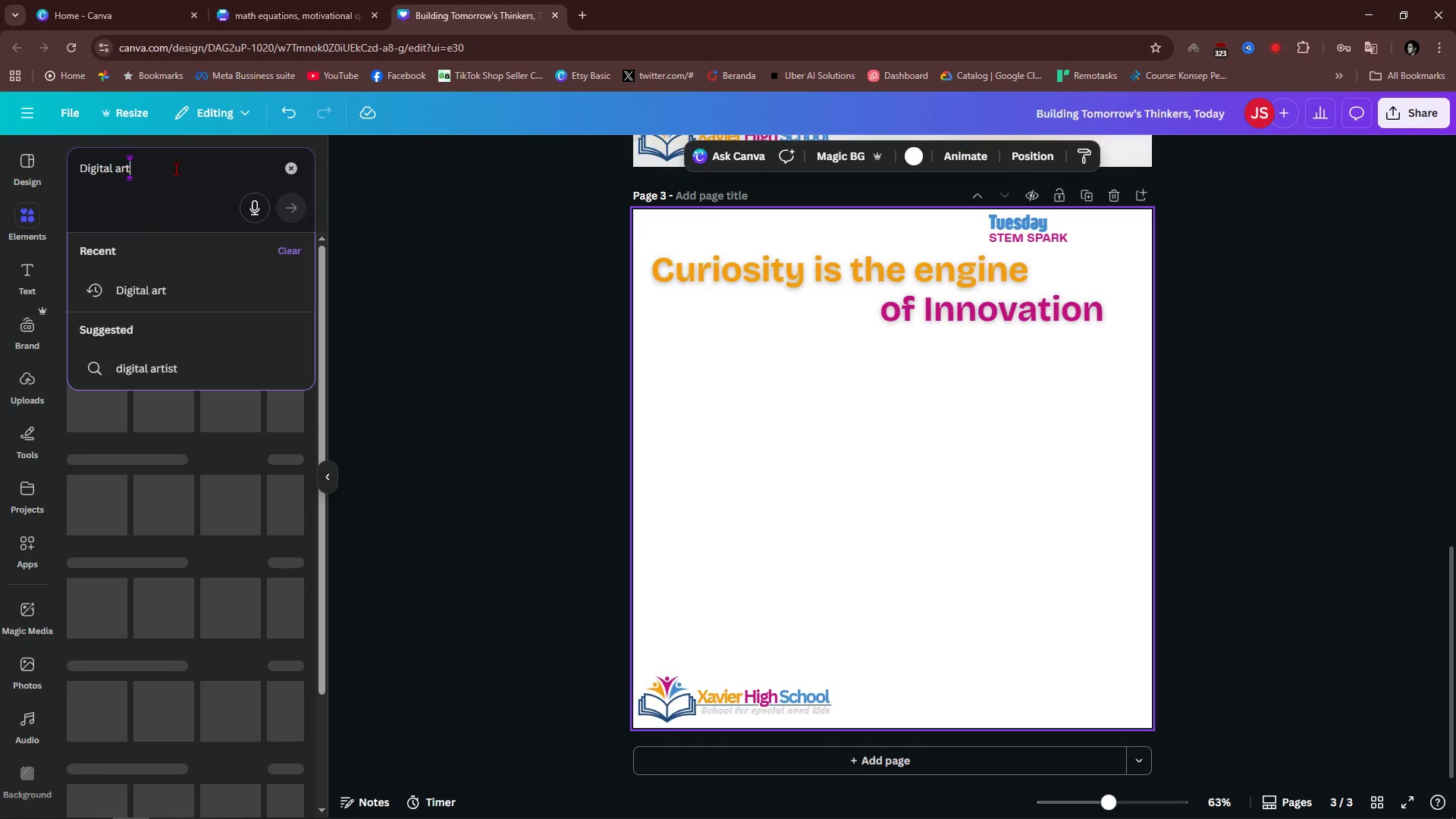 
double_click([176, 168])
 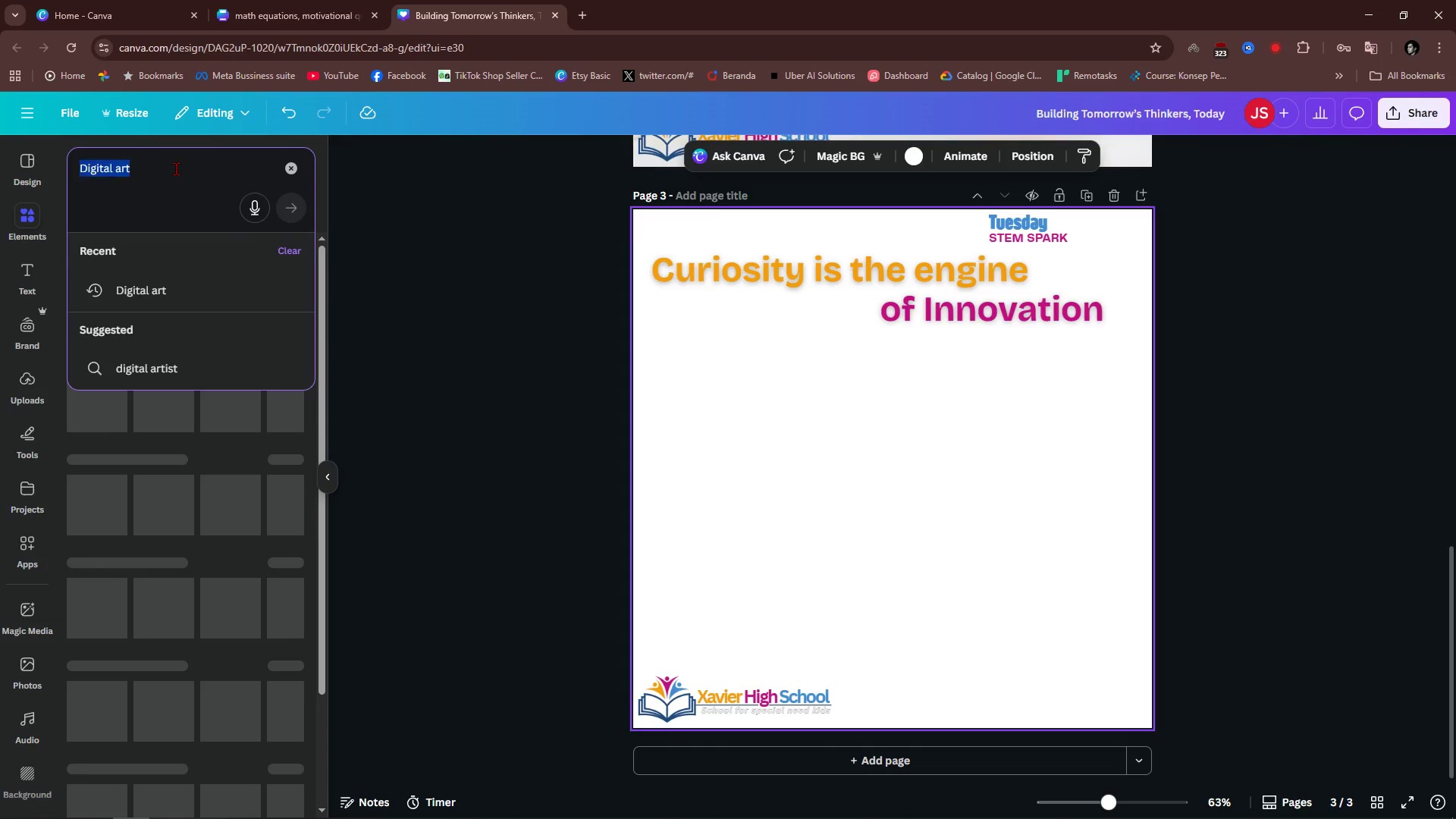 
triple_click([176, 168])
 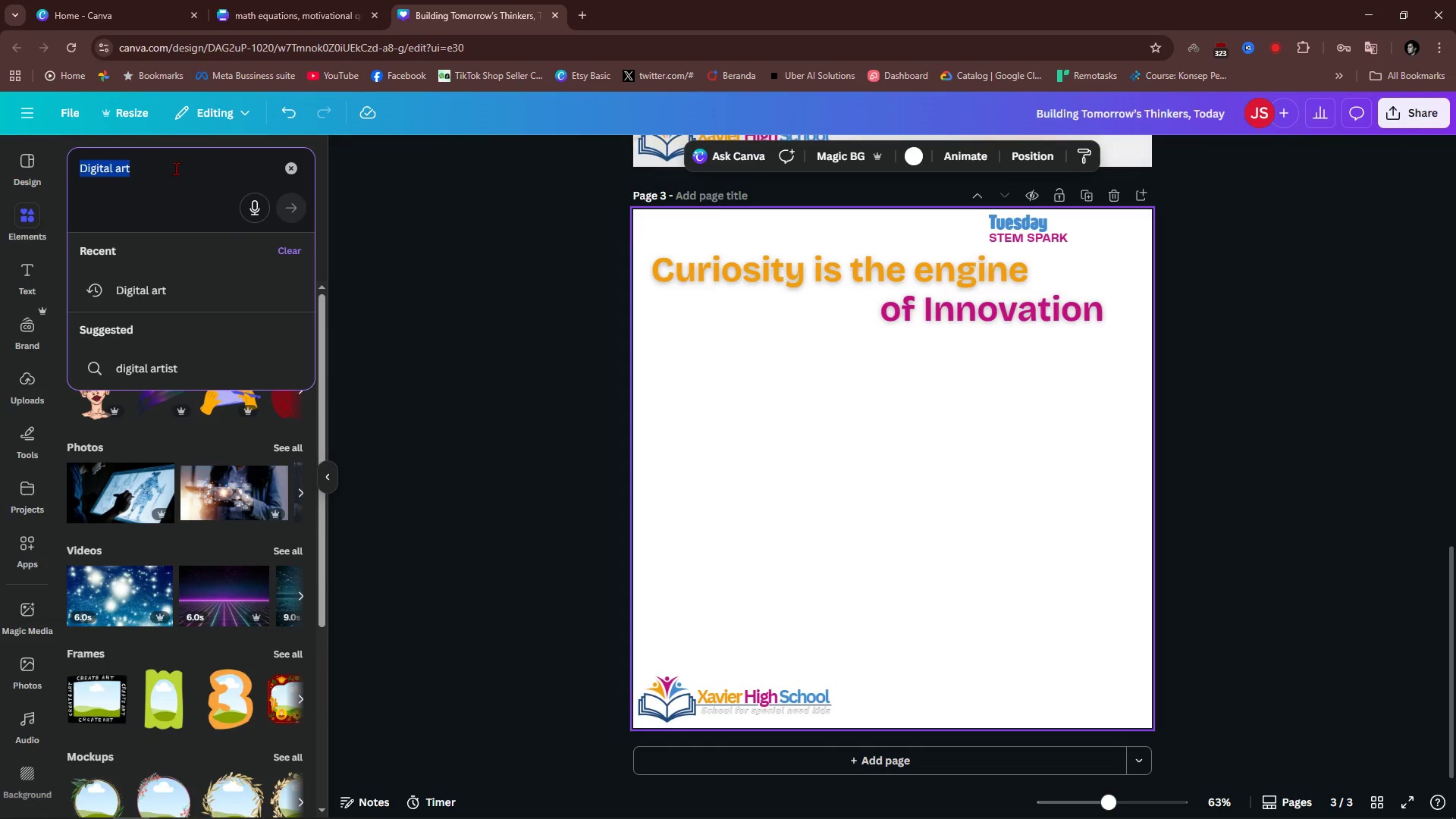 
type(student digital art)
 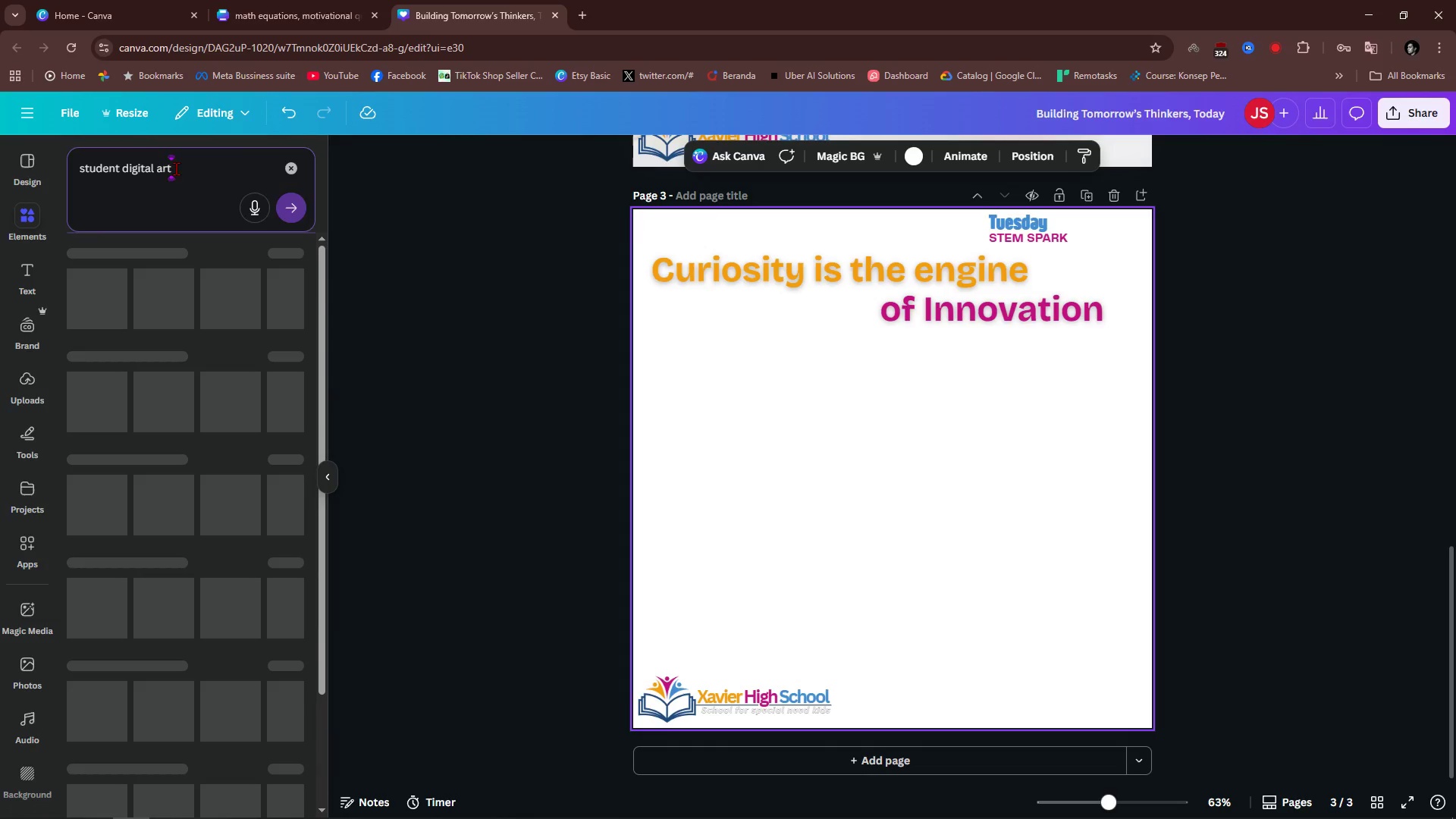 
key(Enter)
 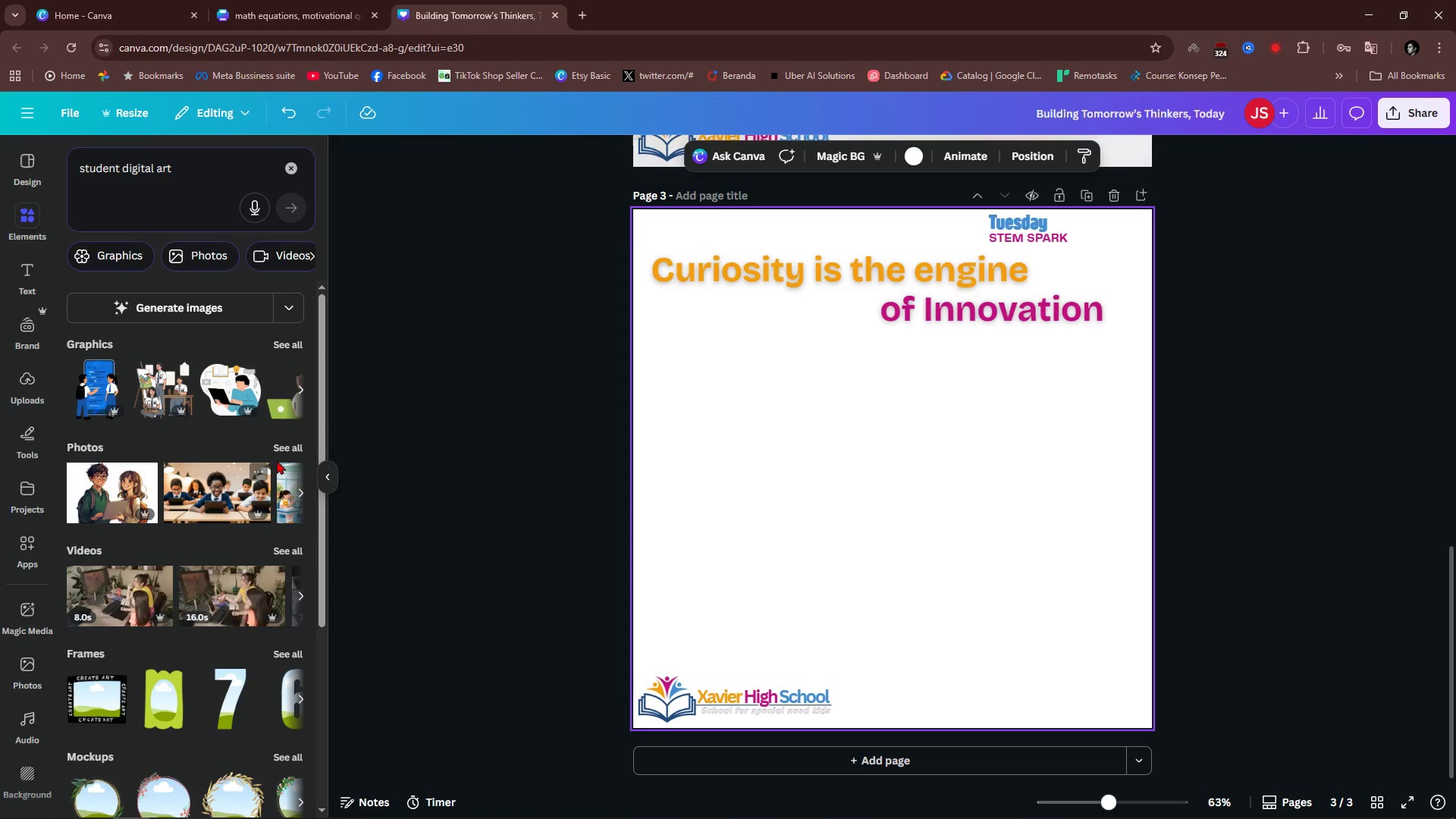 
left_click([299, 441])
 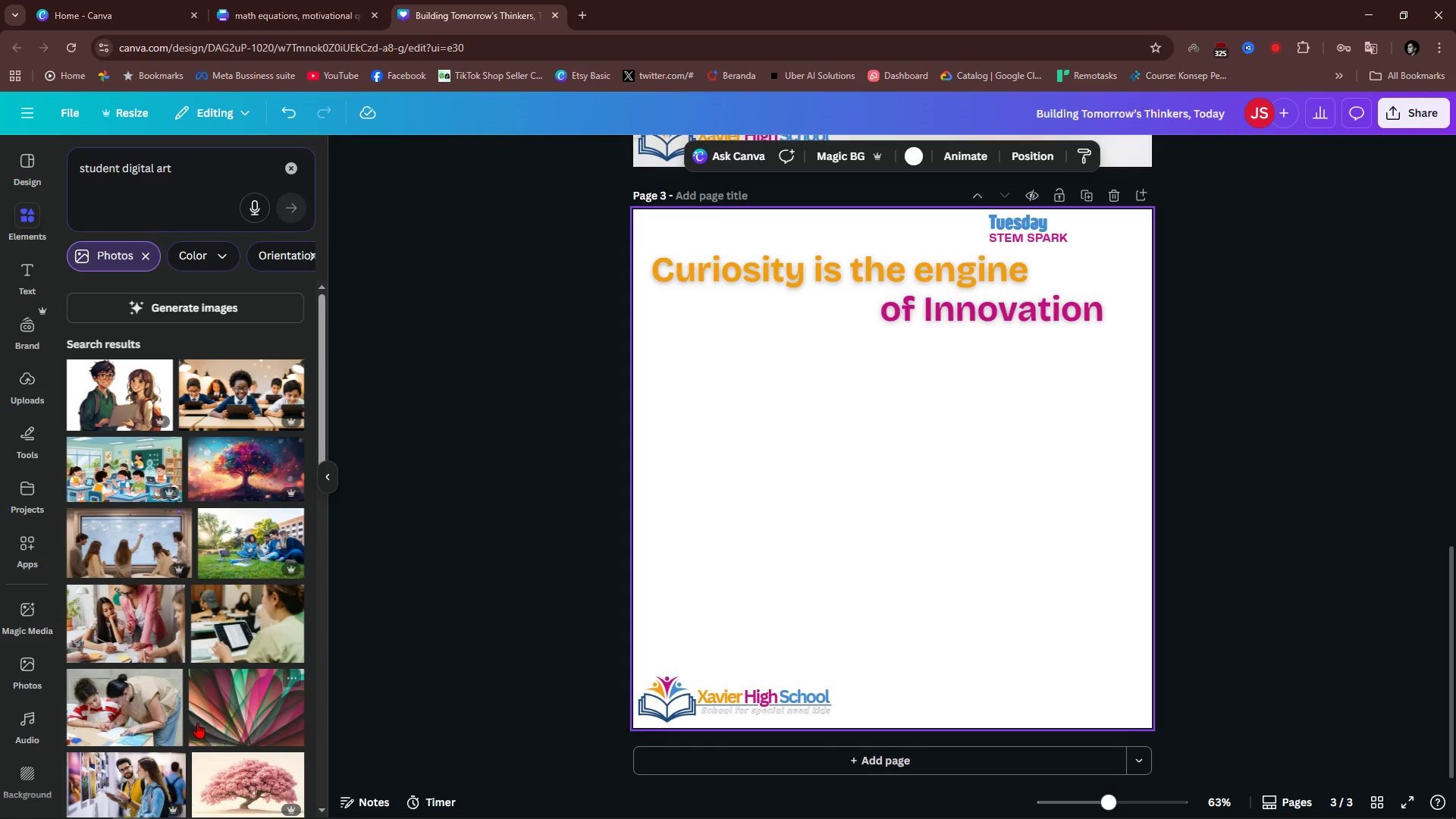 
scroll: coordinate [106, 706], scroll_direction: down, amount: 2.0
 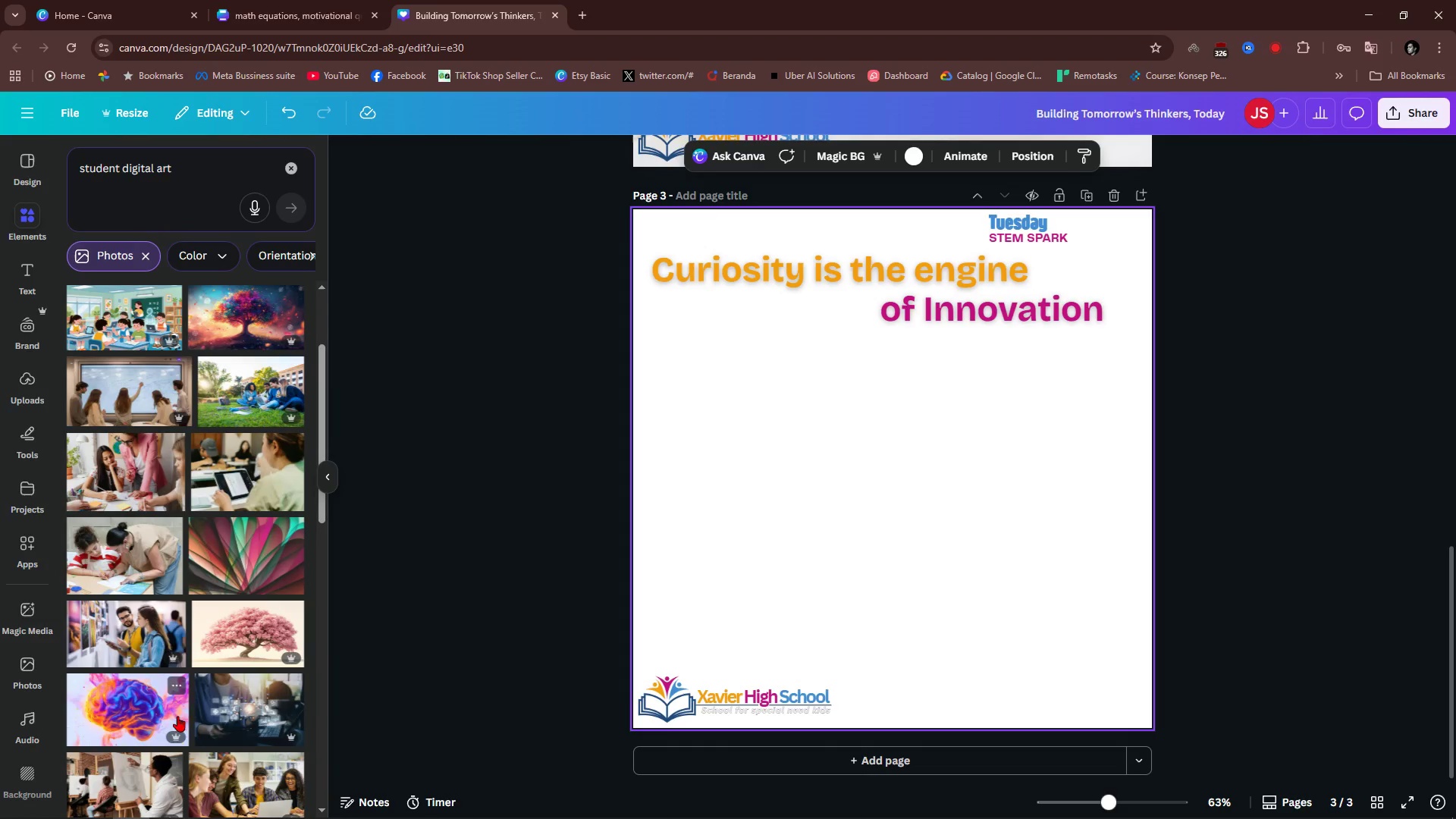 
left_click([133, 558])
 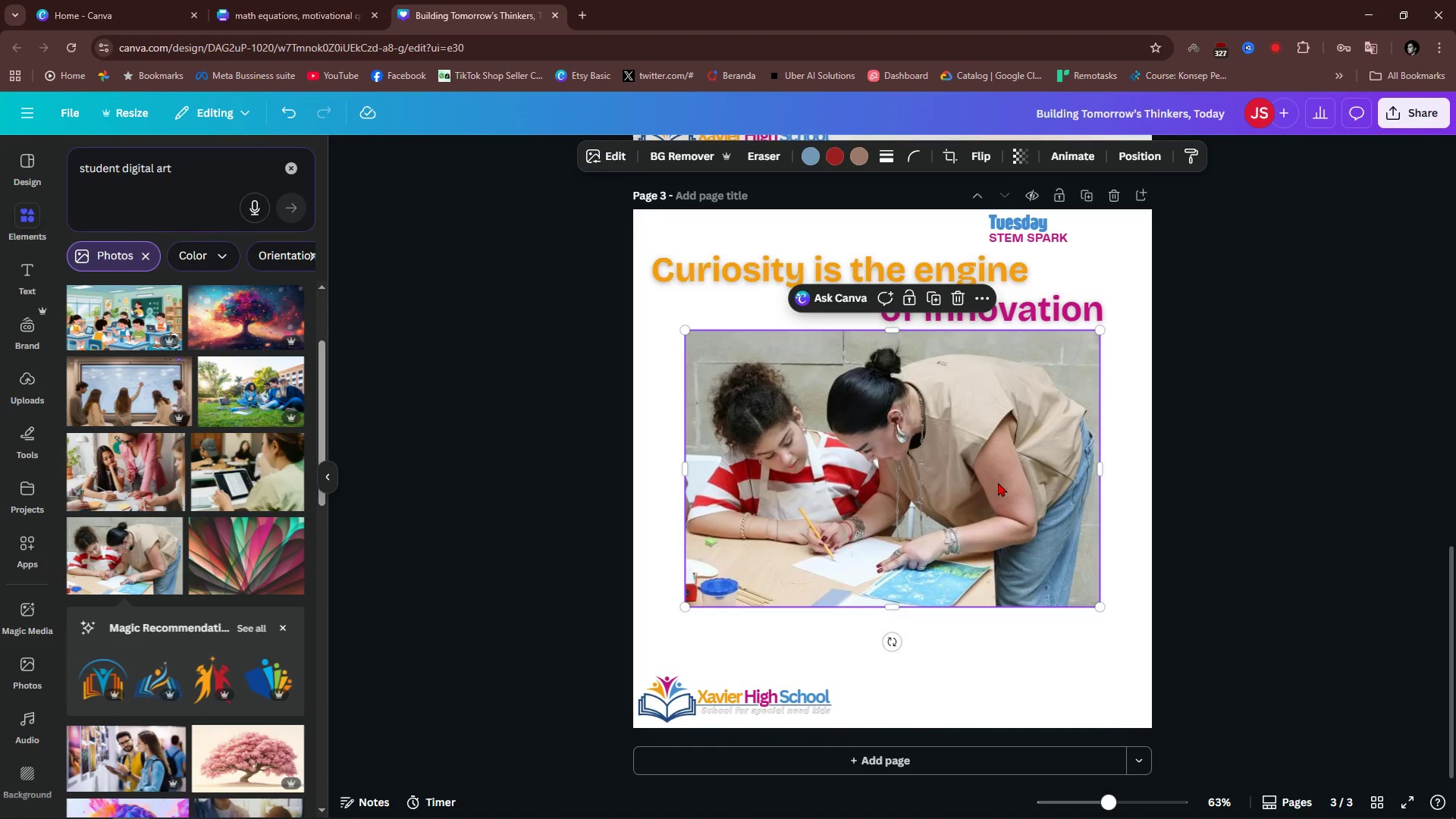 
key(Backspace)
 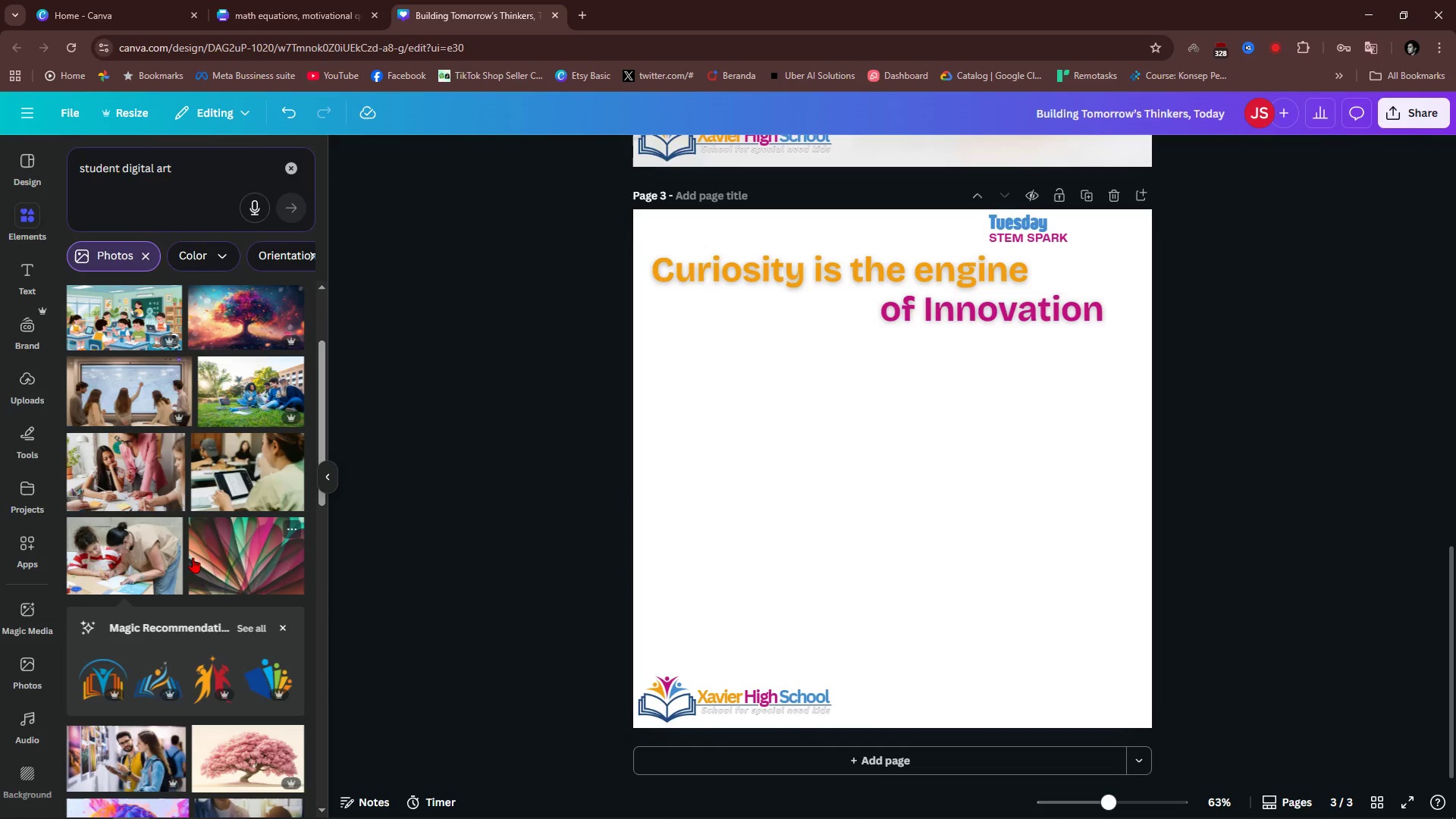 
scroll: coordinate [111, 705], scroll_direction: down, amount: 6.0
 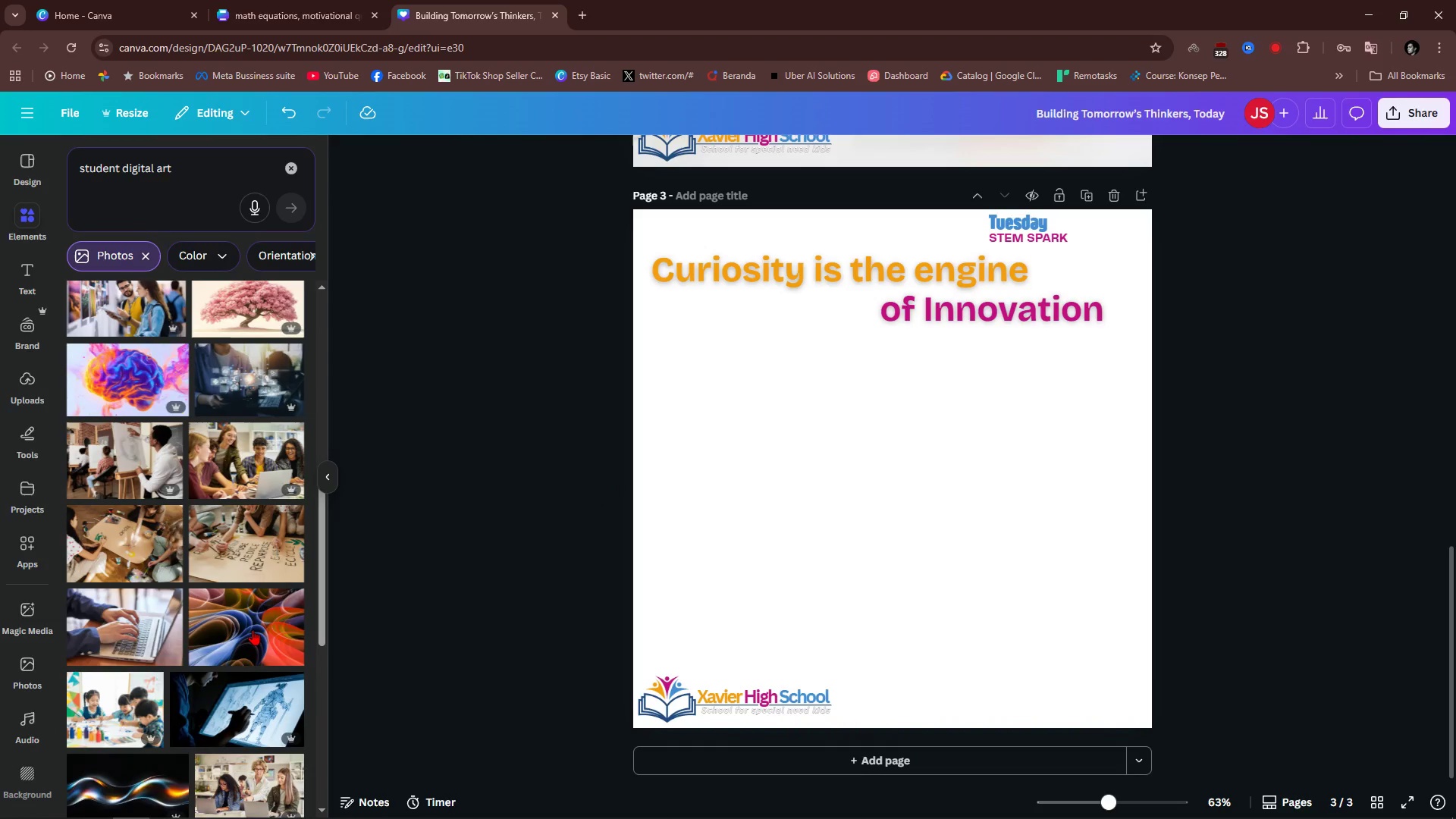 
left_click([222, 540])
 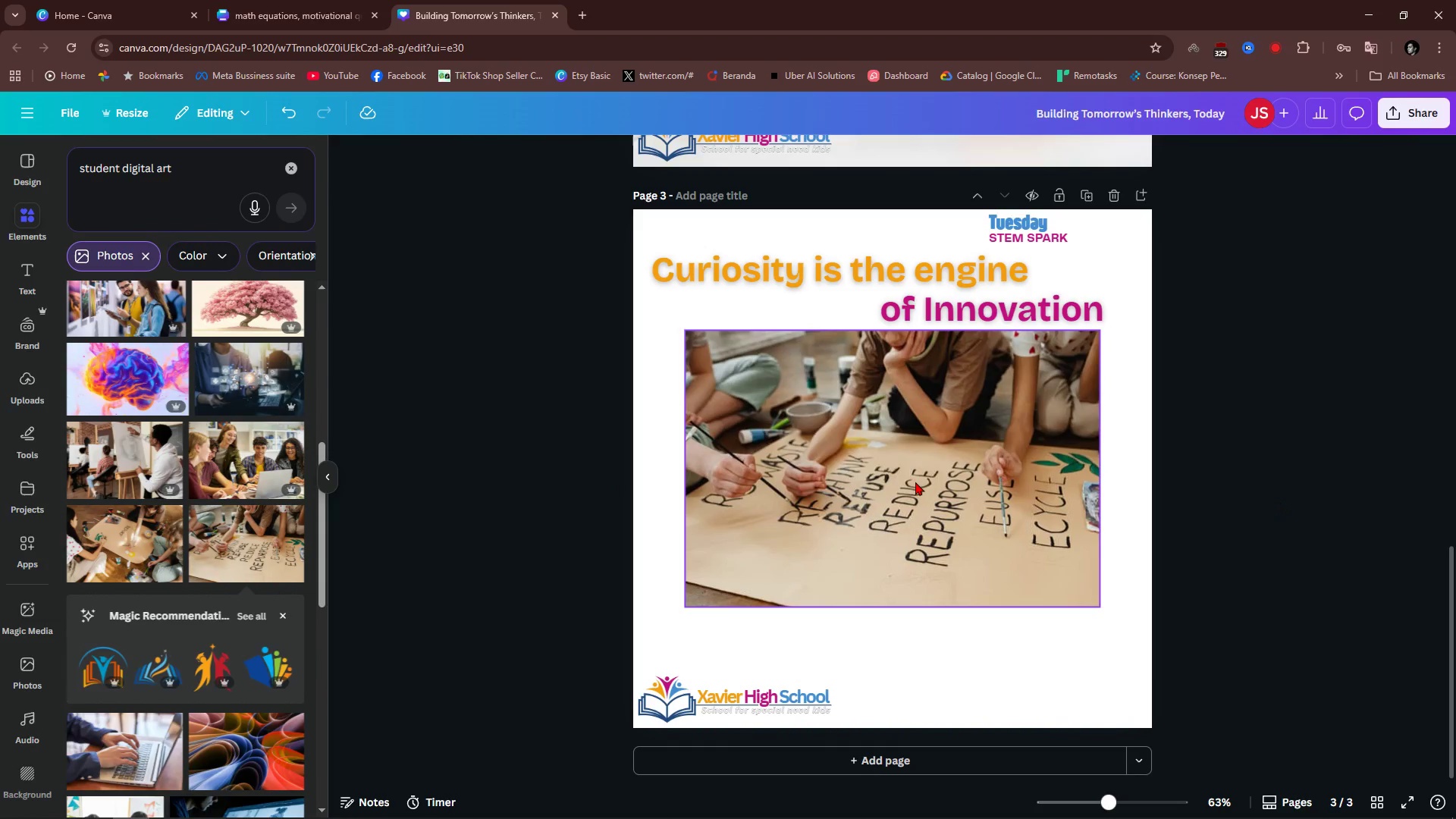 
left_click_drag(start_coordinate=[915, 482], to_coordinate=[877, 512])
 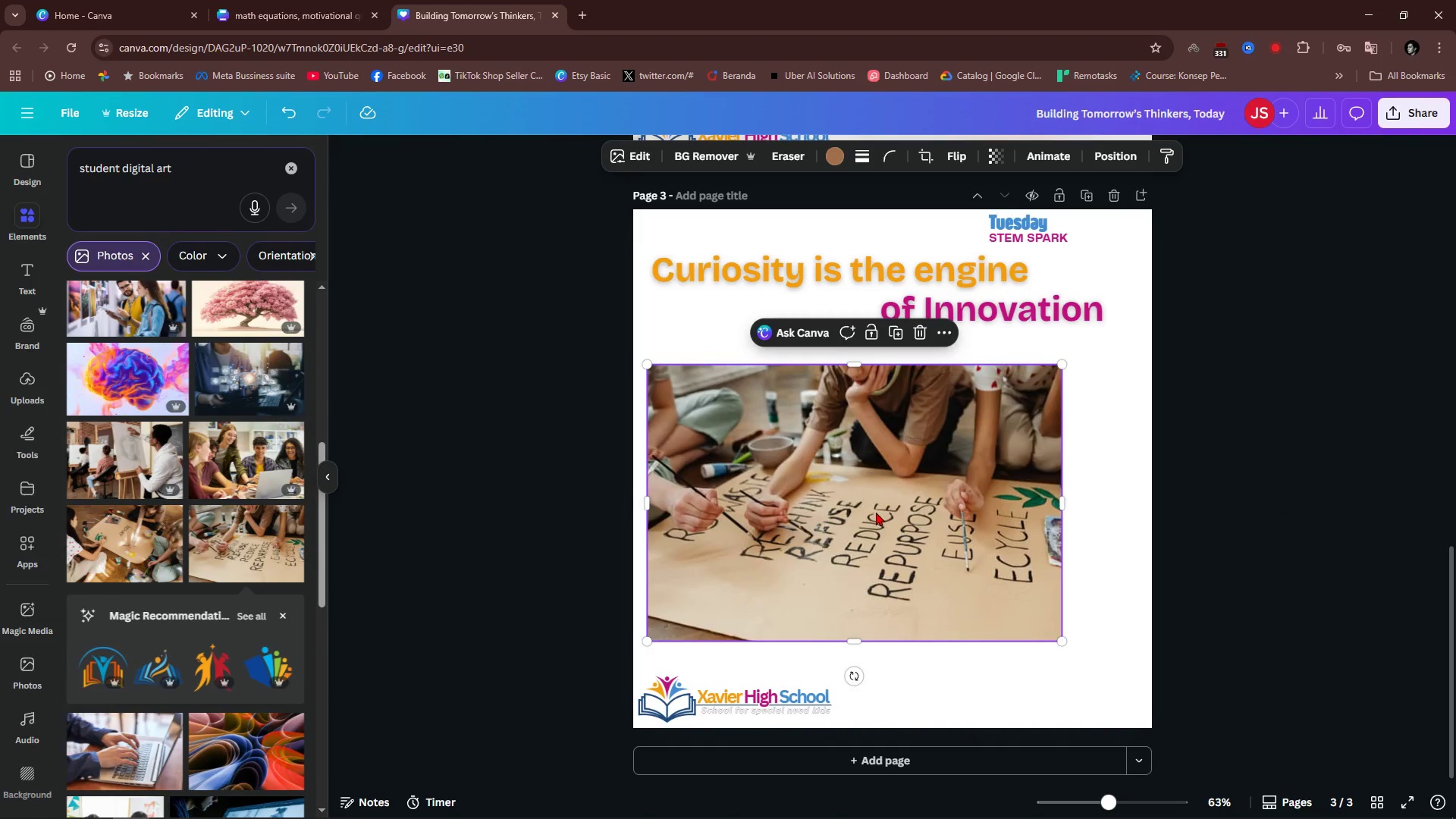 
left_click_drag(start_coordinate=[901, 522], to_coordinate=[861, 502])
 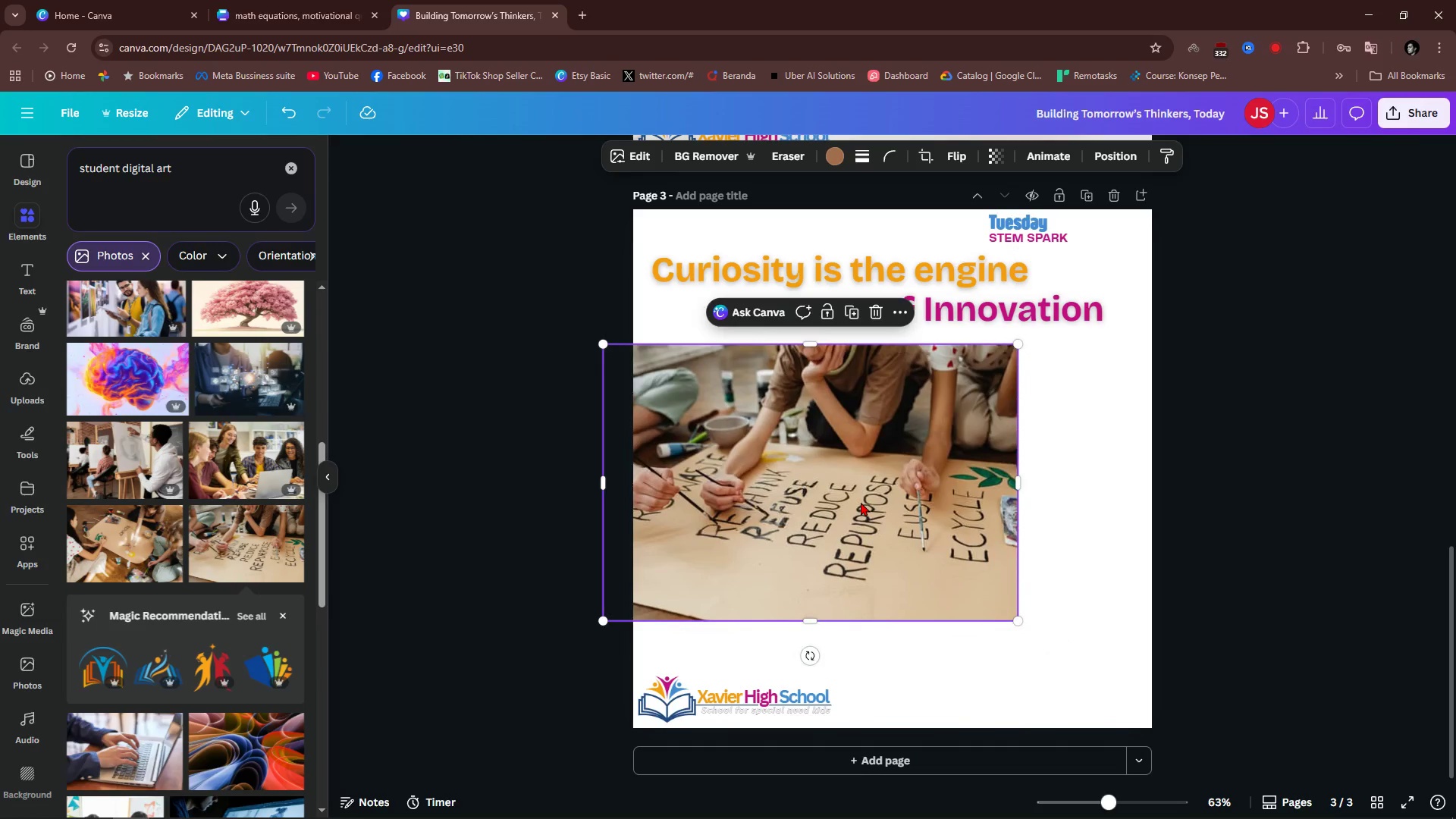 
key(Alt+AltLeft)
 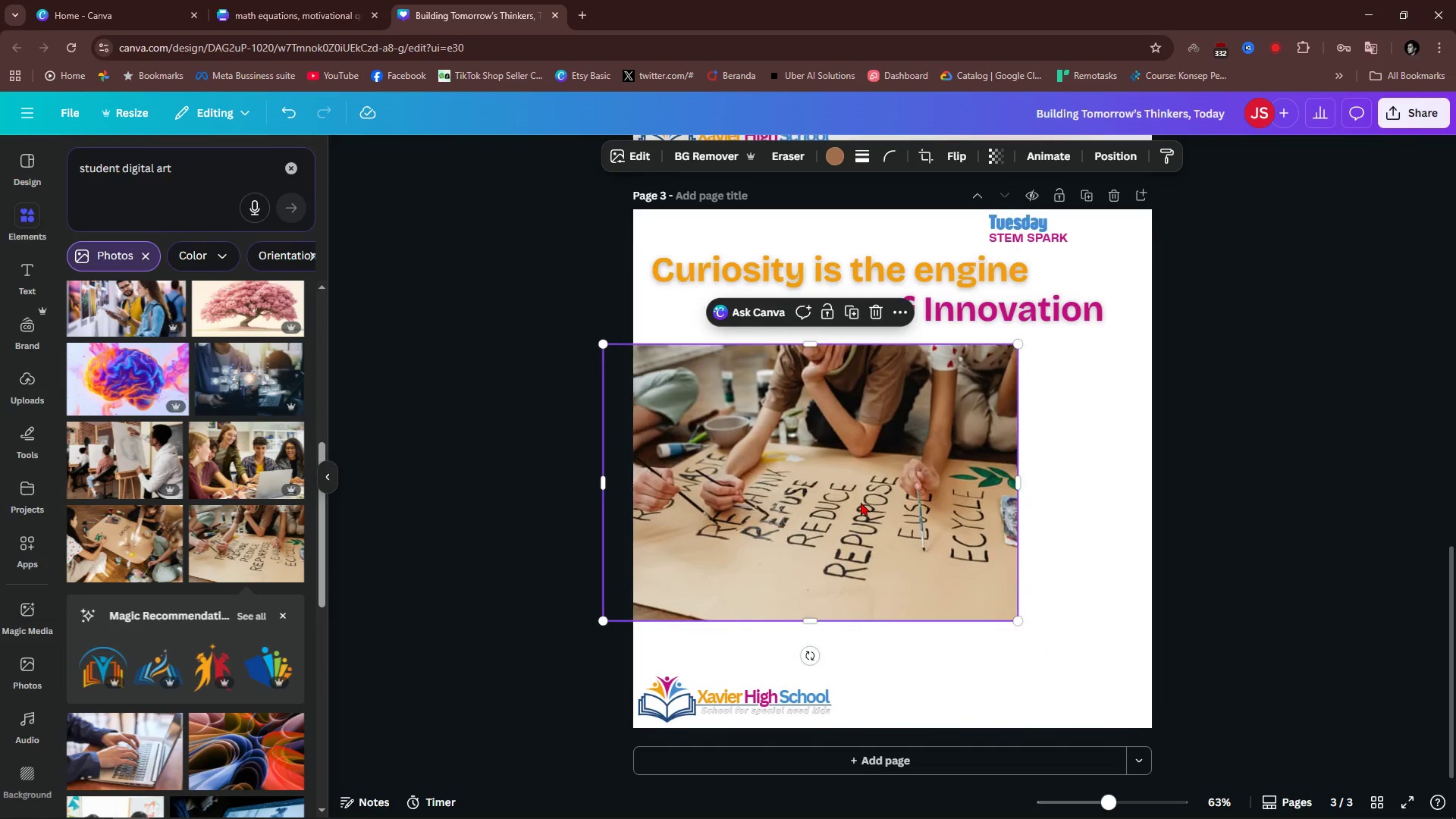 
key(Alt+1)
 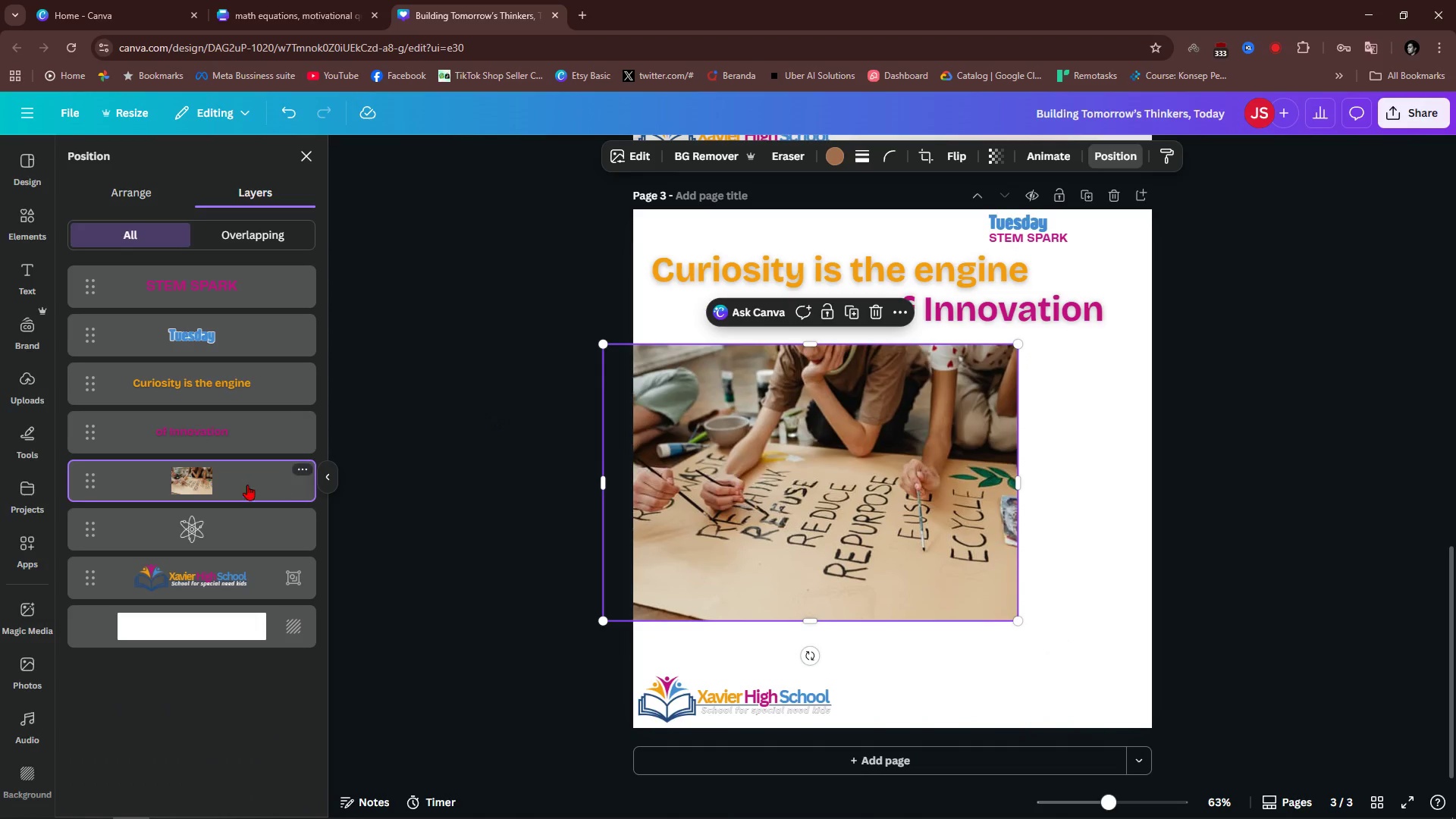 
left_click_drag(start_coordinate=[247, 477], to_coordinate=[258, 545])
 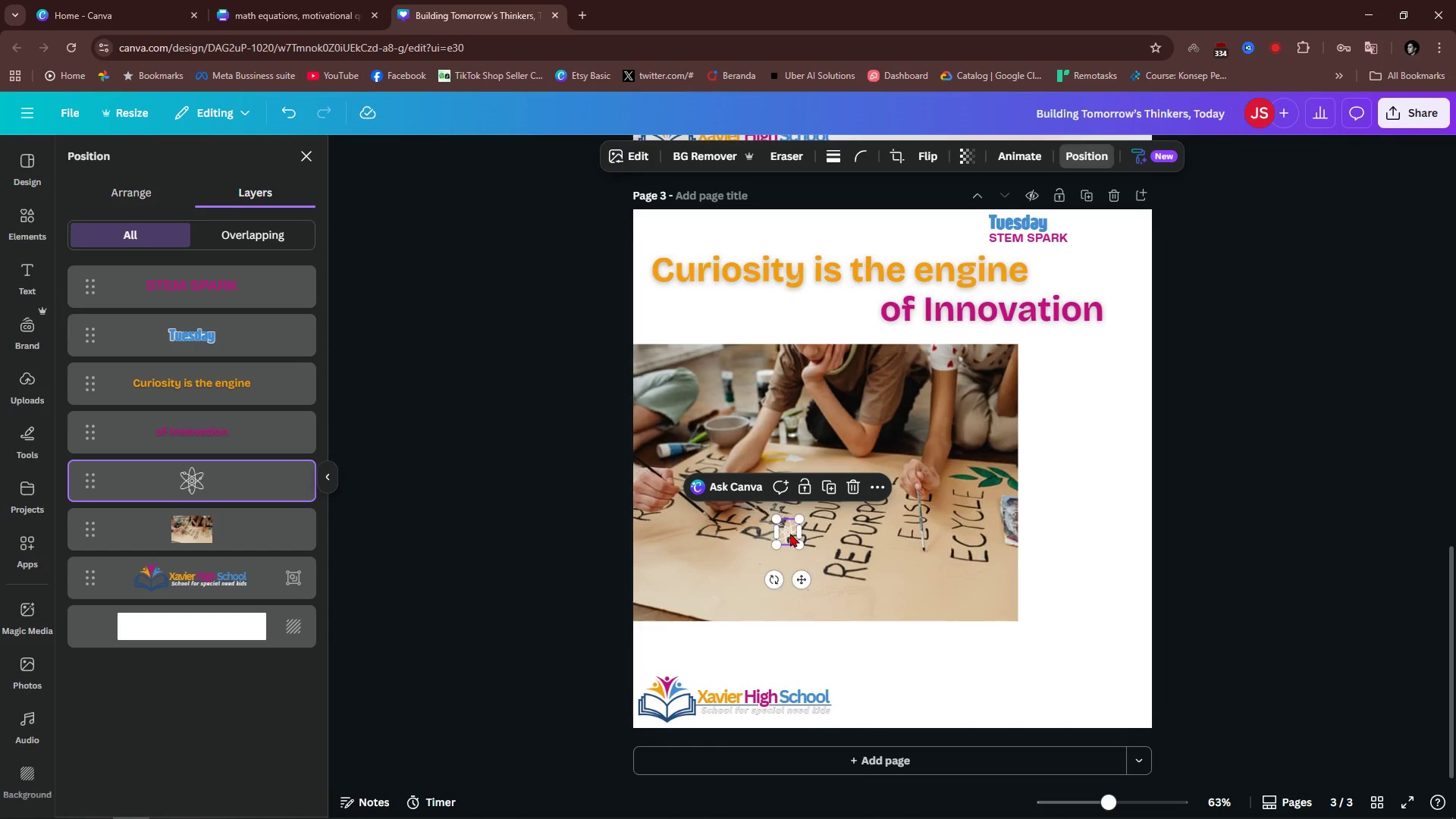 
key(Backspace)
 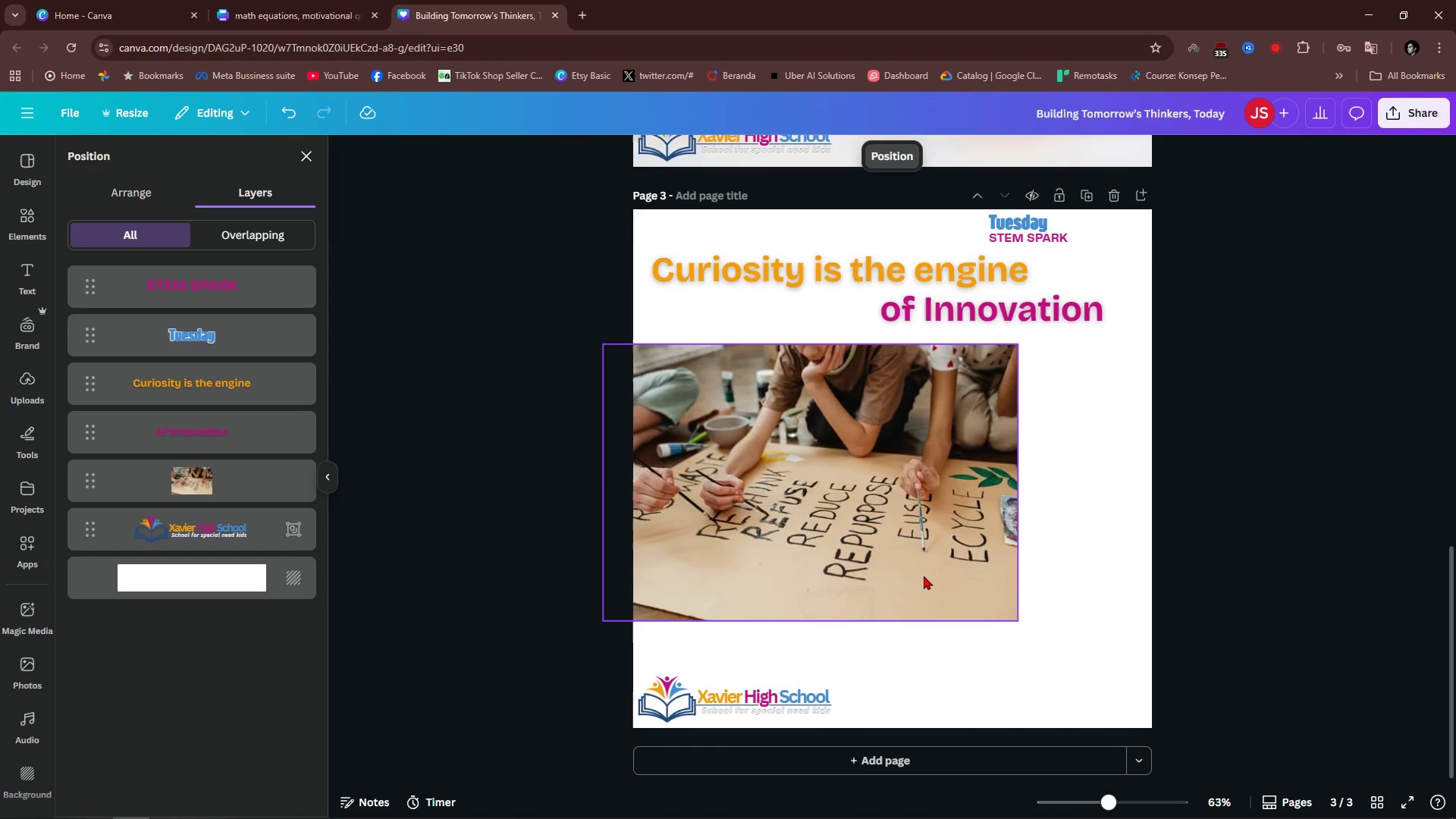 
left_click_drag(start_coordinate=[924, 570], to_coordinate=[953, 554])
 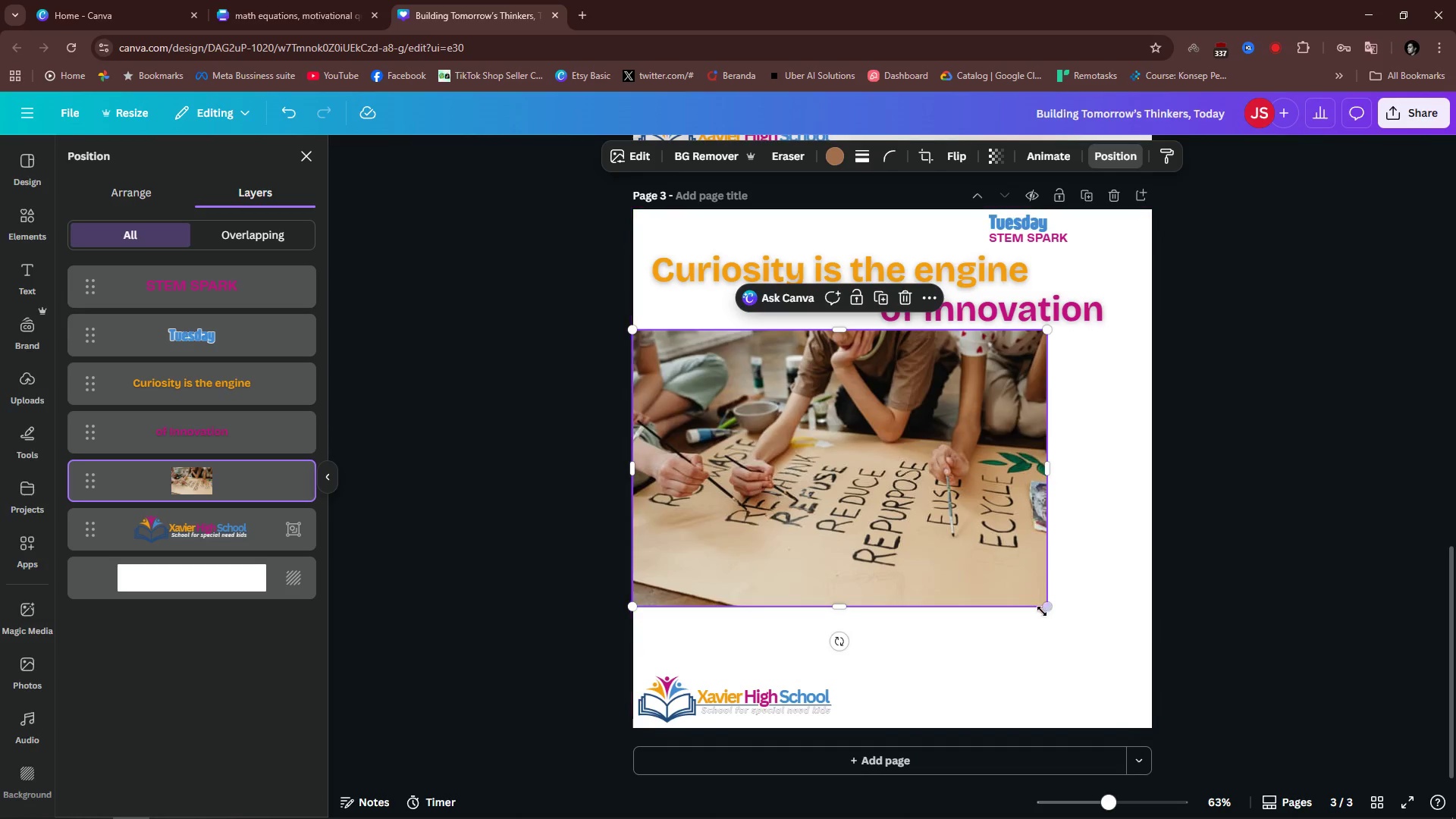 
left_click_drag(start_coordinate=[1045, 601], to_coordinate=[1225, 770])
 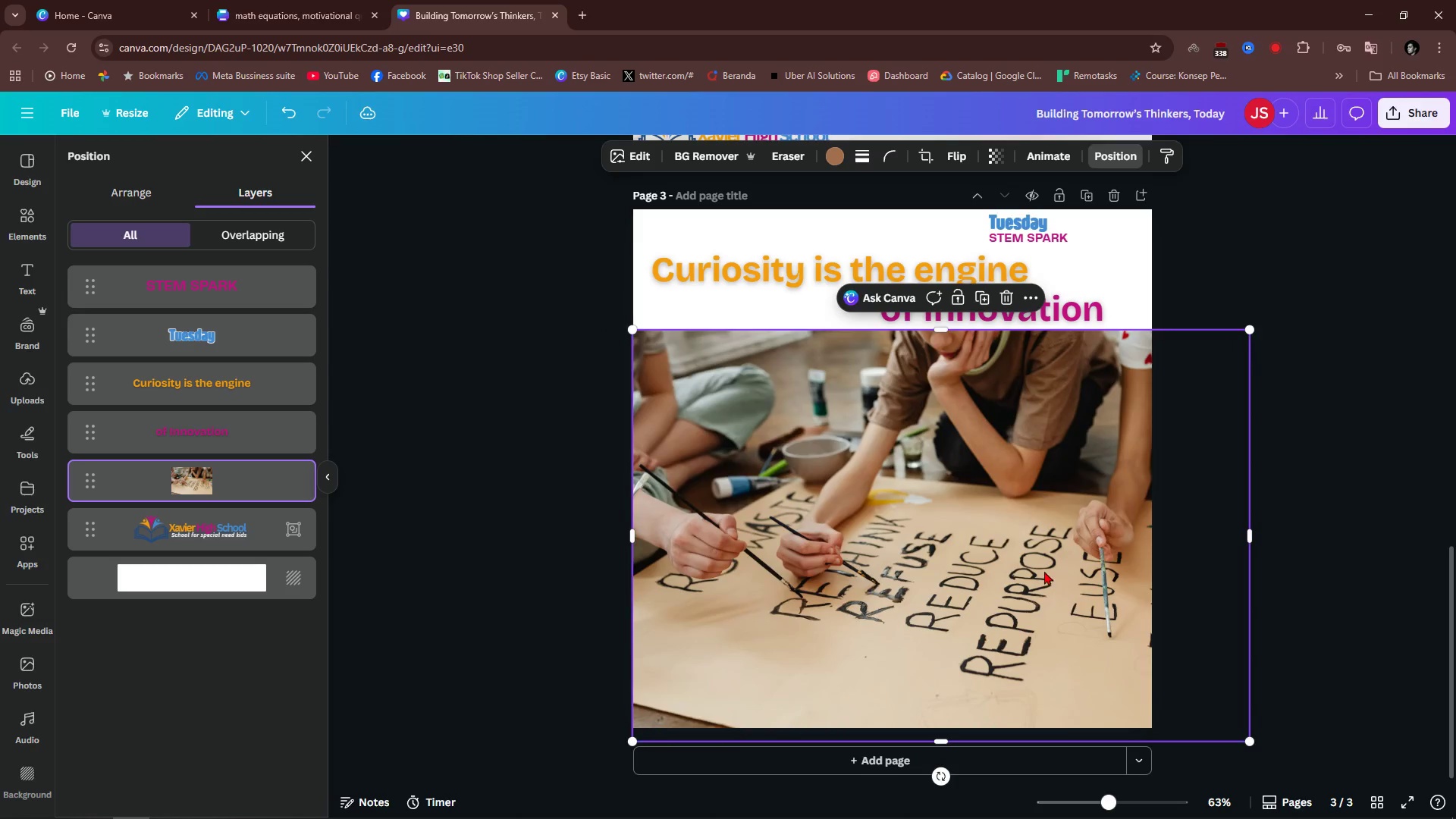 
left_click_drag(start_coordinate=[1044, 570], to_coordinate=[1001, 454])
 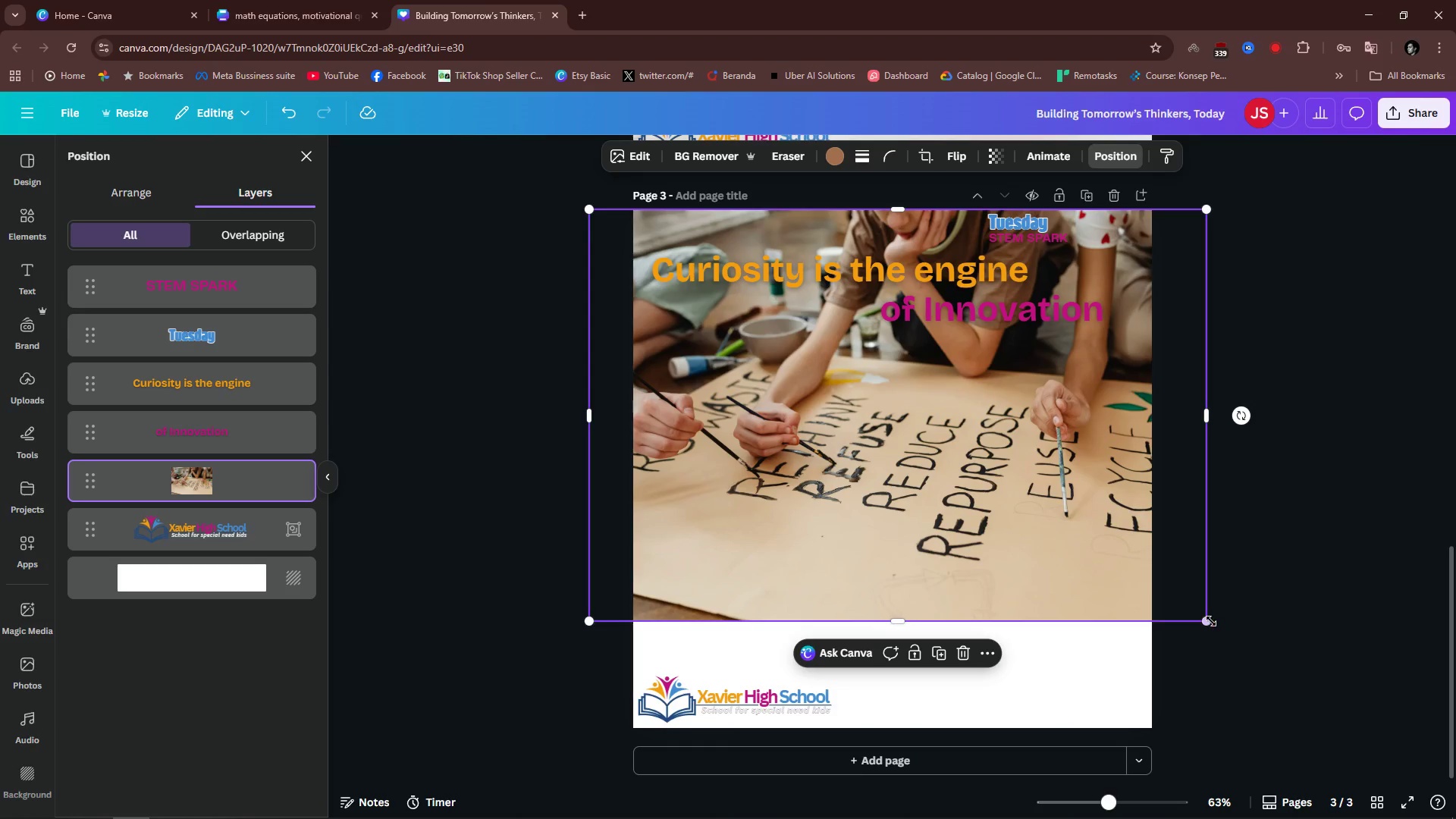 
left_click_drag(start_coordinate=[1211, 621], to_coordinate=[1144, 602])
 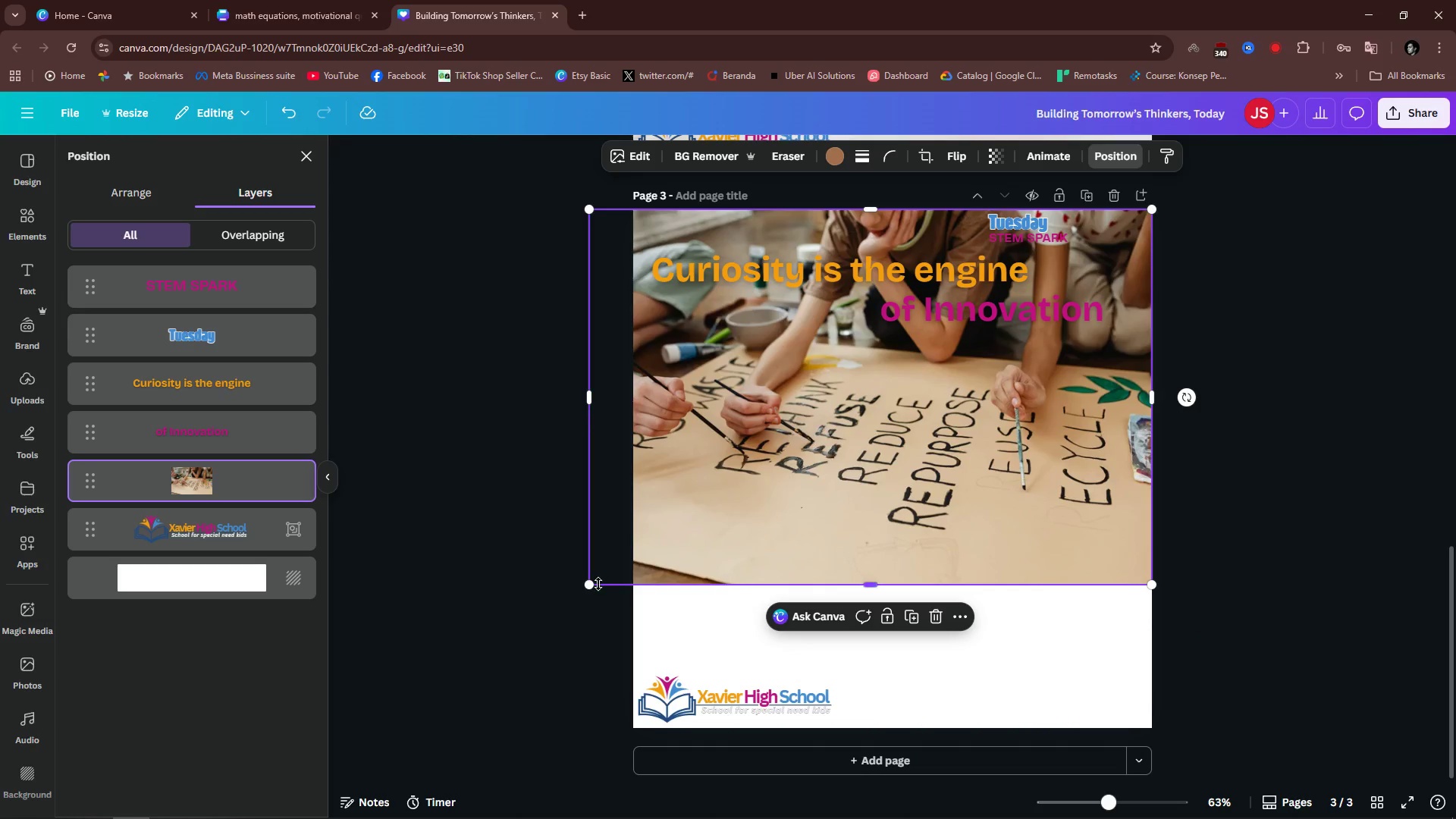 
left_click_drag(start_coordinate=[590, 583], to_coordinate=[635, 557])
 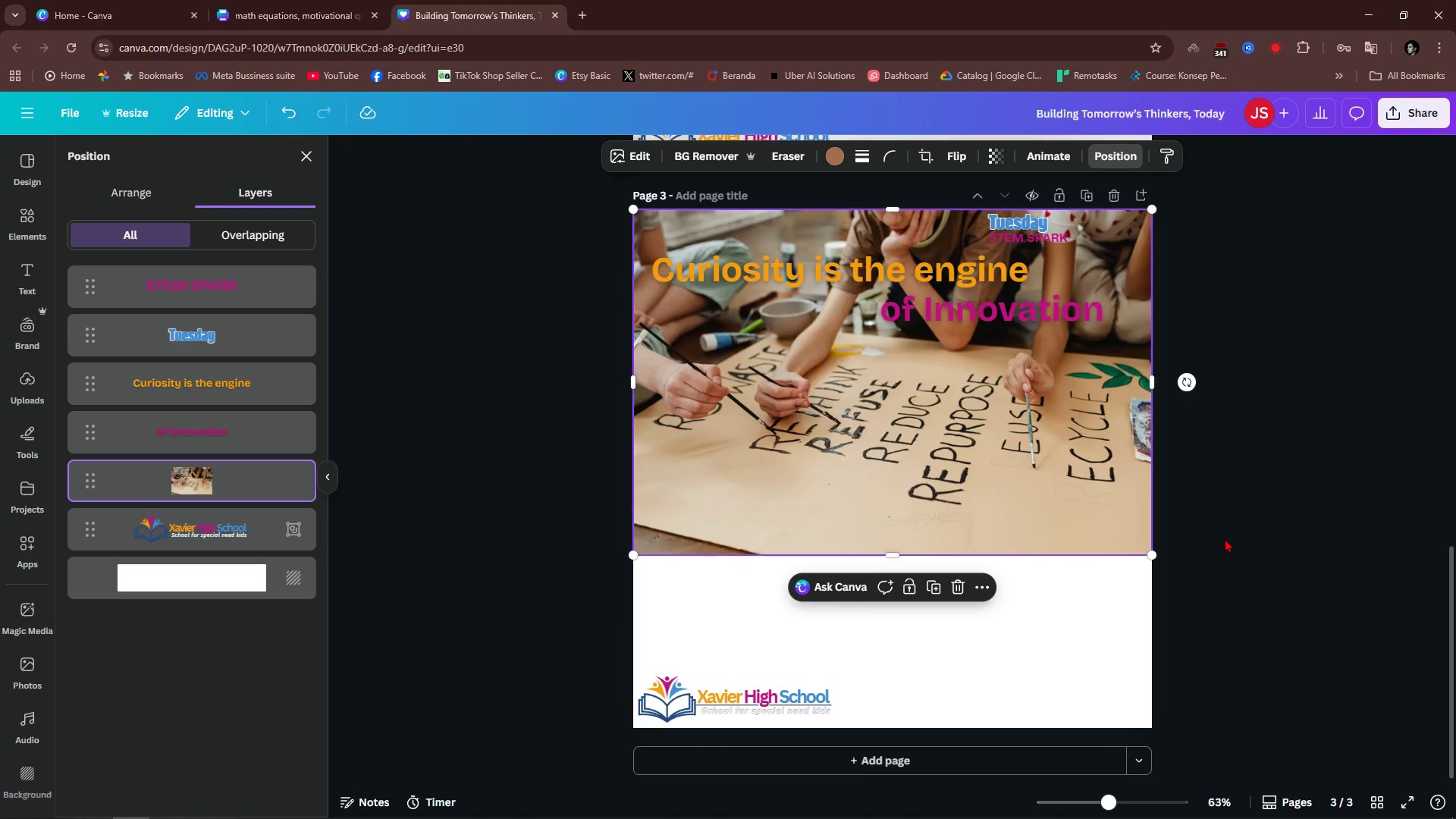 
left_click([1225, 538])
 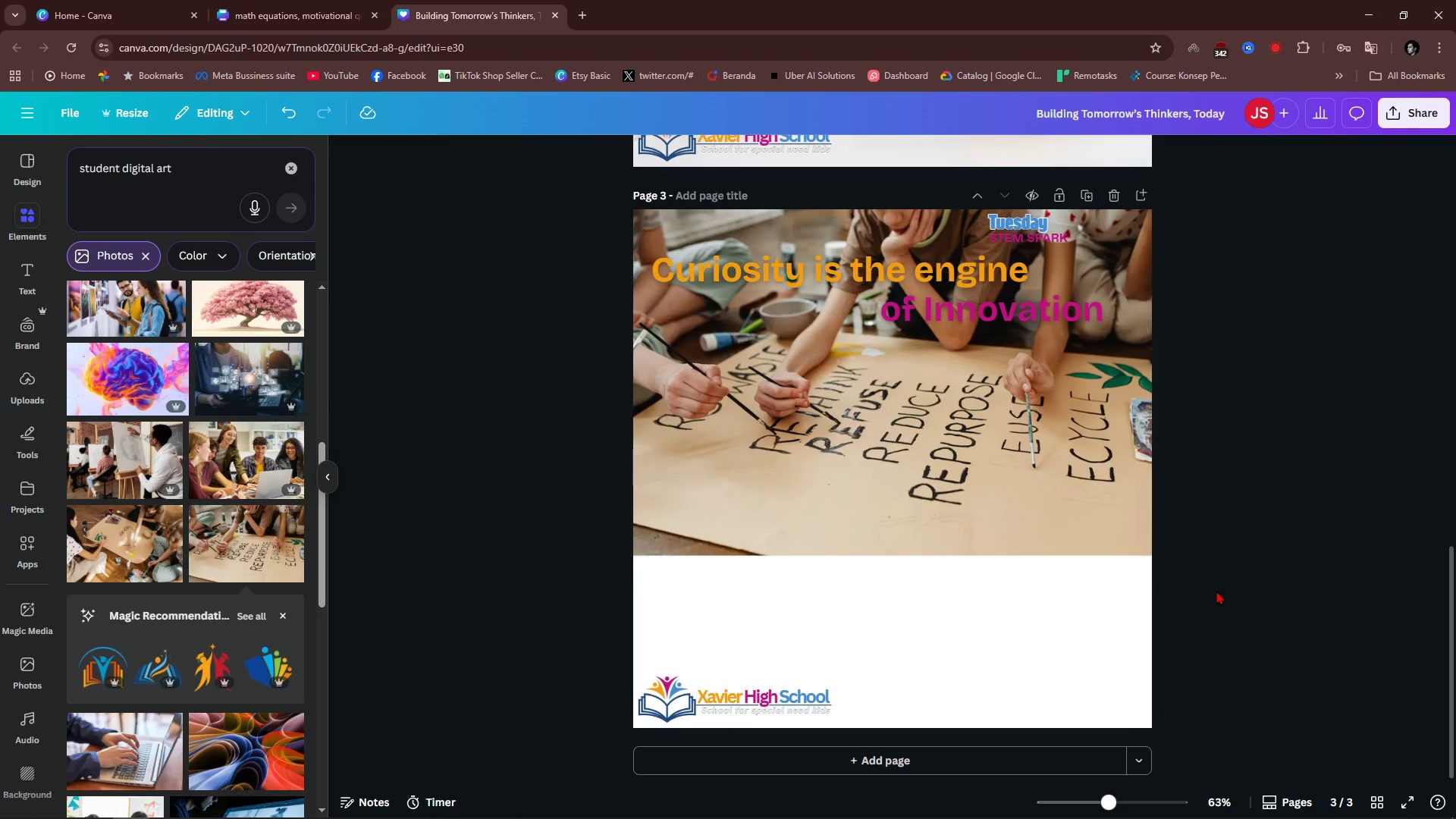 
wait(8.73)
 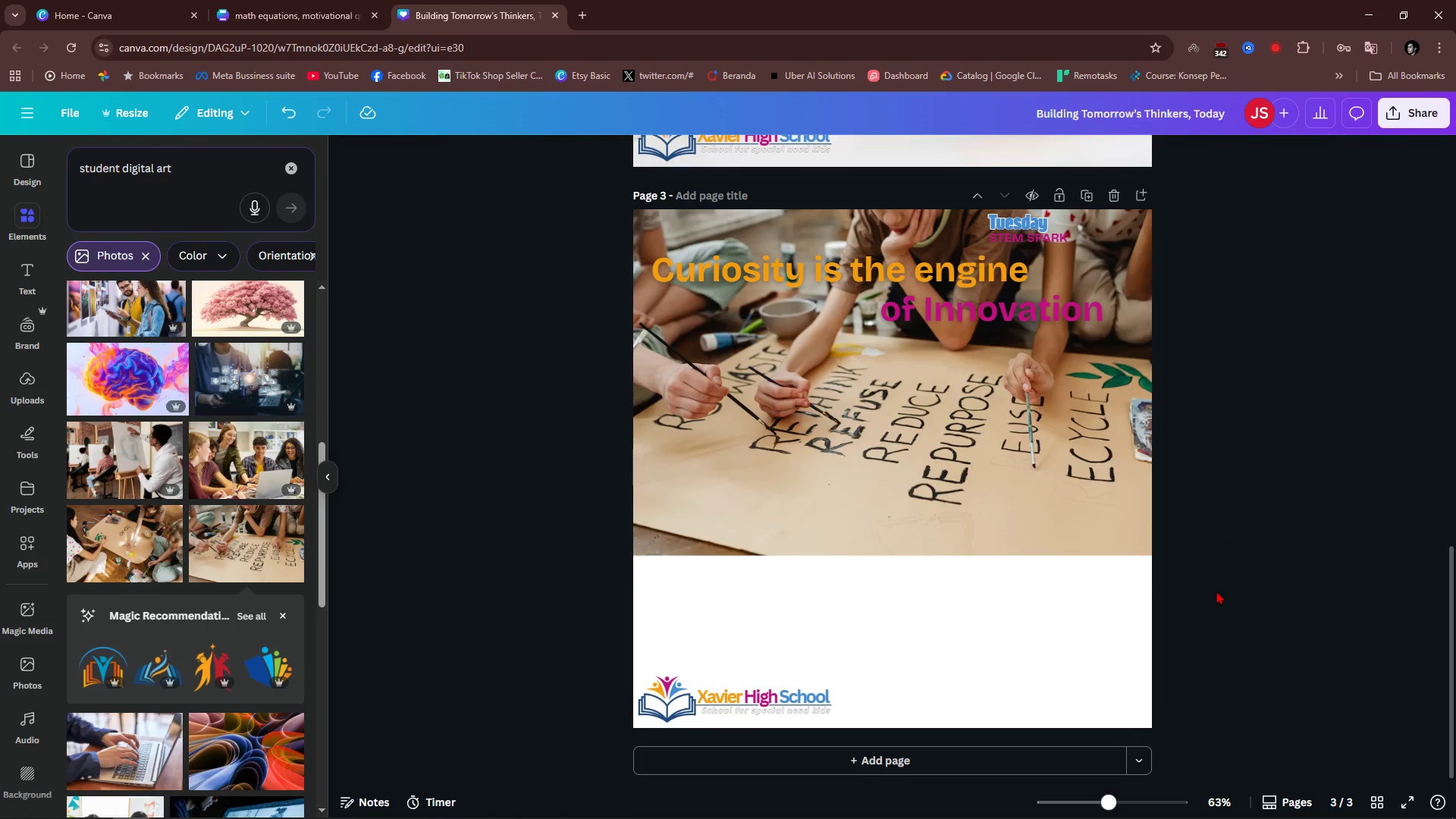 
double_click([190, 162])
 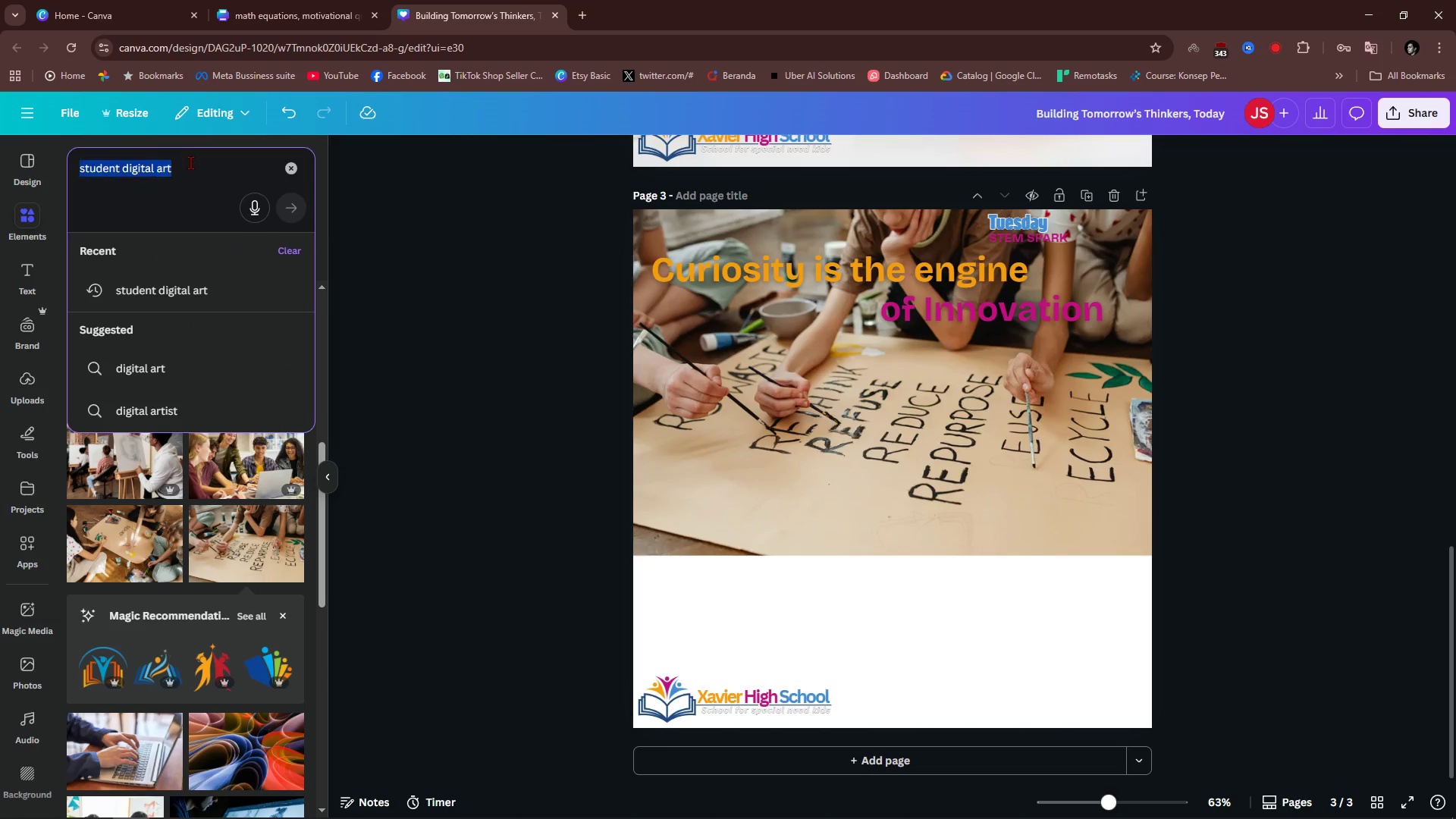 
triple_click([190, 162])
 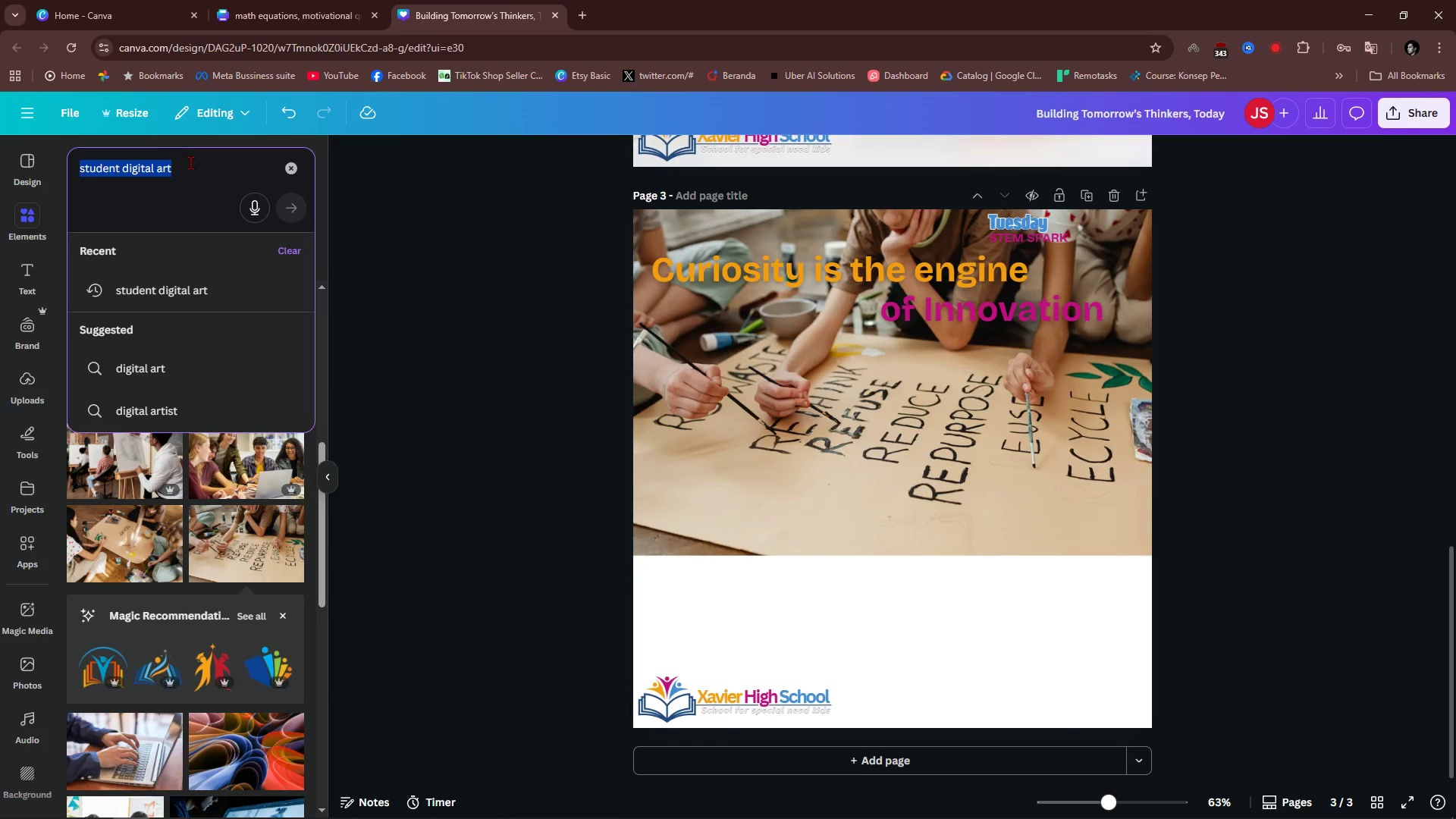 
type(cd)
key(Backspace)
type(oding for art)
 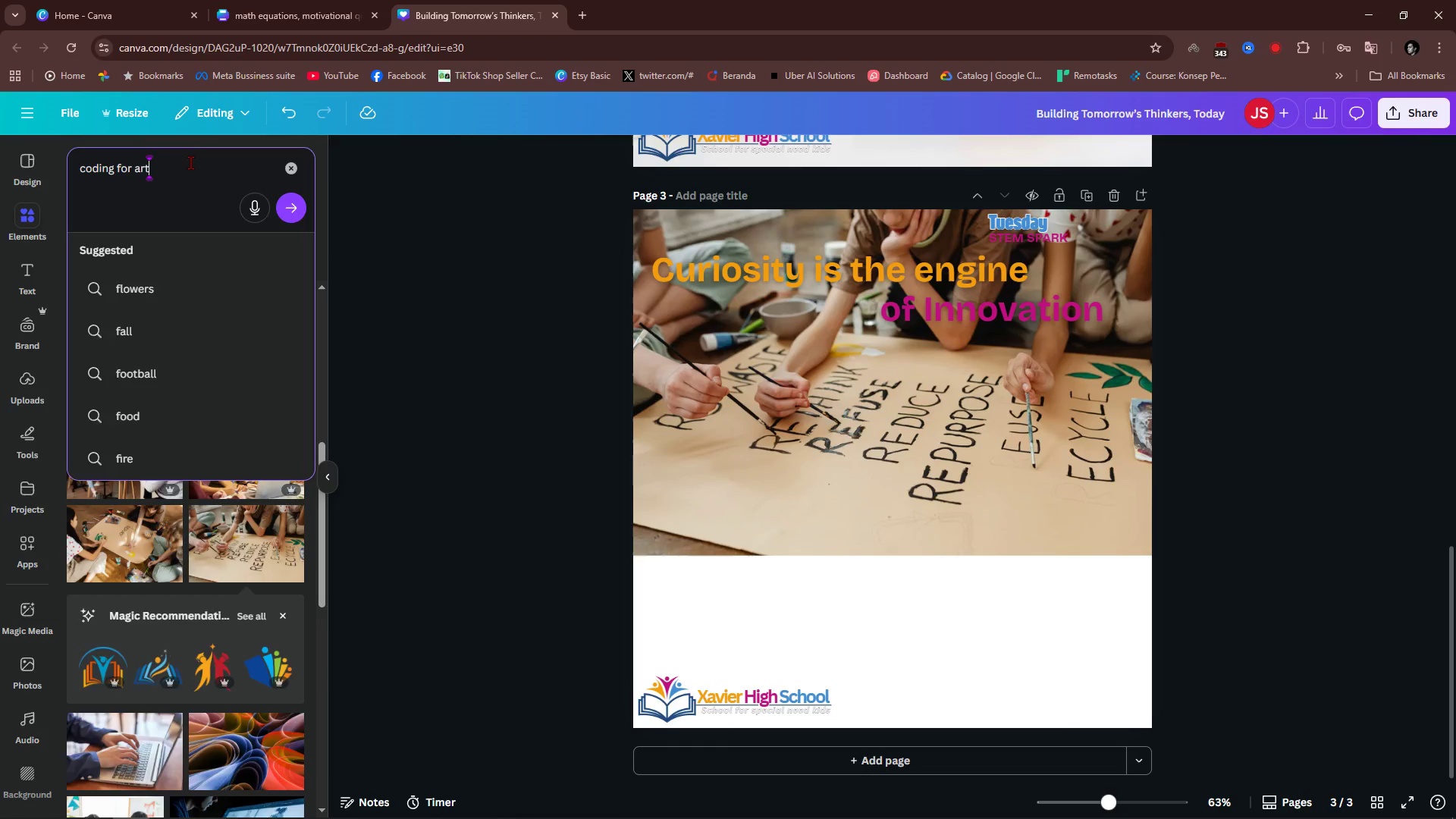 
key(Enter)
 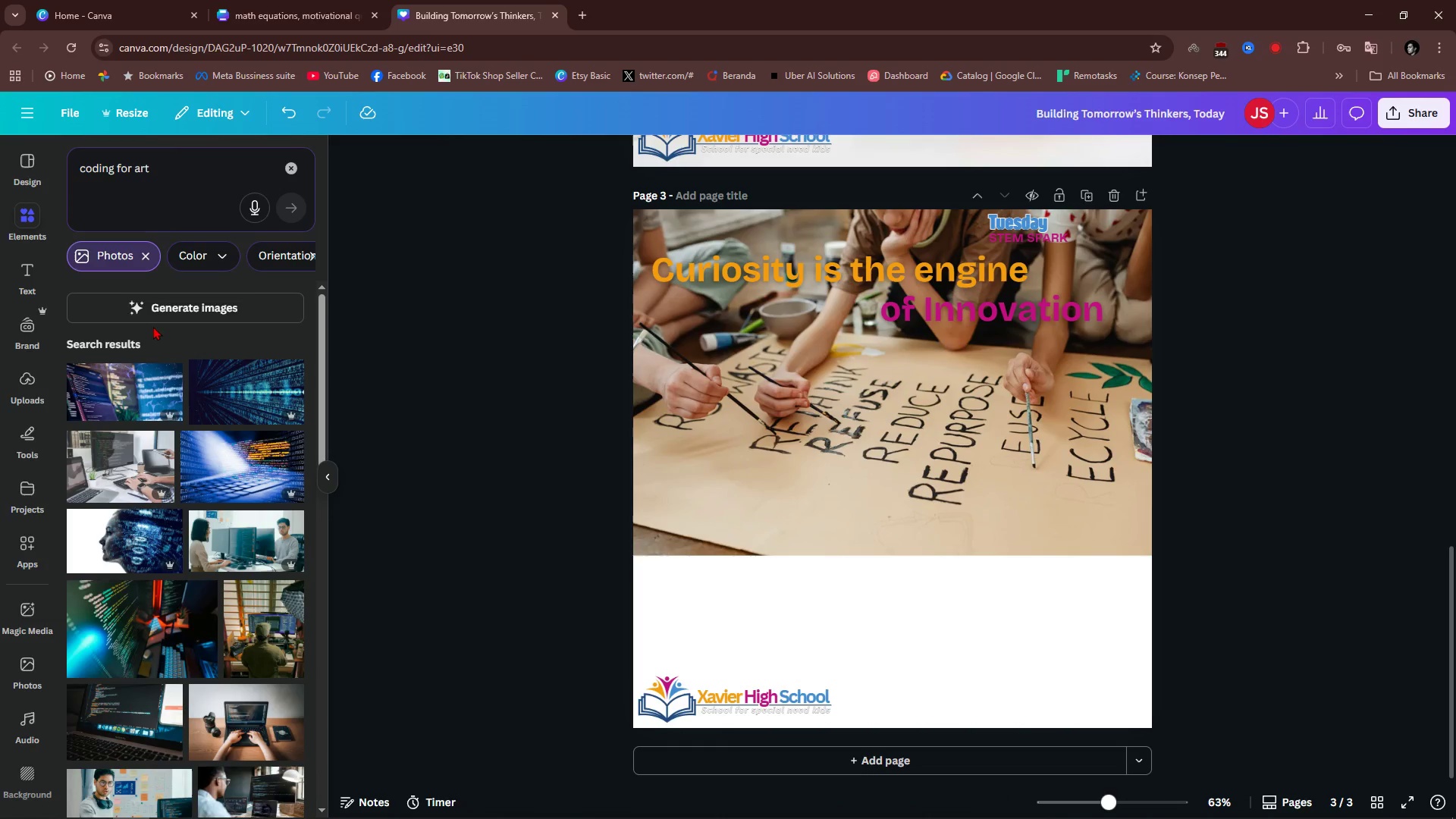 
wait(5.31)
 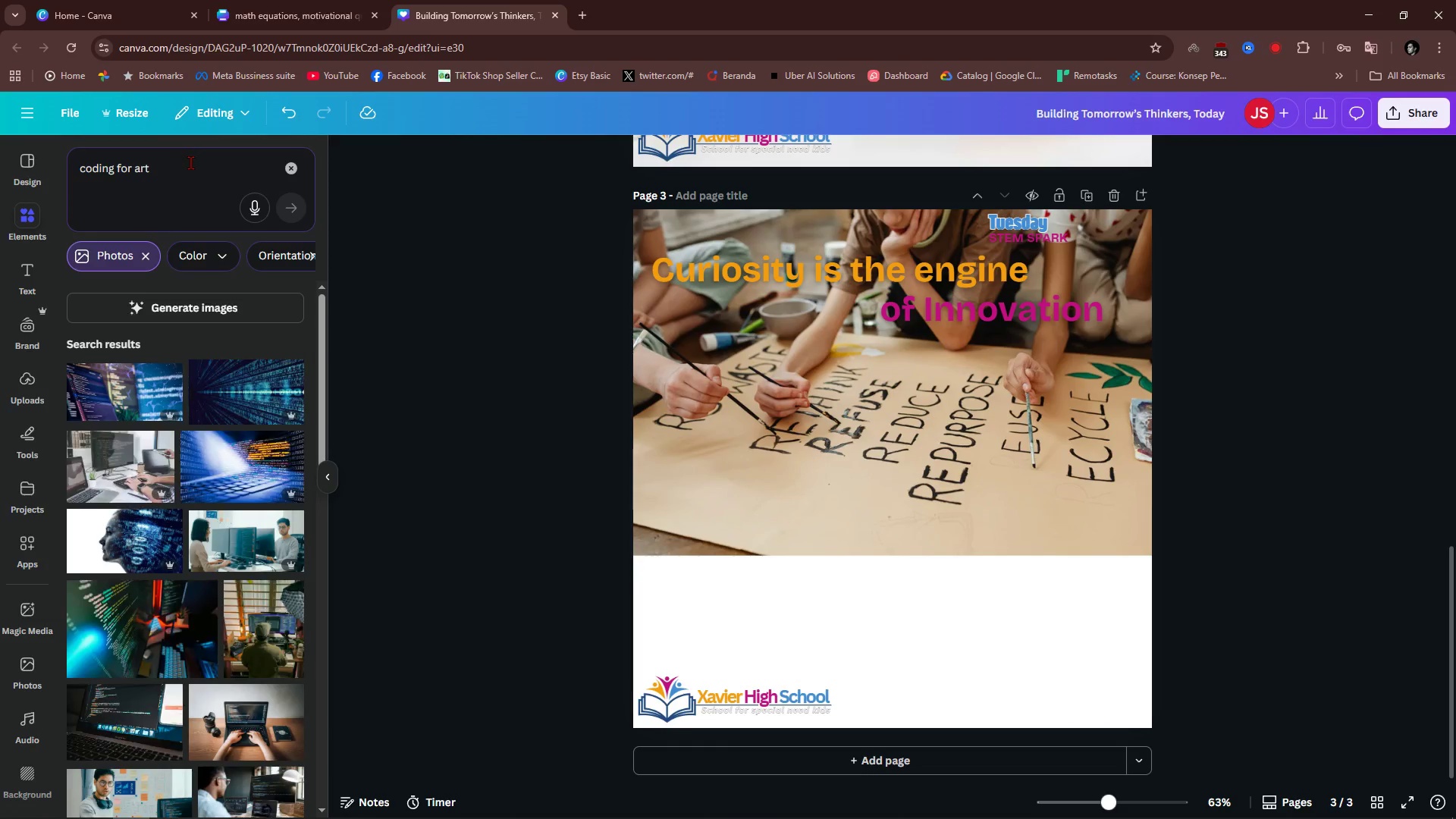 
scroll: coordinate [194, 663], scroll_direction: down, amount: 3.0
 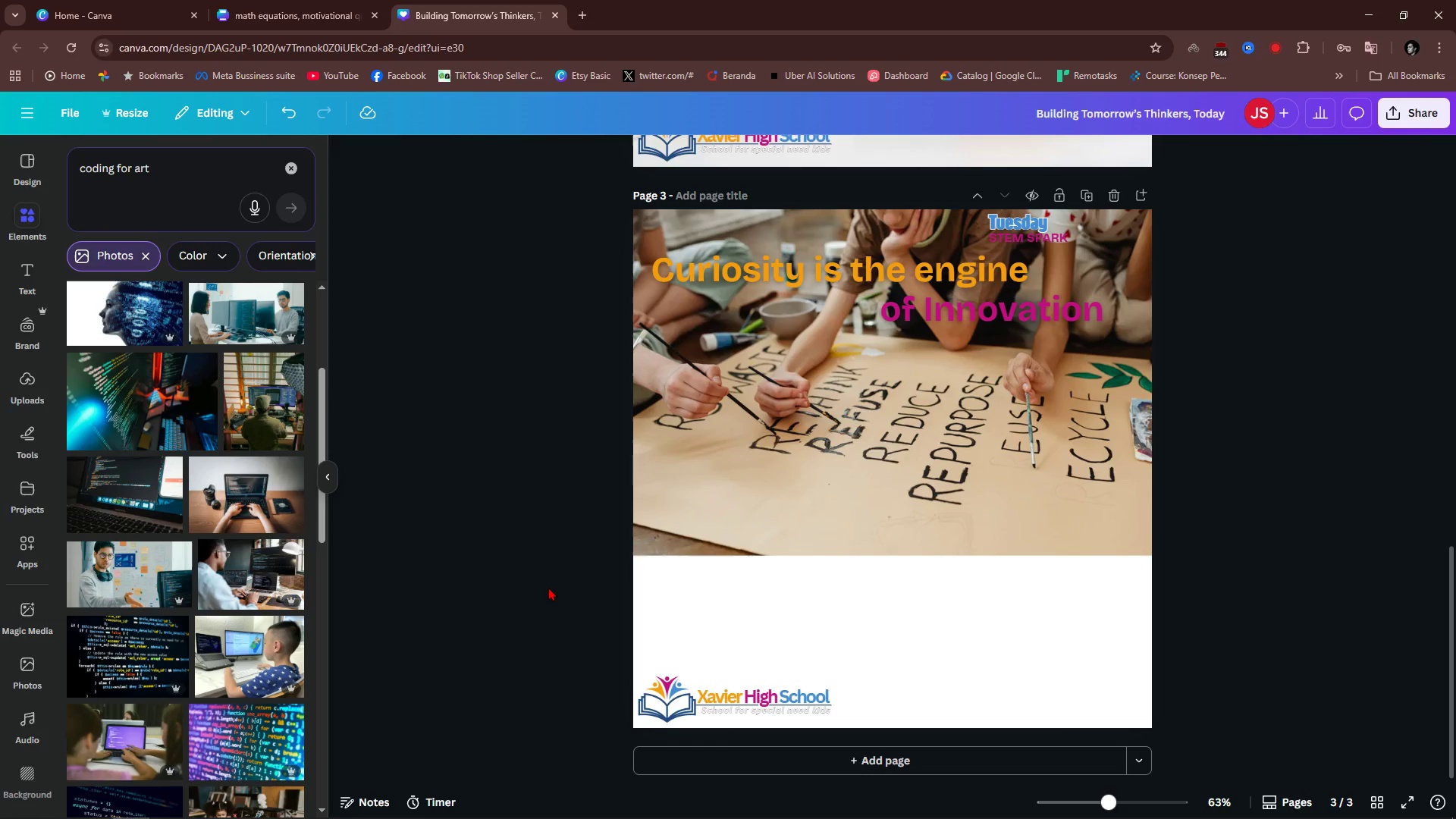 
left_click([262, 647])
 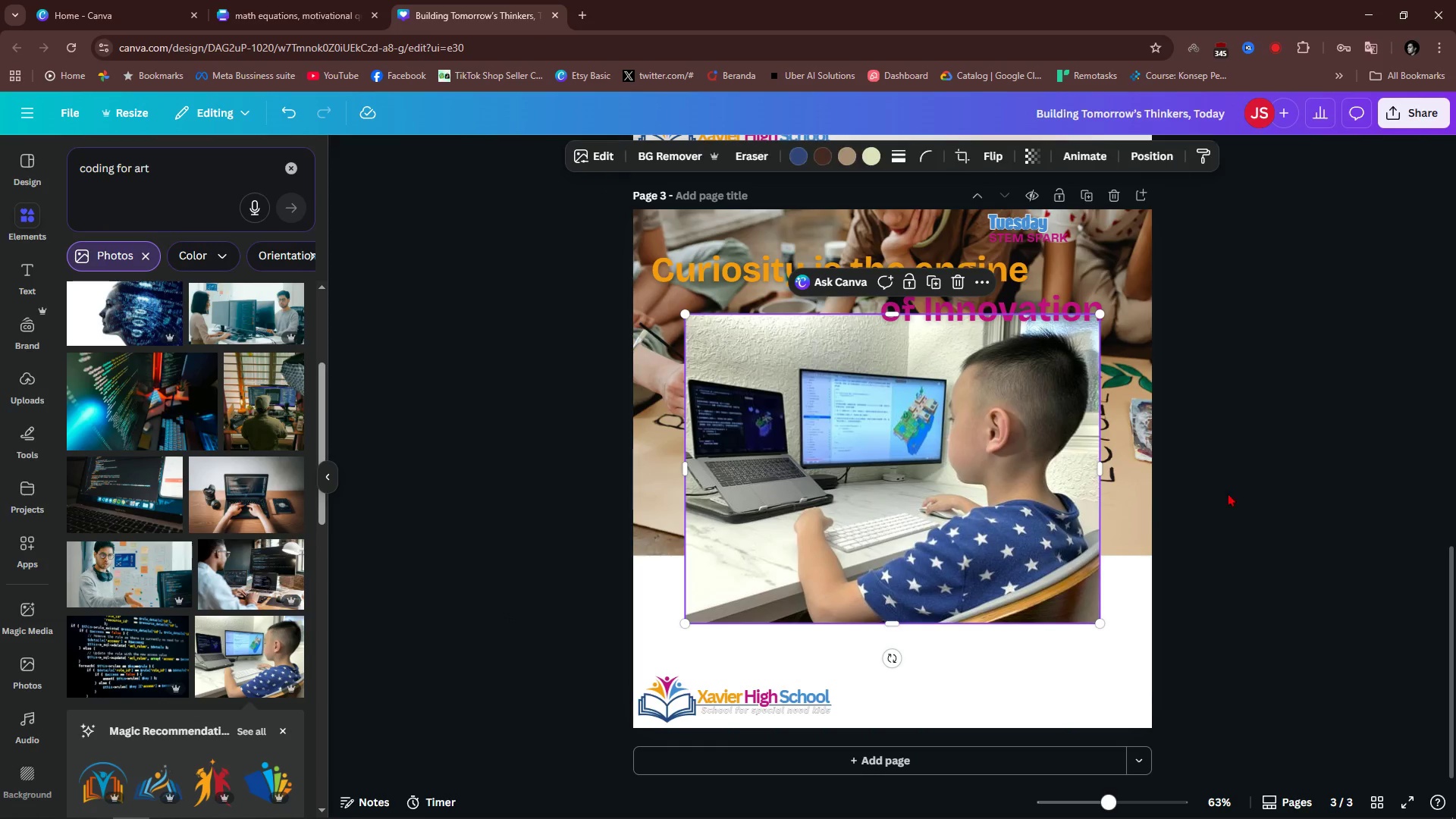 
left_click([1256, 489])
 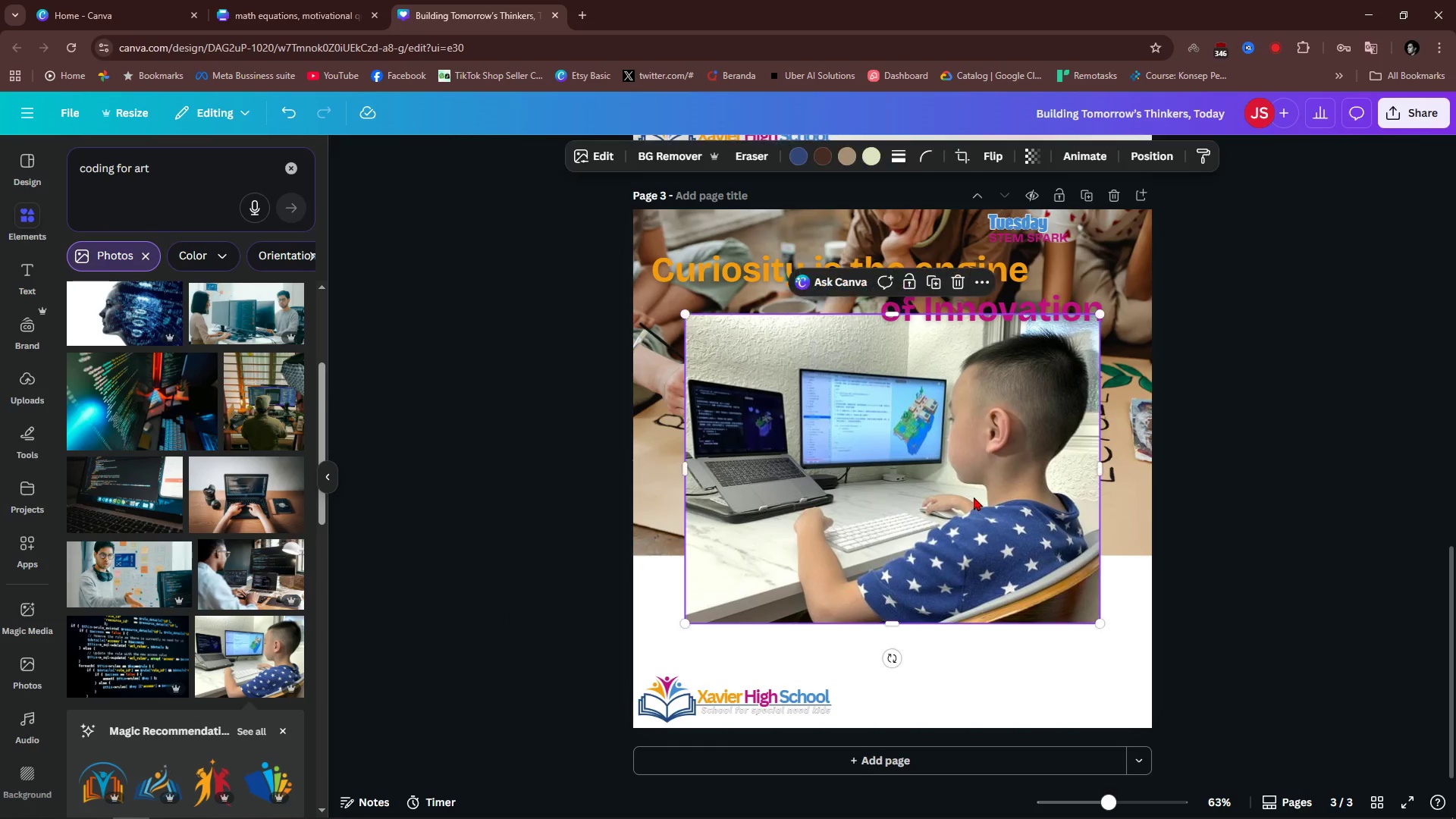 
left_click([974, 497])
 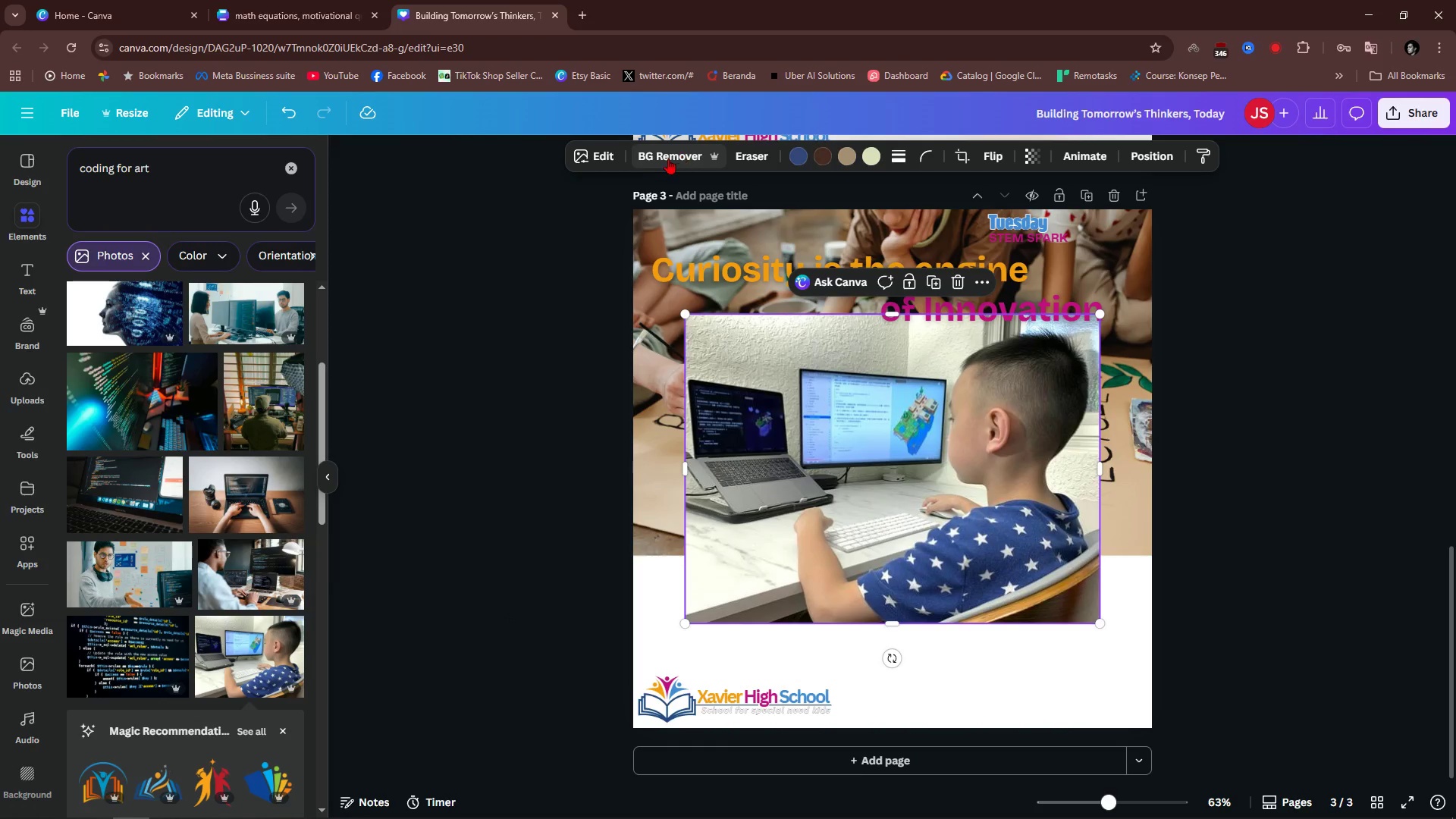 
left_click([662, 159])
 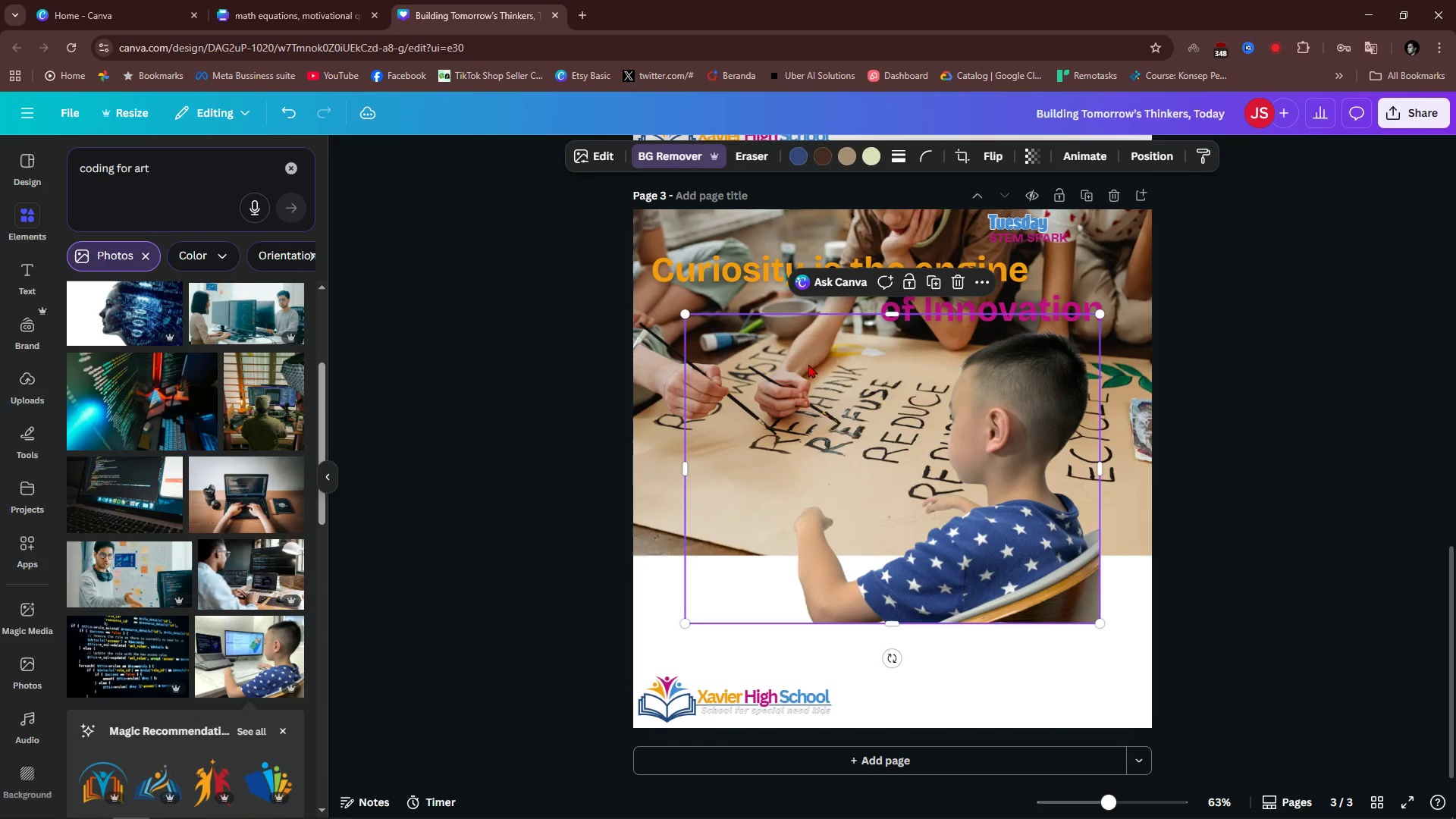 
left_click_drag(start_coordinate=[987, 551], to_coordinate=[1040, 659])
 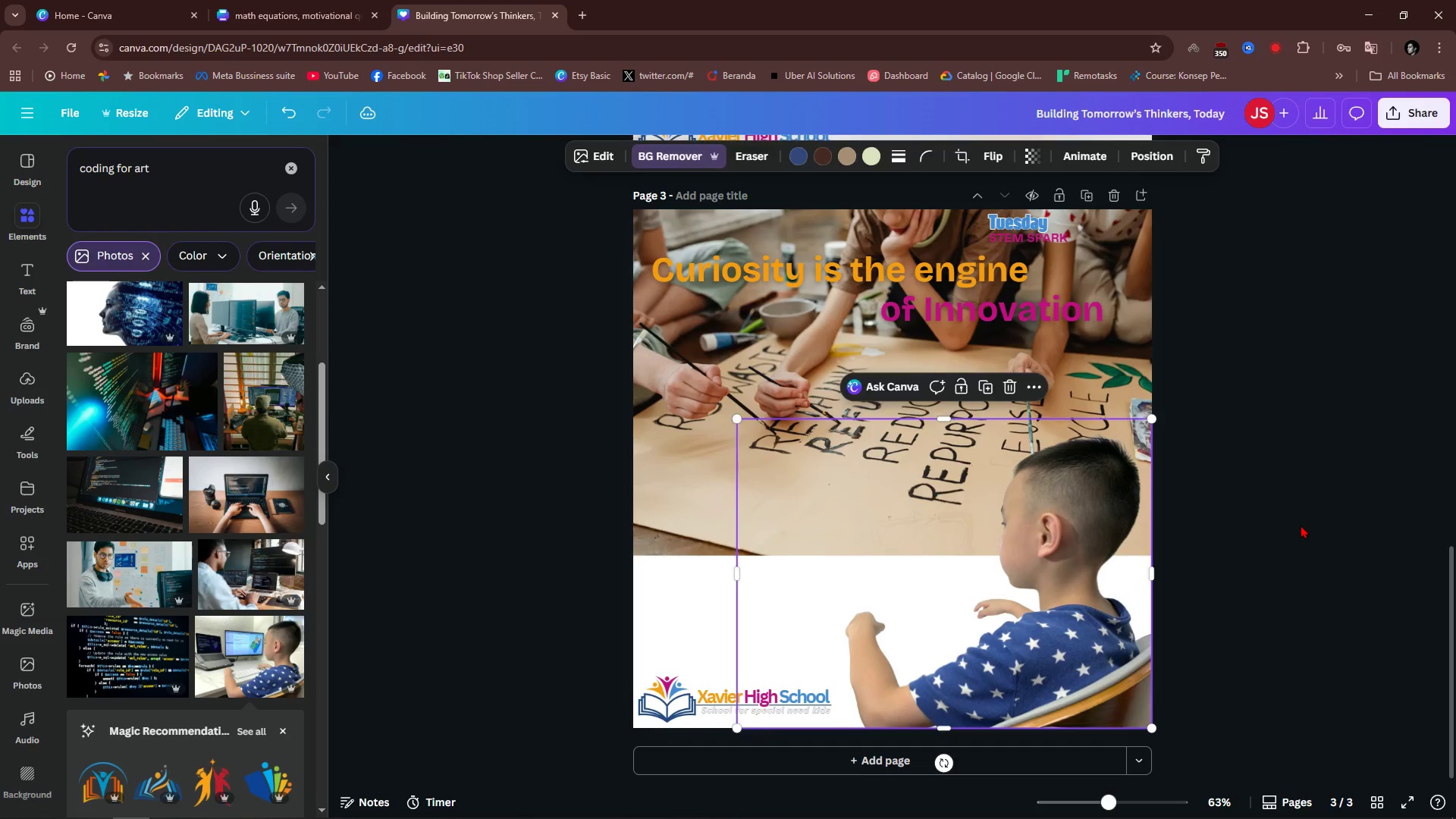 
left_click([1301, 525])
 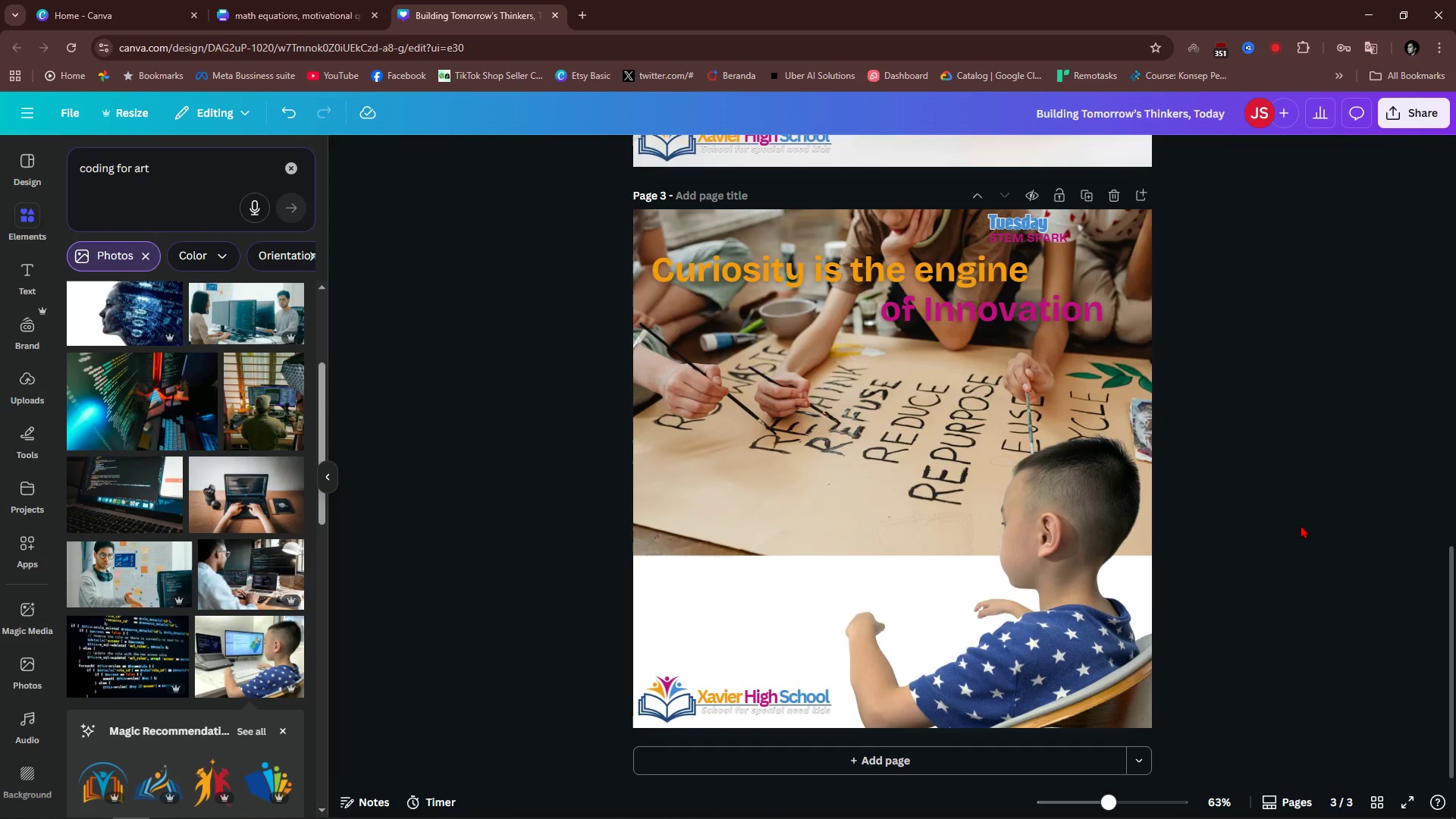 
scroll: coordinate [1301, 525], scroll_direction: up, amount: 1.0
 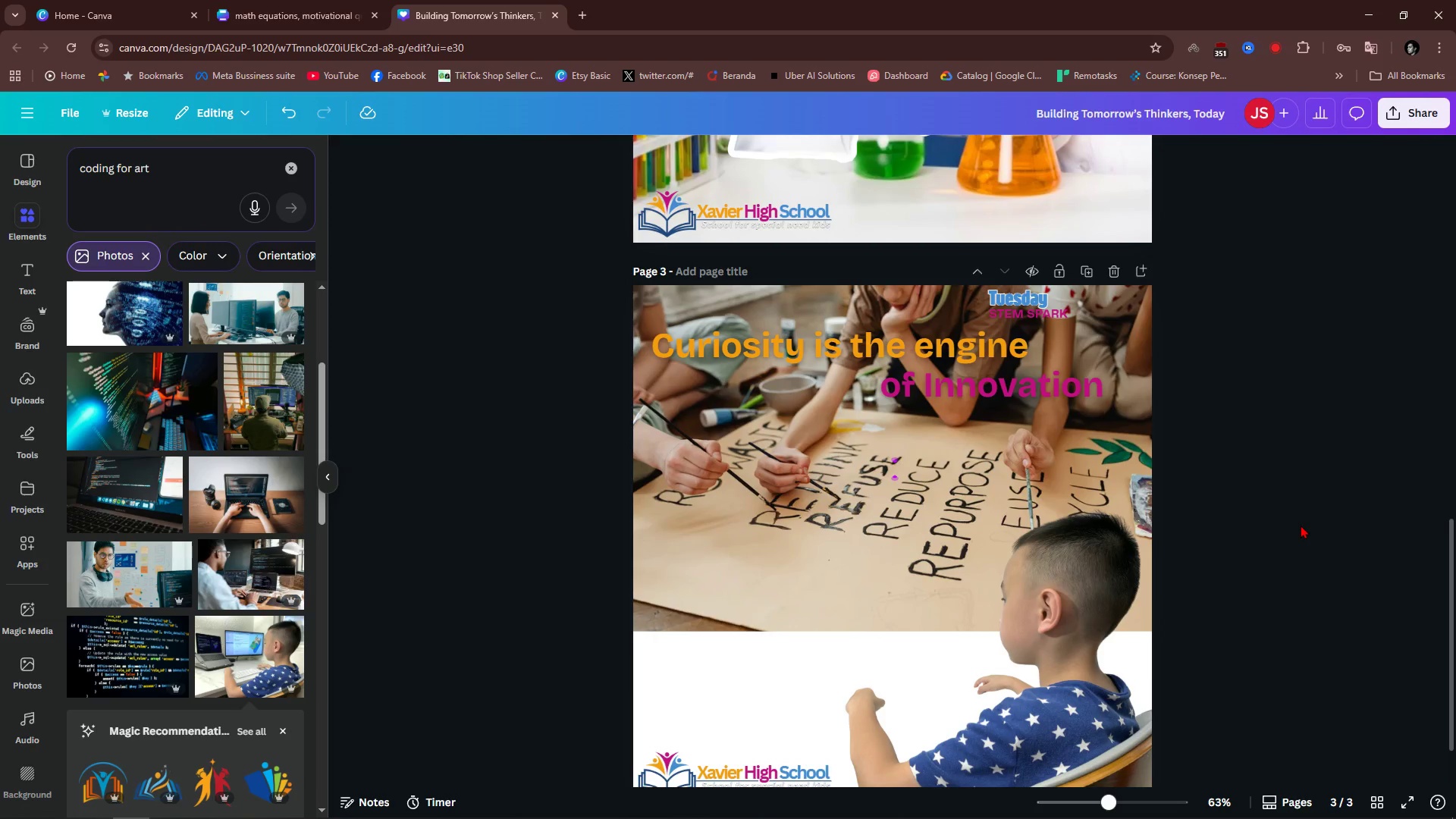 
scroll: coordinate [1301, 525], scroll_direction: down, amount: 2.0
 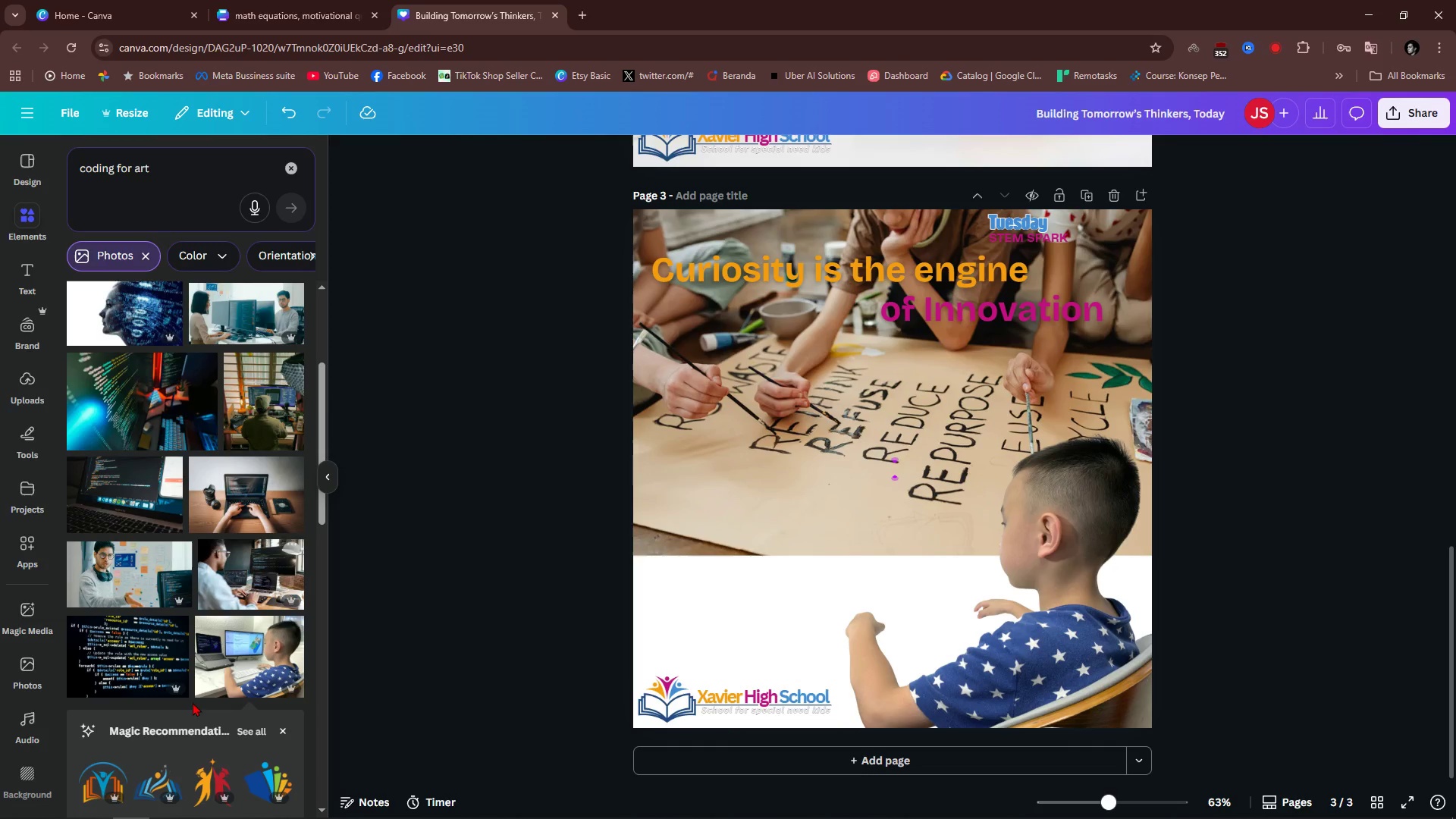 
left_click([147, 658])
 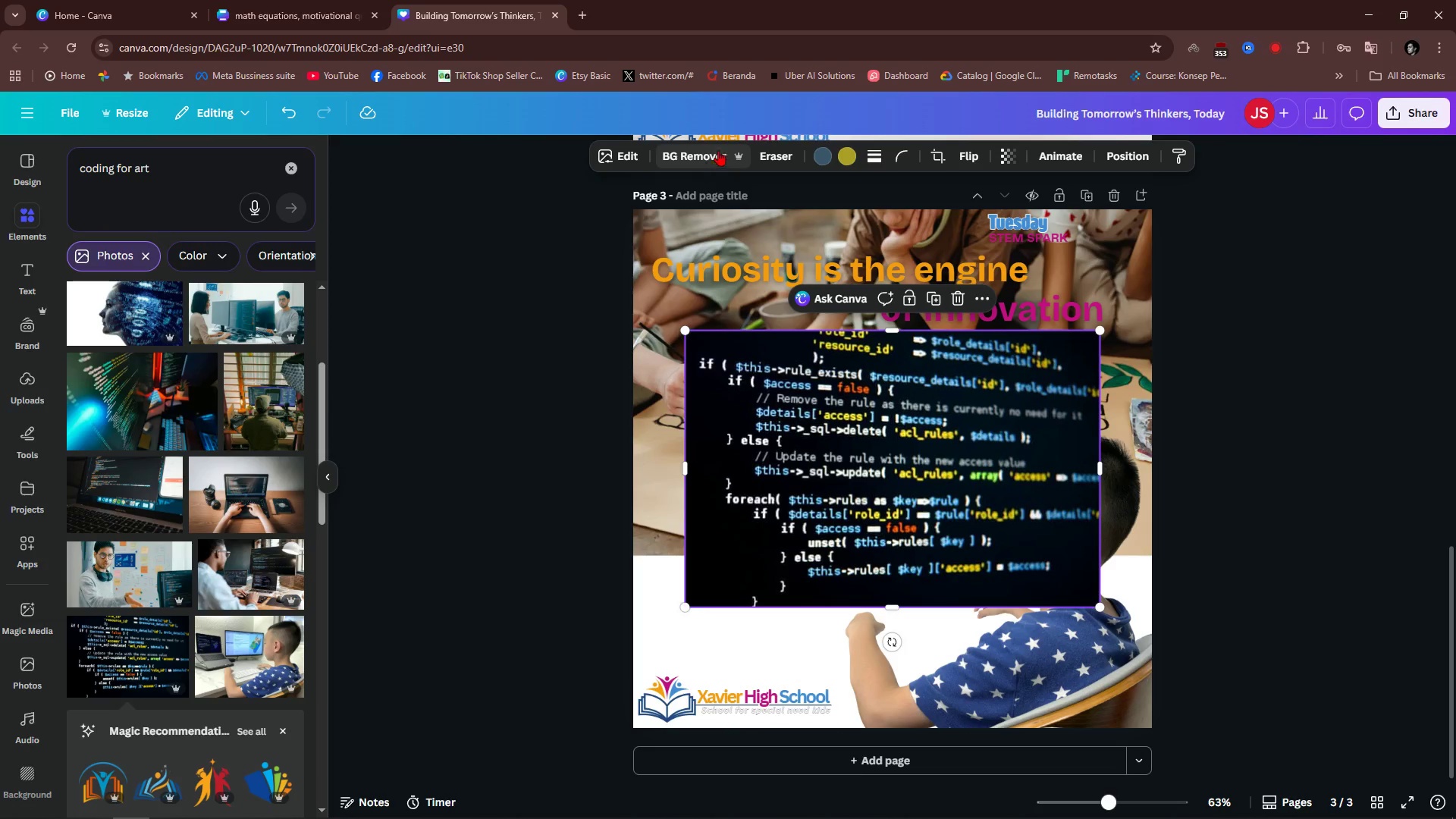 
mouse_move([552, 336])
 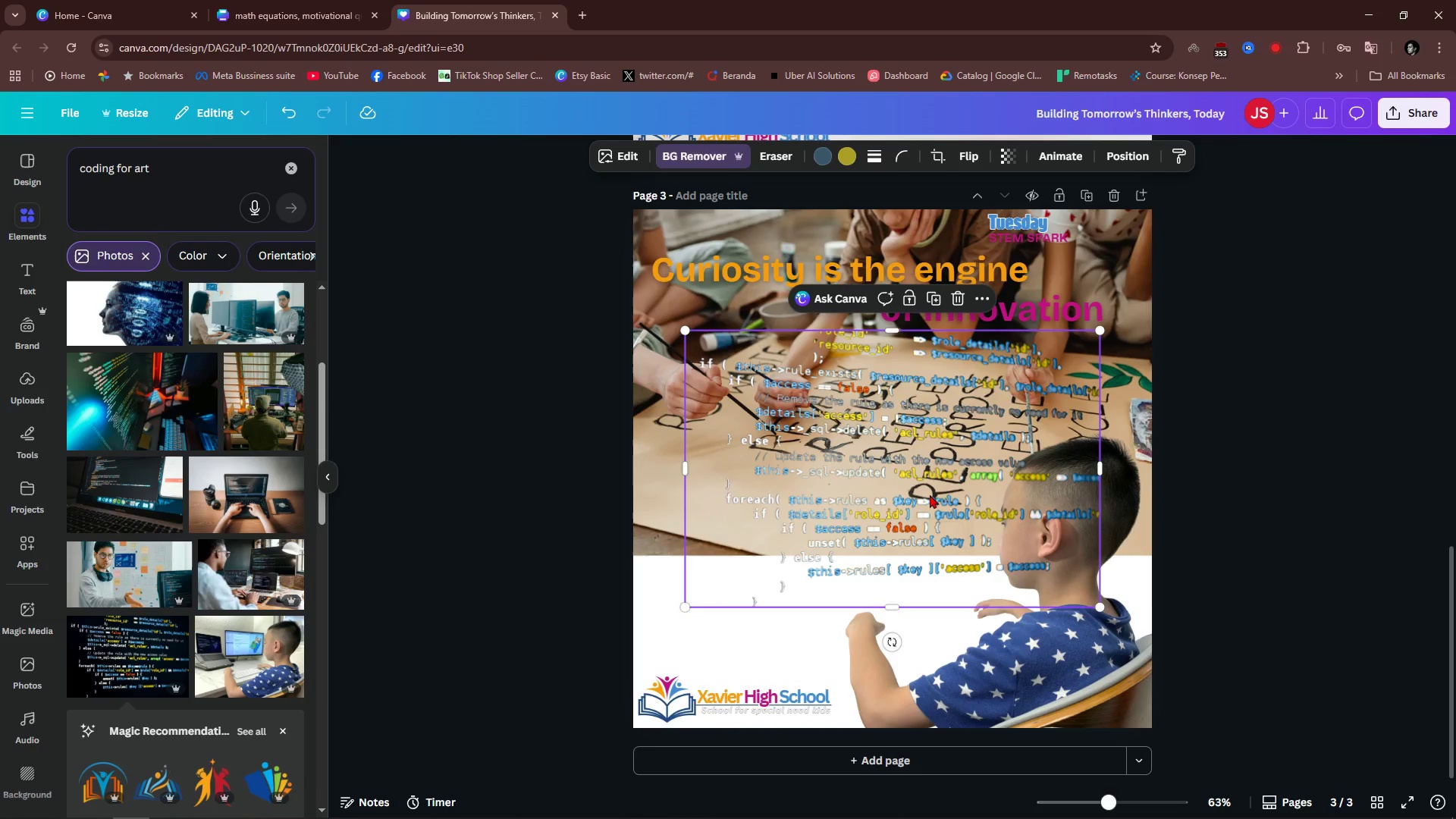 
left_click_drag(start_coordinate=[951, 478], to_coordinate=[894, 539])
 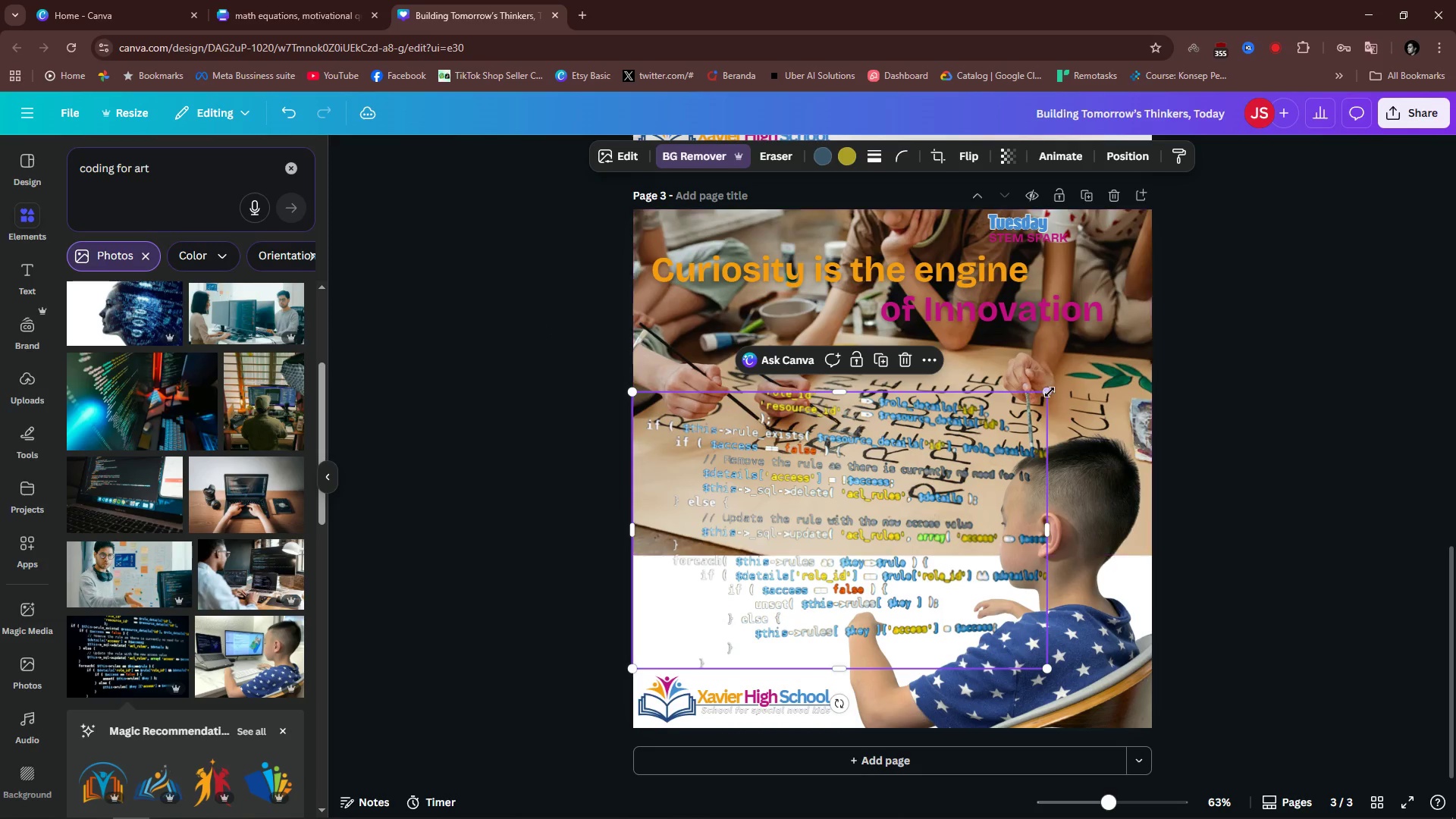 
left_click_drag(start_coordinate=[1050, 392], to_coordinate=[853, 528])
 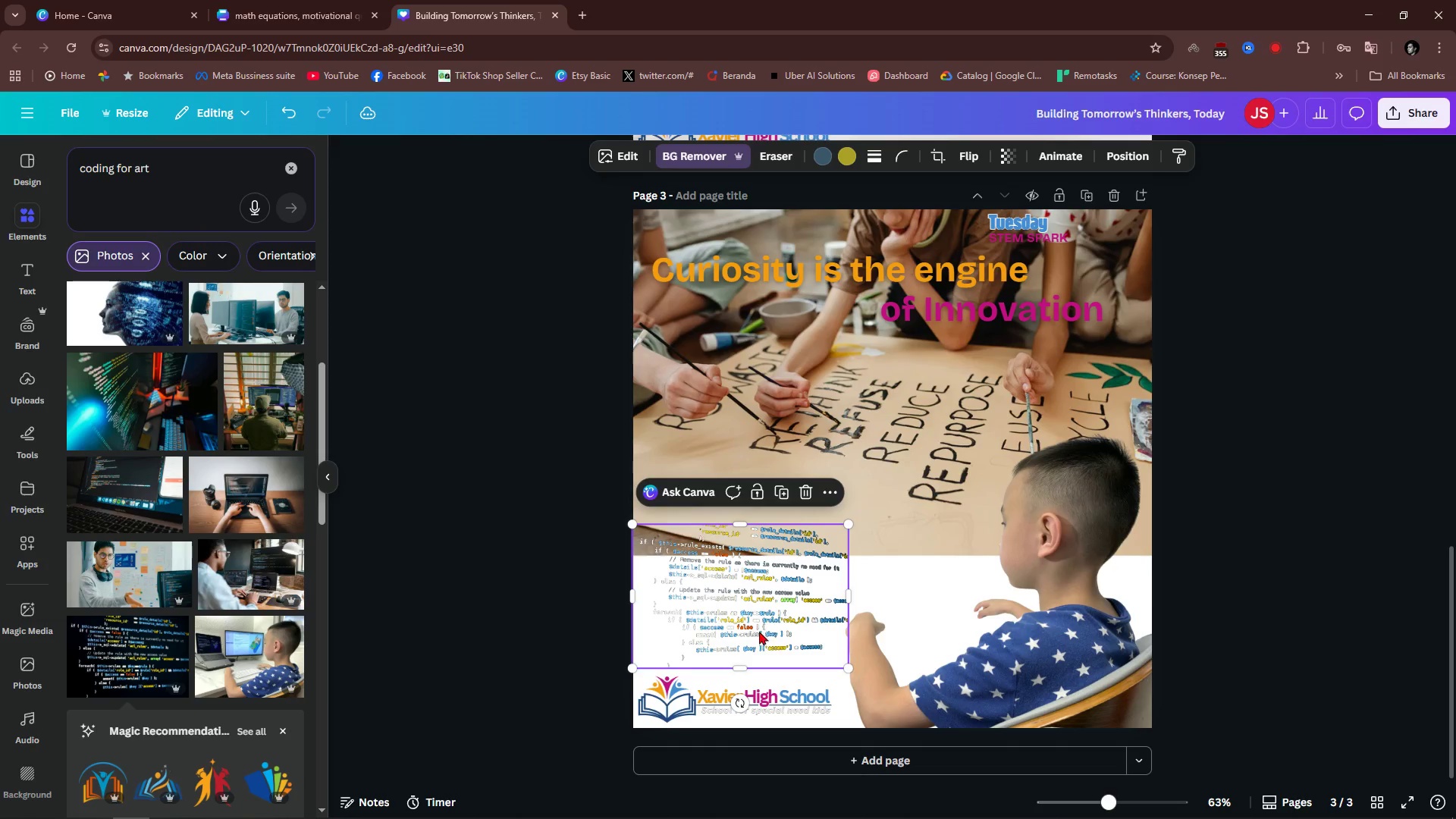 
left_click_drag(start_coordinate=[759, 631], to_coordinate=[821, 560])
 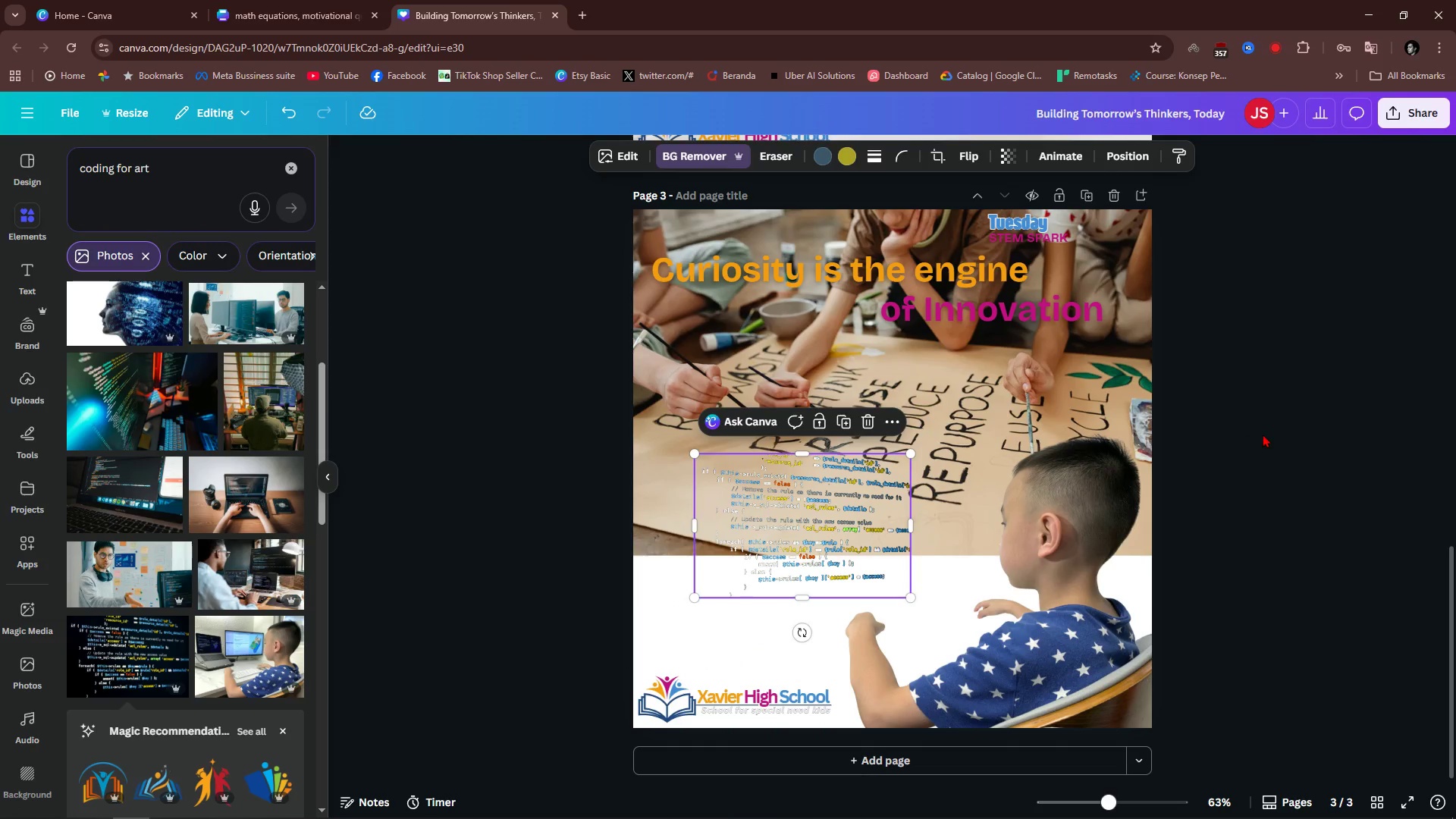 
left_click([1263, 434])
 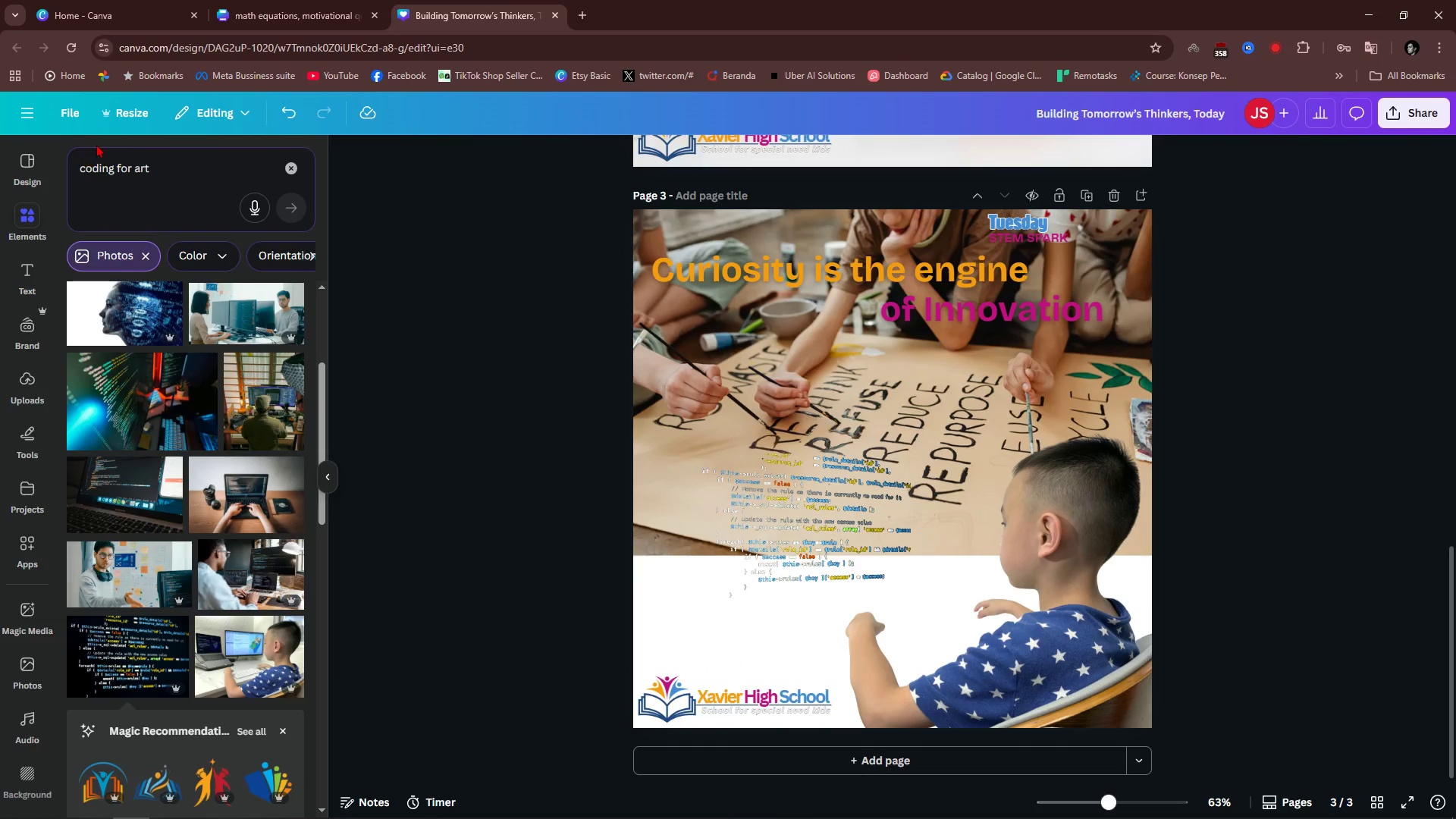 
left_click([174, 171])
 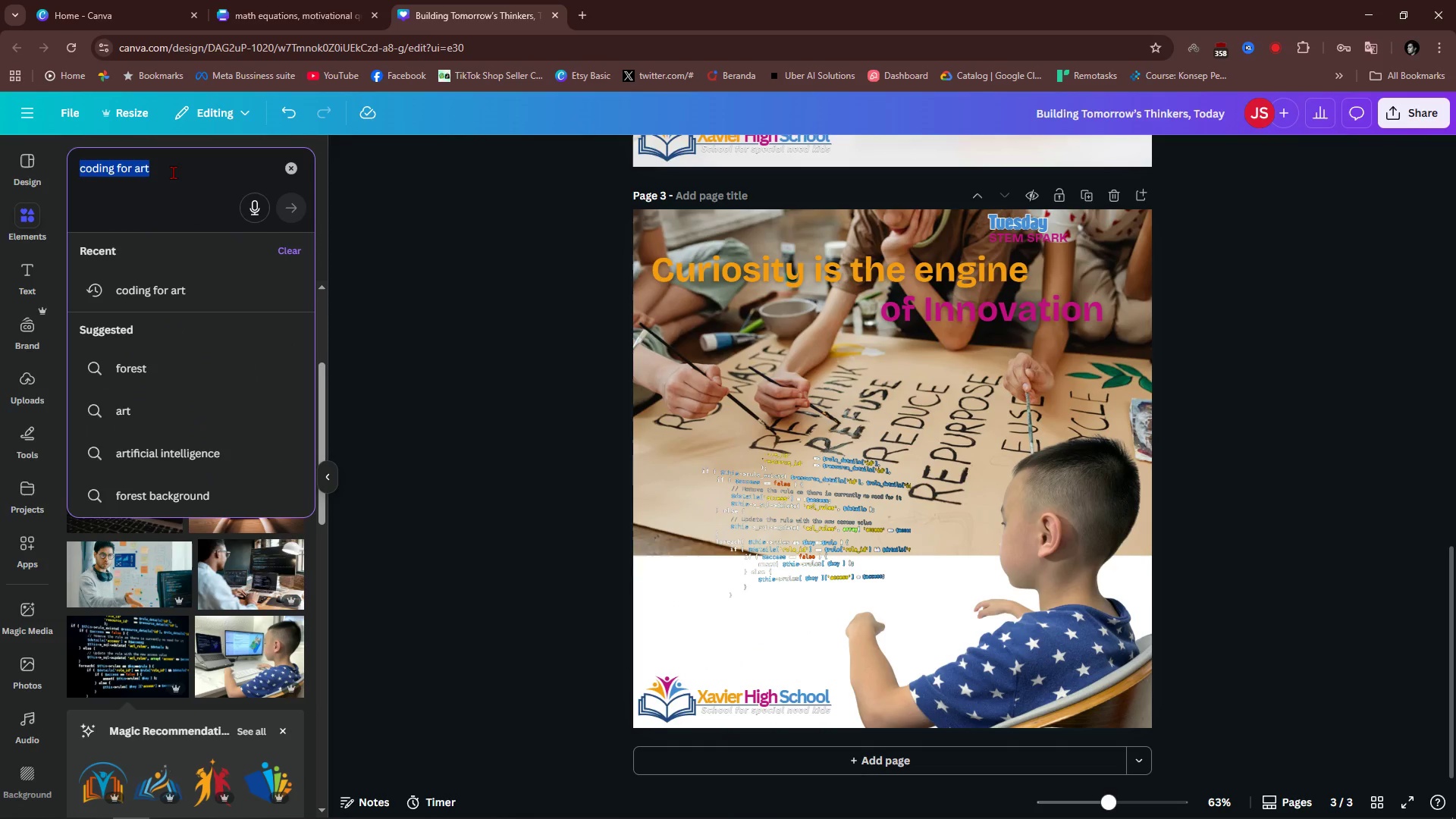 
triple_click([173, 172])
 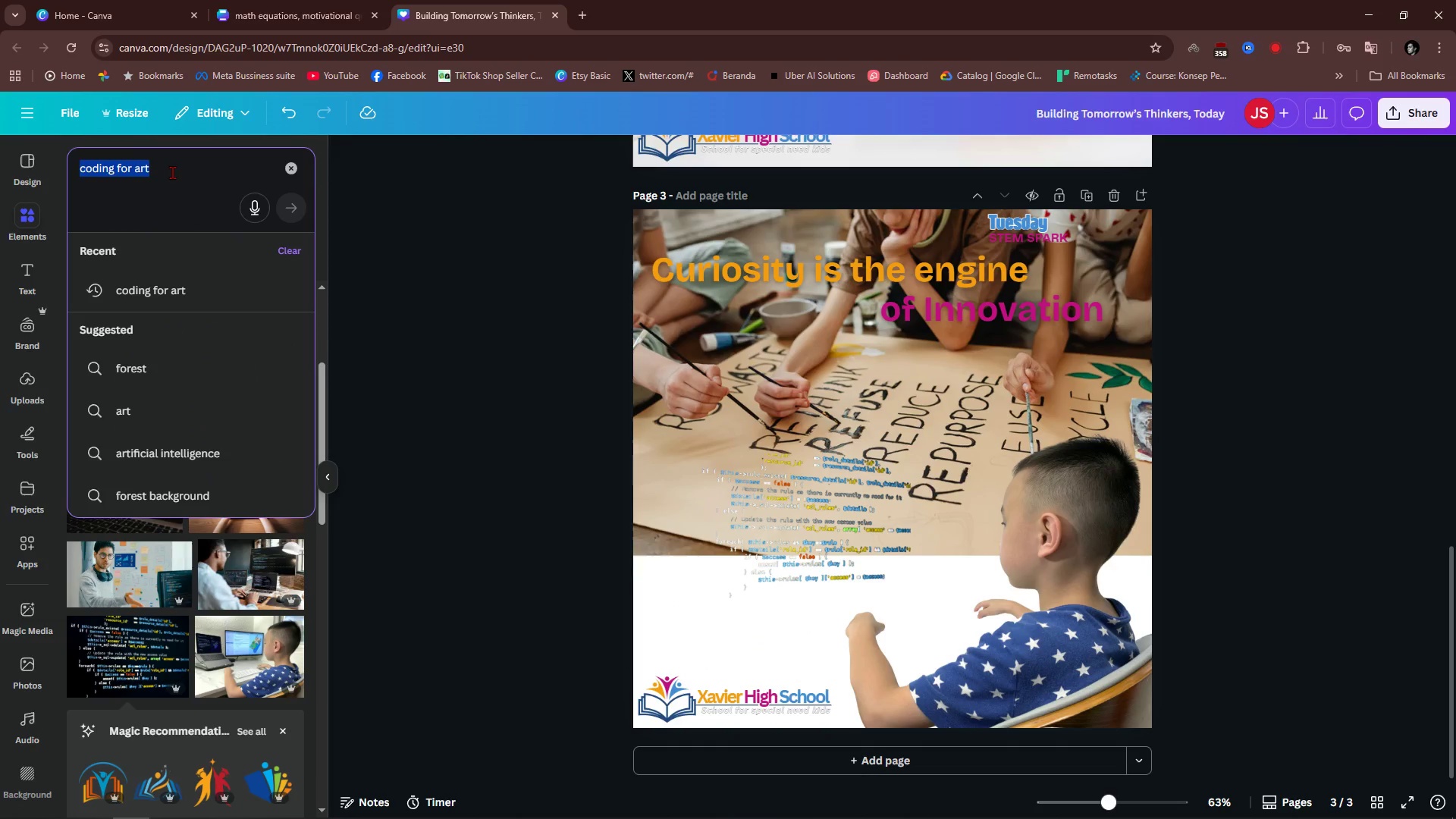 
type(holohra)
key(Backspace)
key(Backspace)
key(Backspace)
type(gram)
 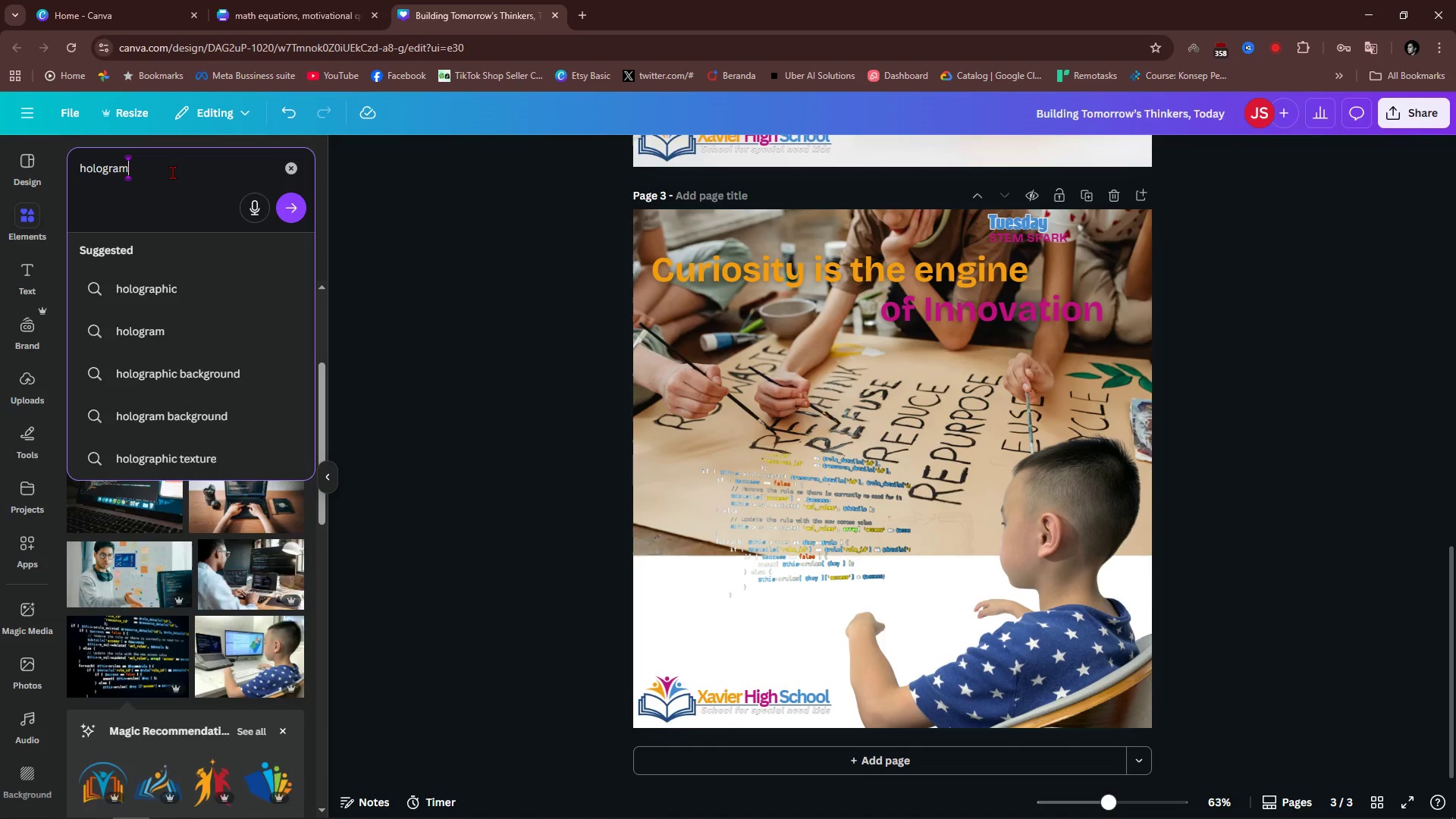 
key(Enter)
 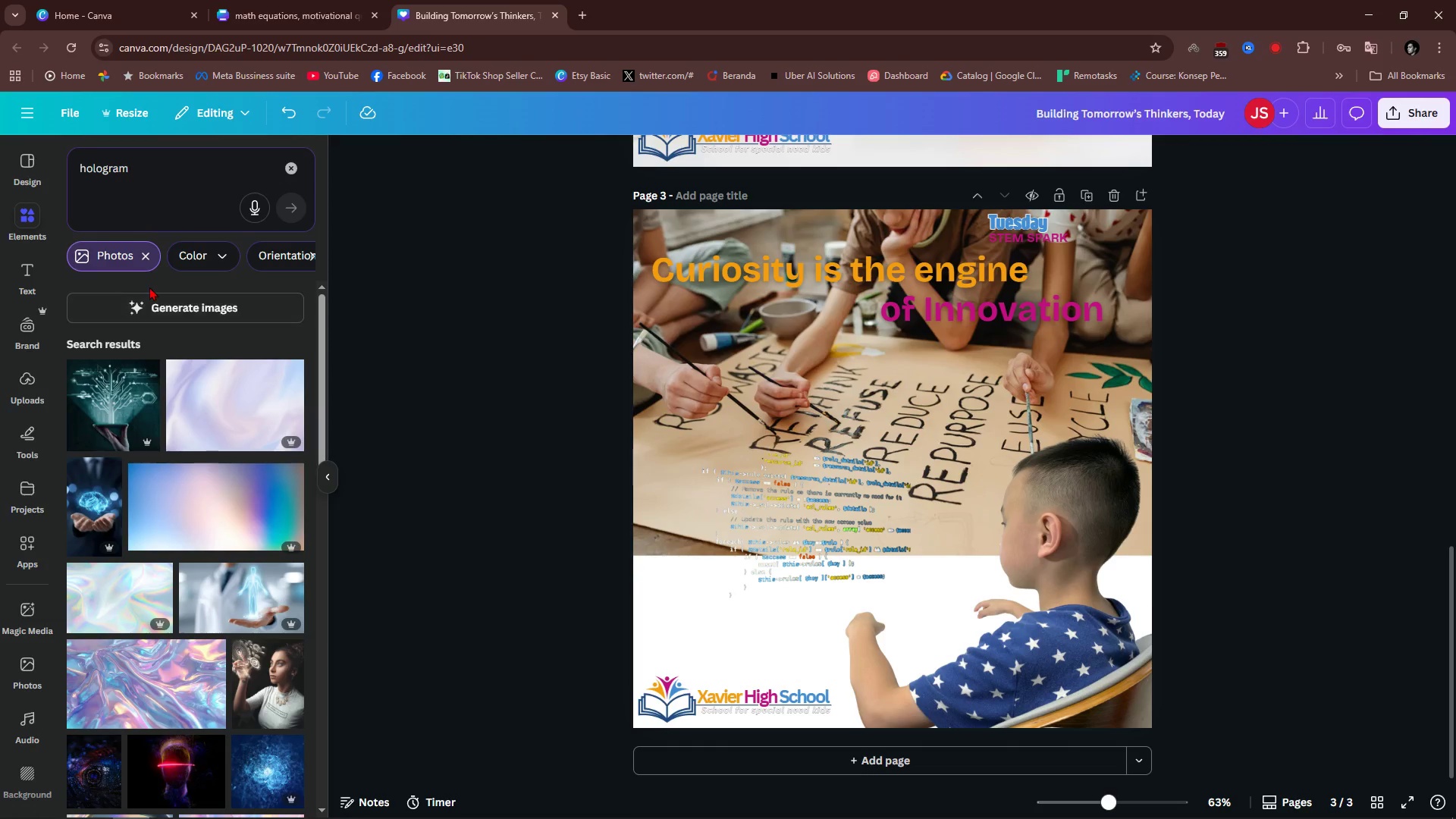 
left_click([146, 248])
 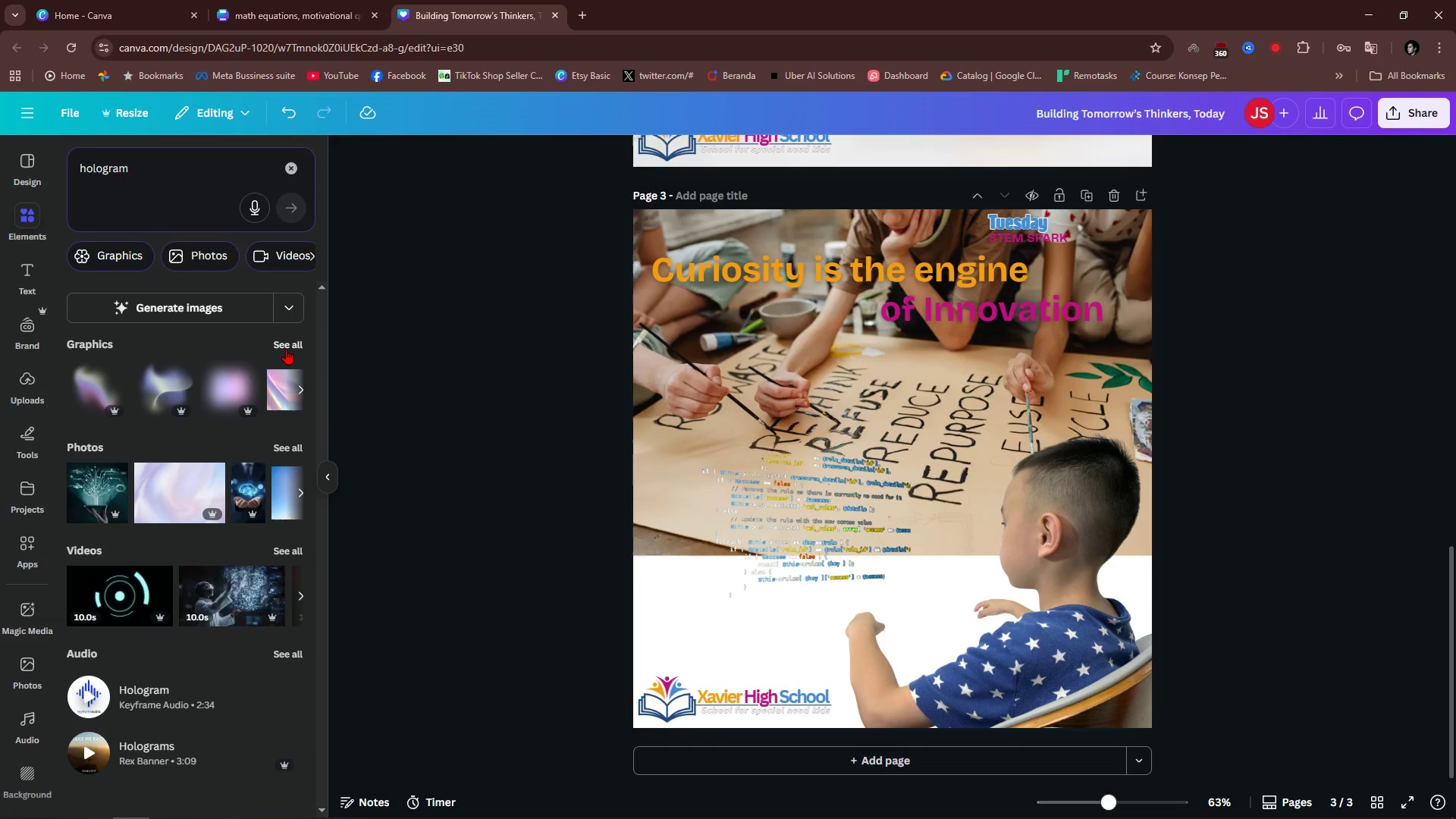 
left_click([286, 349])
 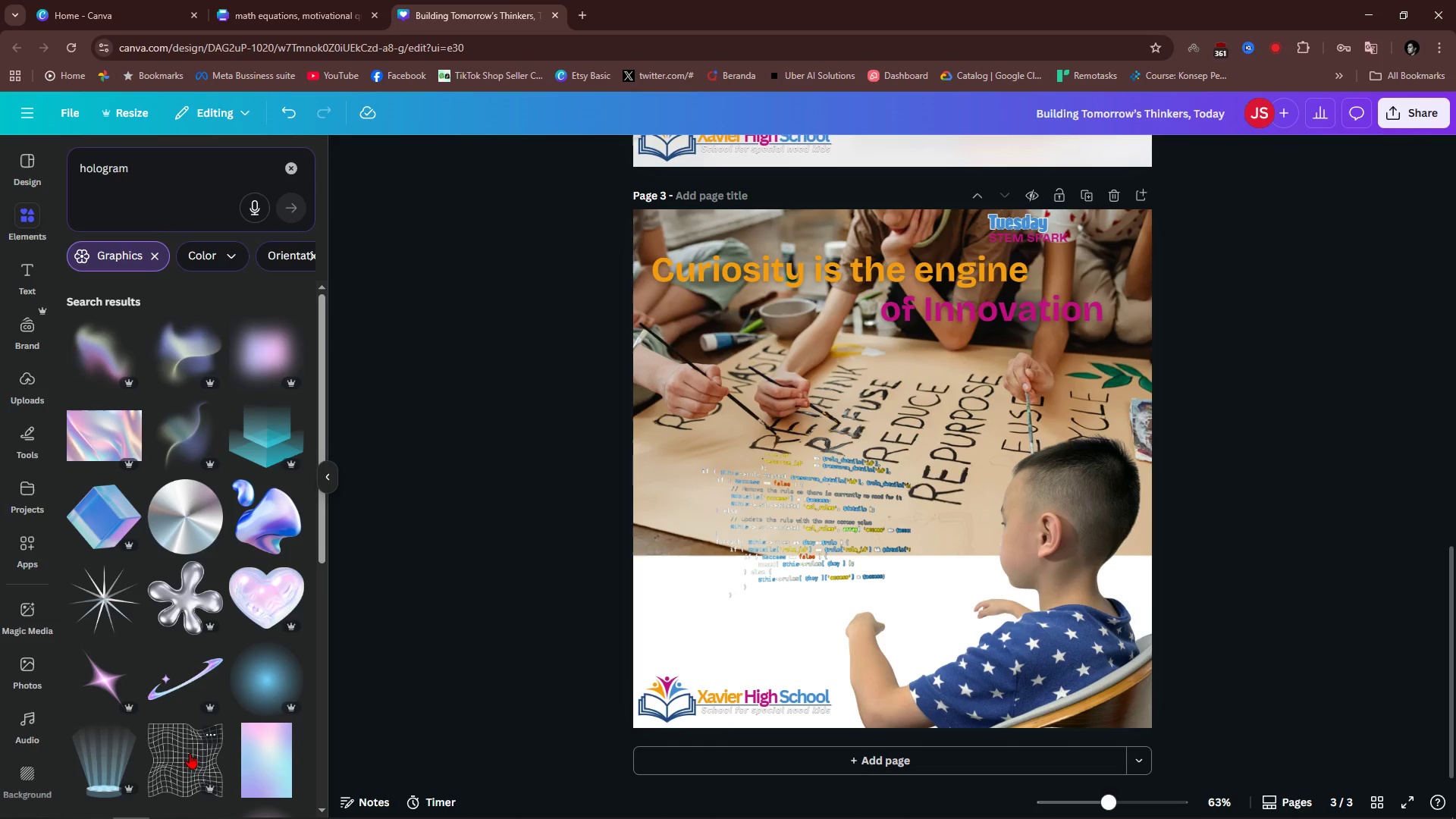 
scroll: coordinate [179, 720], scroll_direction: down, amount: 4.0
 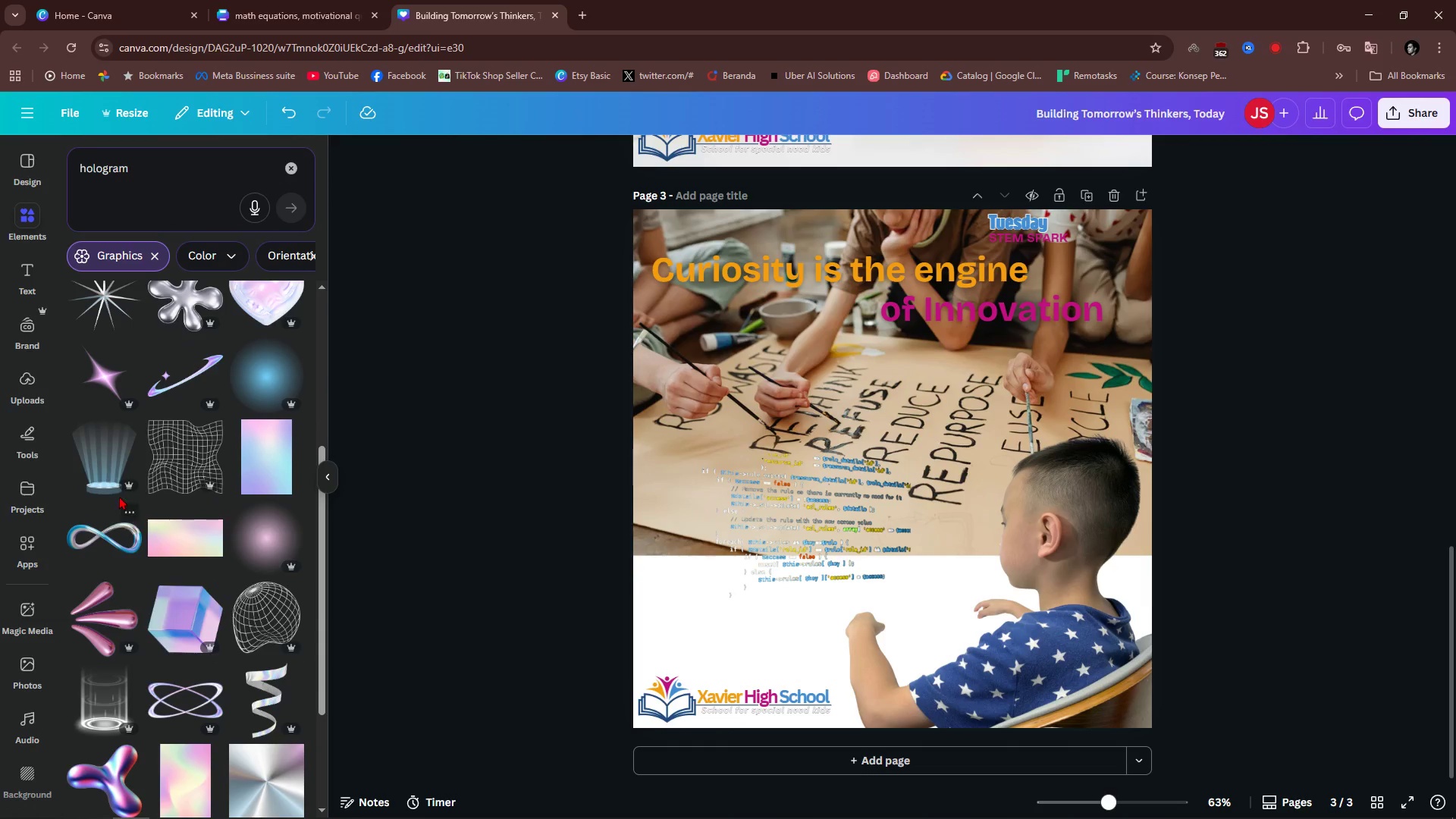 
left_click([102, 460])
 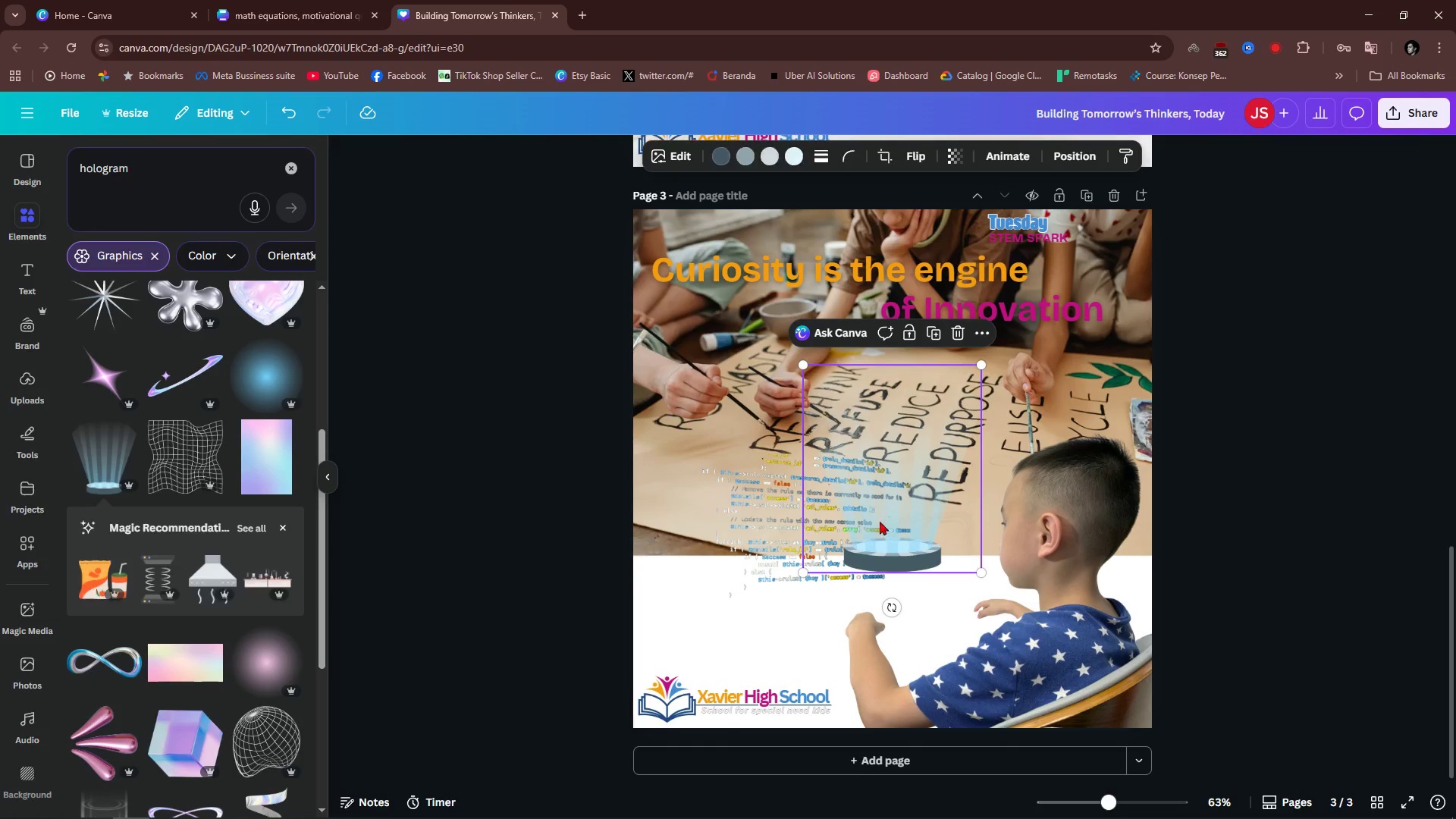 
left_click_drag(start_coordinate=[880, 524], to_coordinate=[783, 629])
 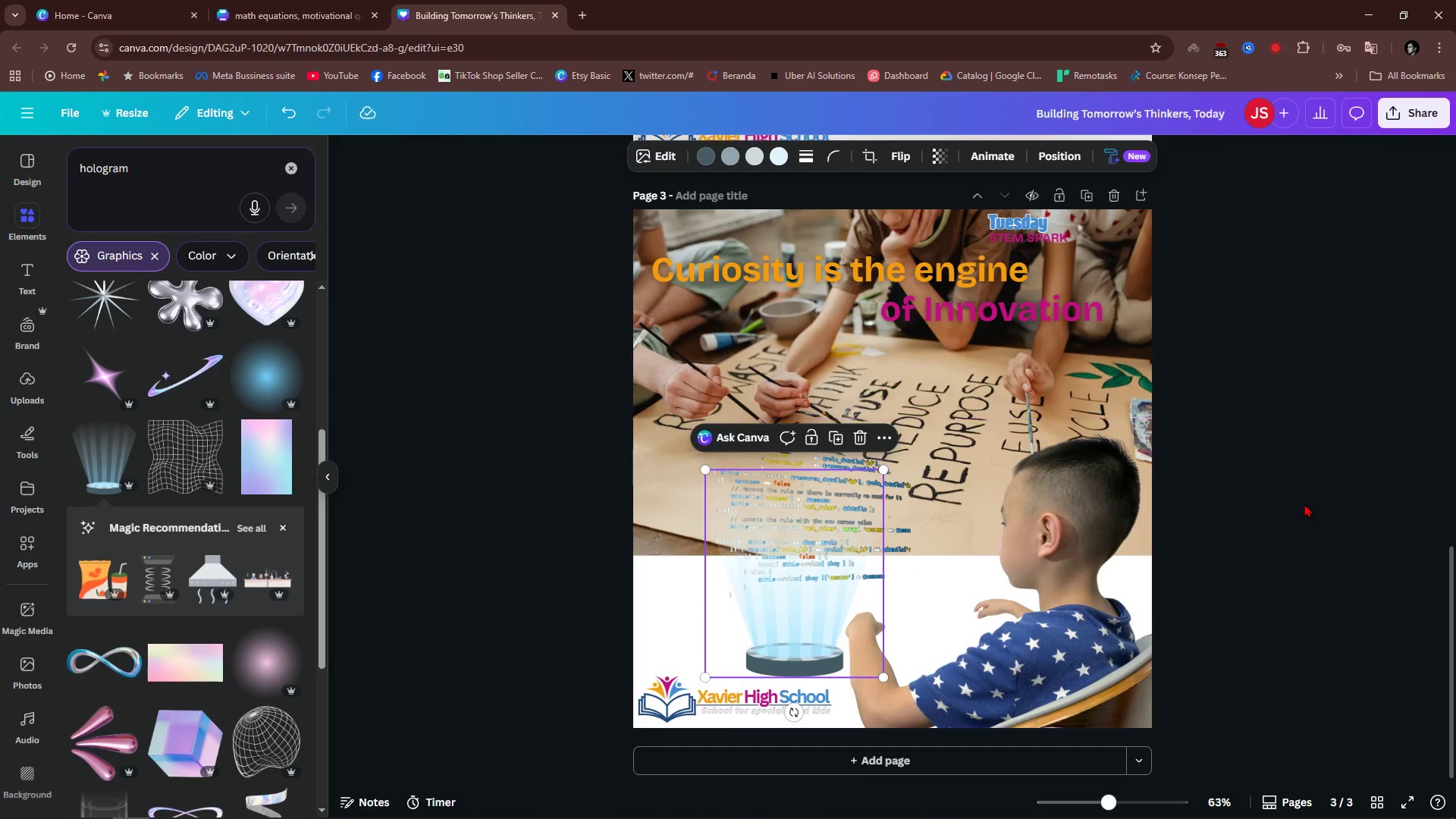 
left_click([1304, 504])
 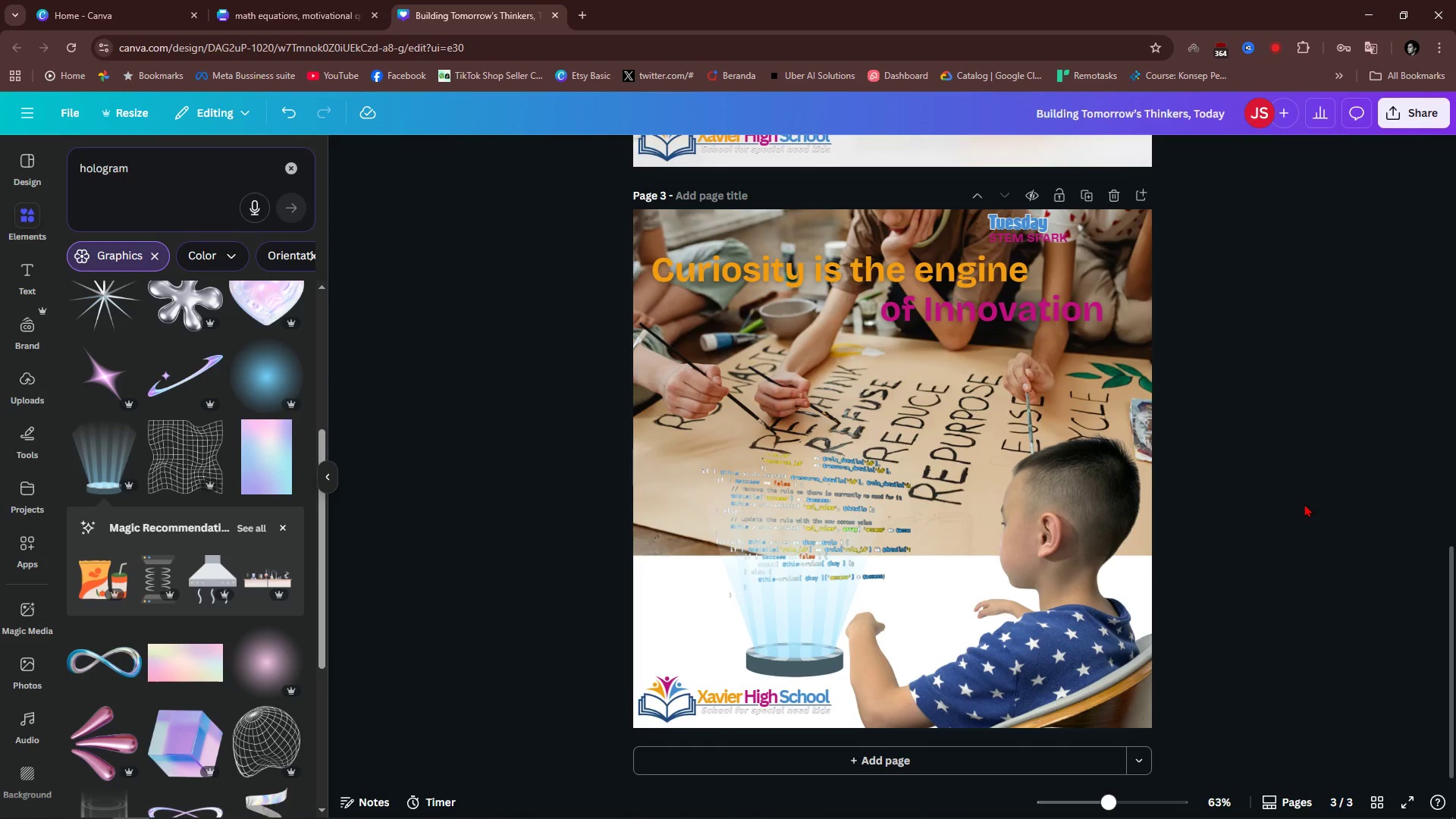 
scroll: coordinate [1079, 506], scroll_direction: down, amount: 2.0
 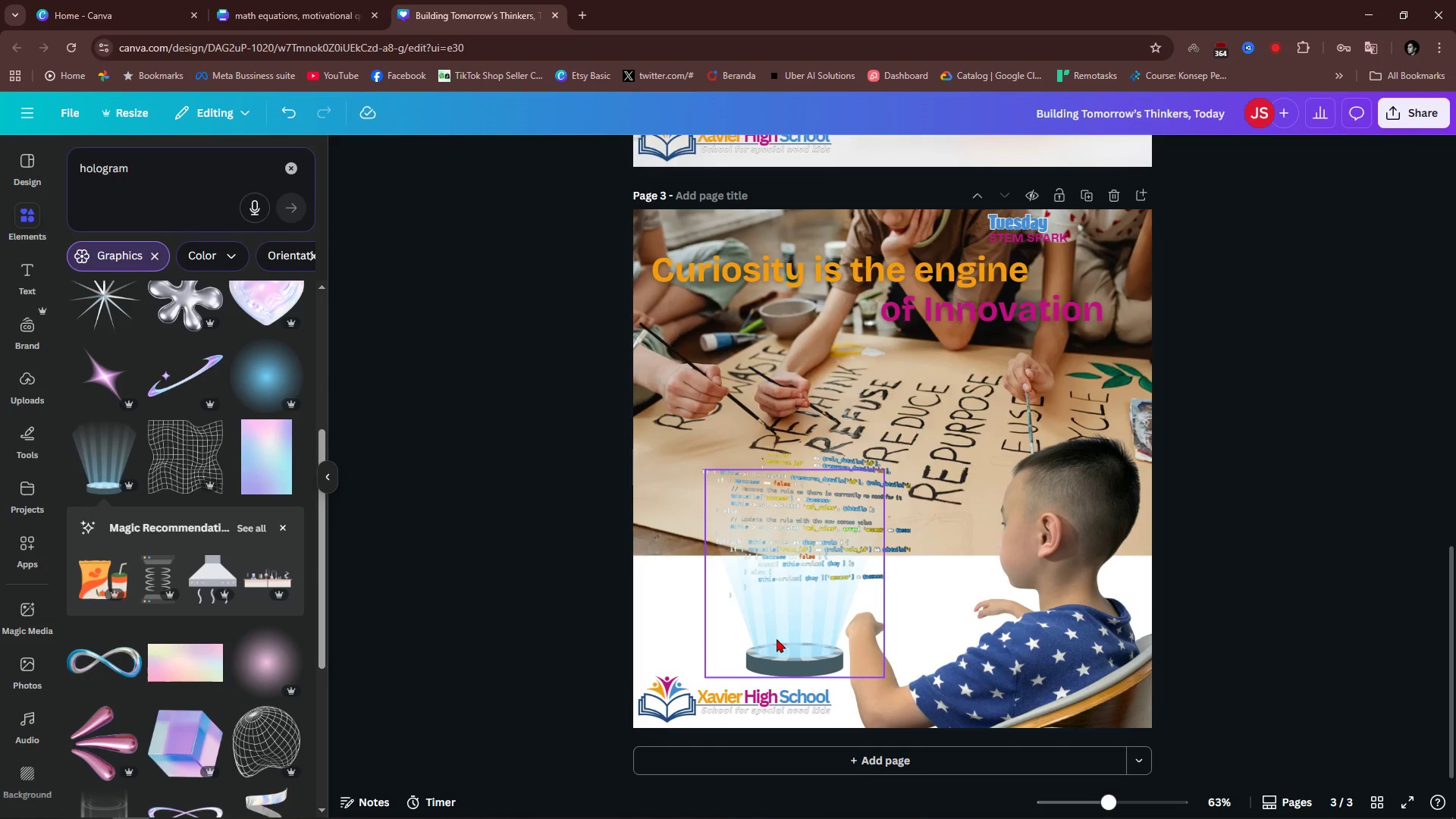 
left_click([787, 641])
 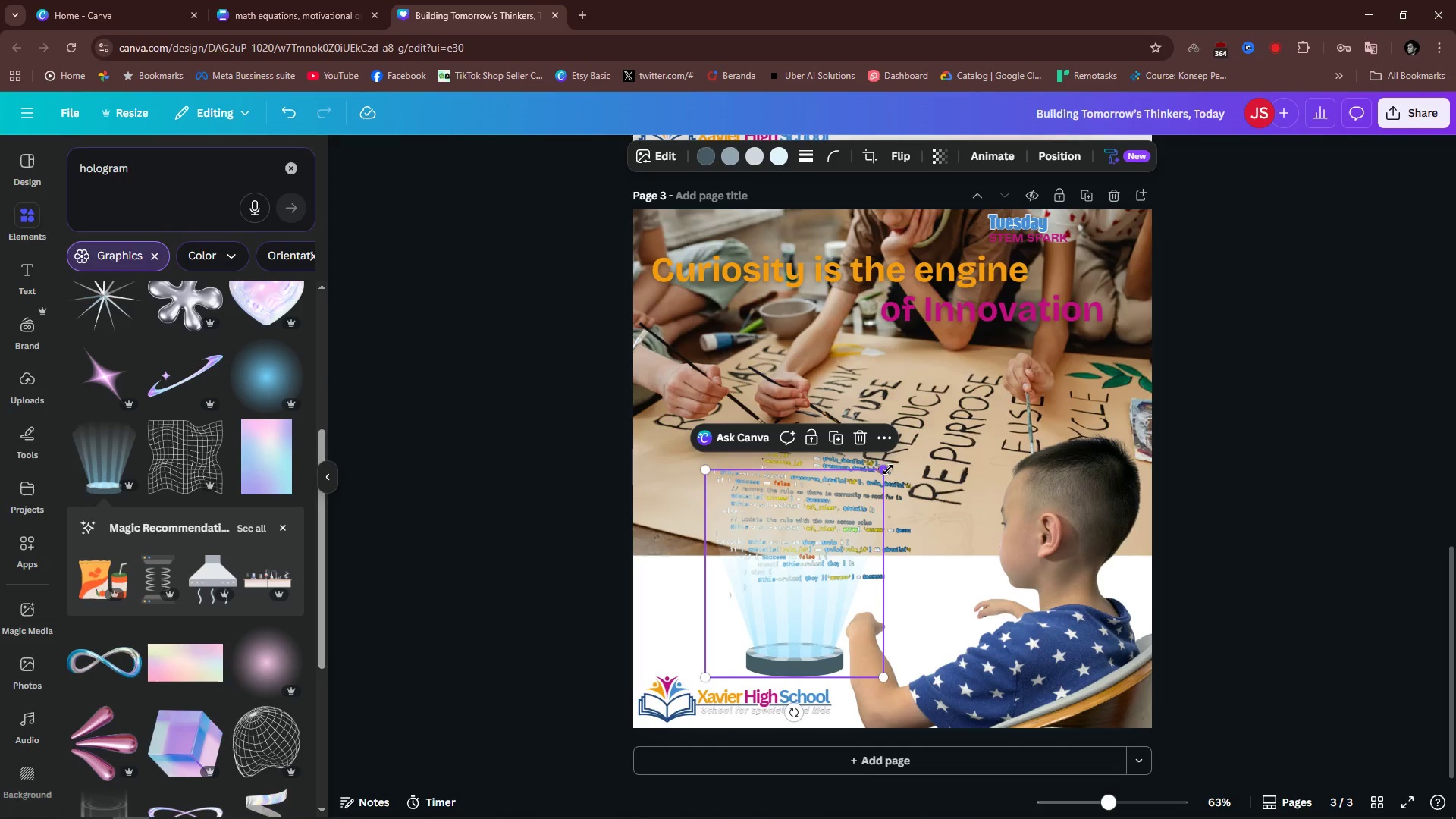 
left_click_drag(start_coordinate=[887, 470], to_coordinate=[971, 391])
 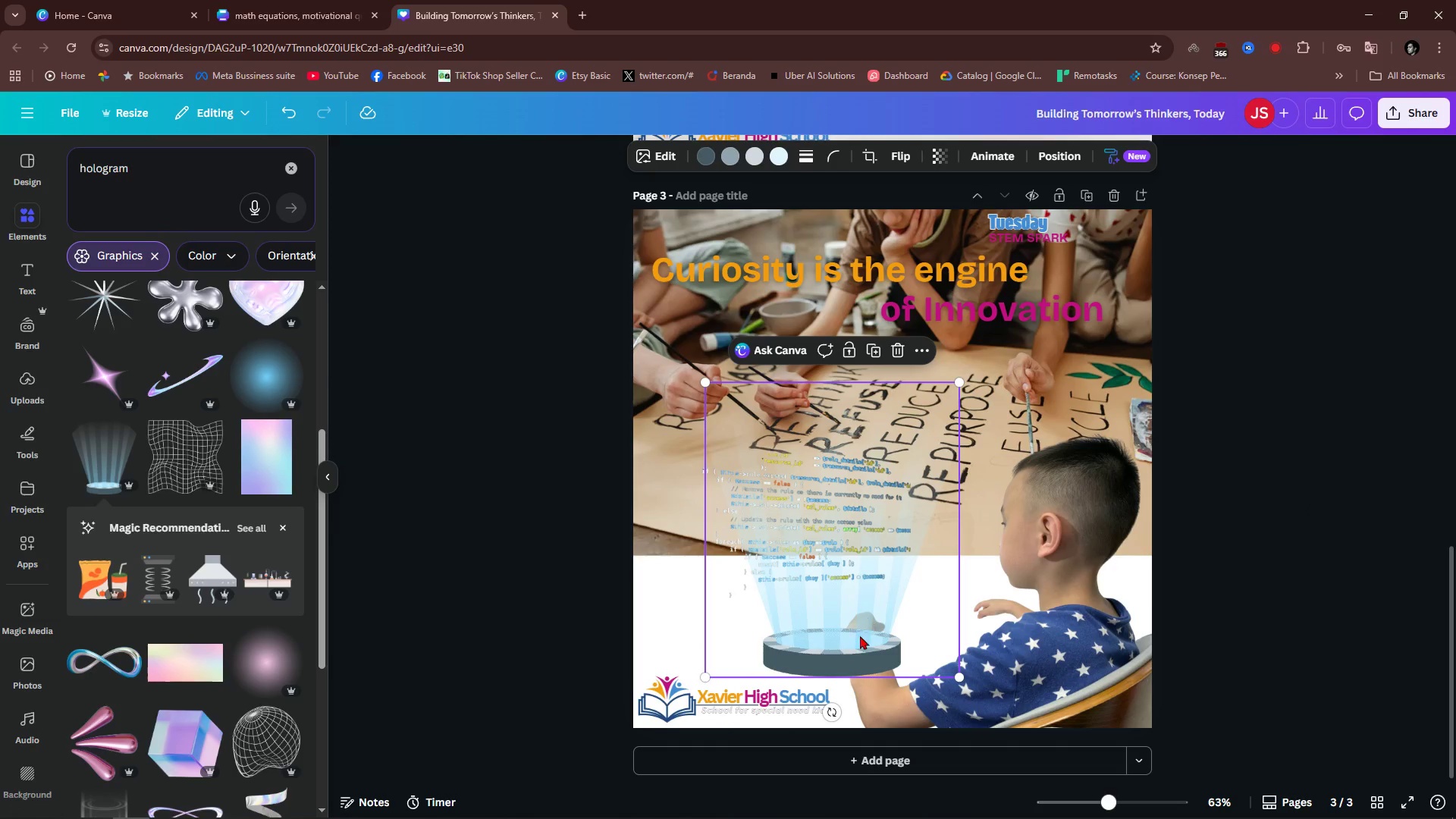 
left_click_drag(start_coordinate=[853, 652], to_coordinate=[820, 644])
 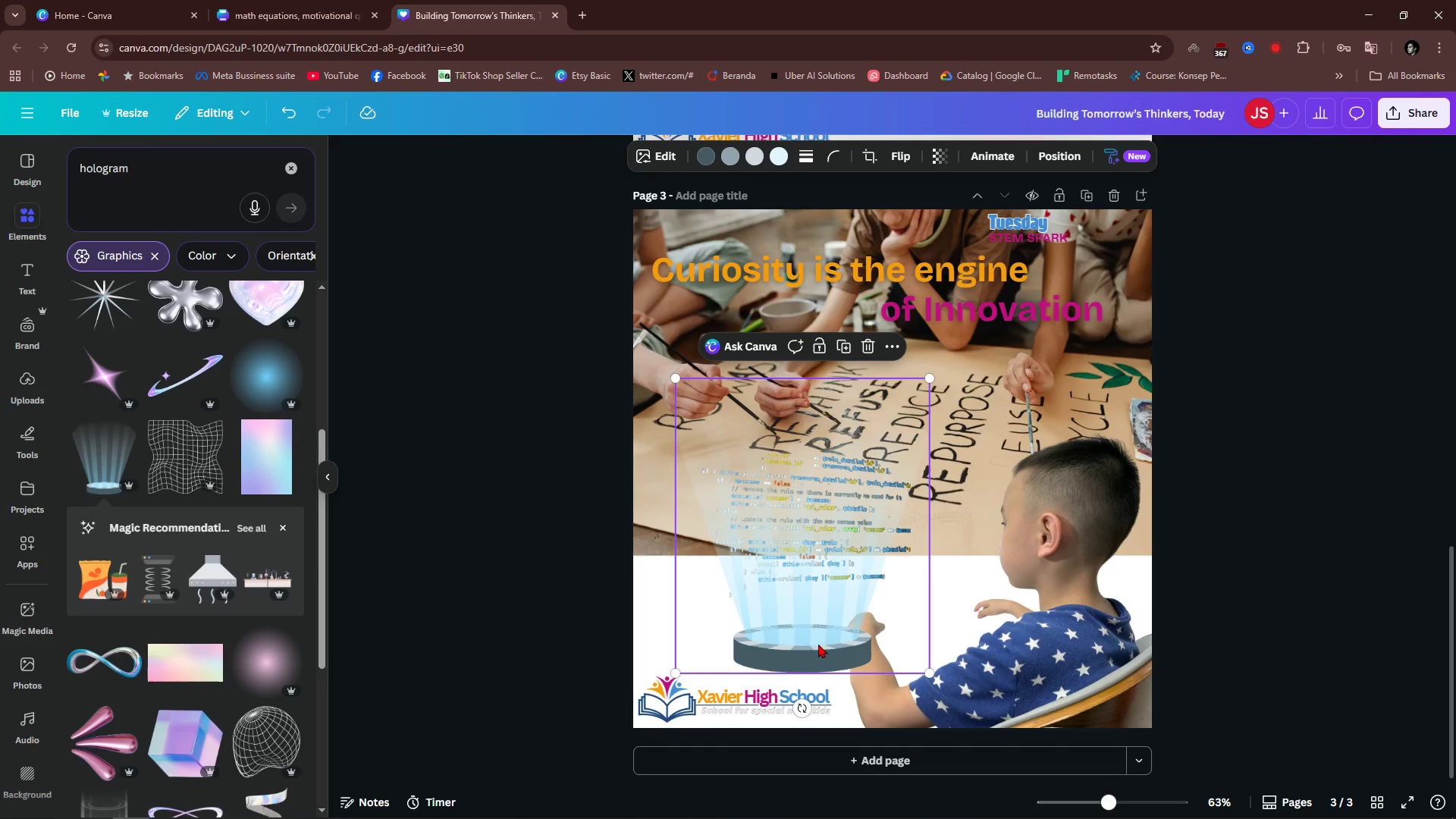 
key(Alt+AltLeft)
 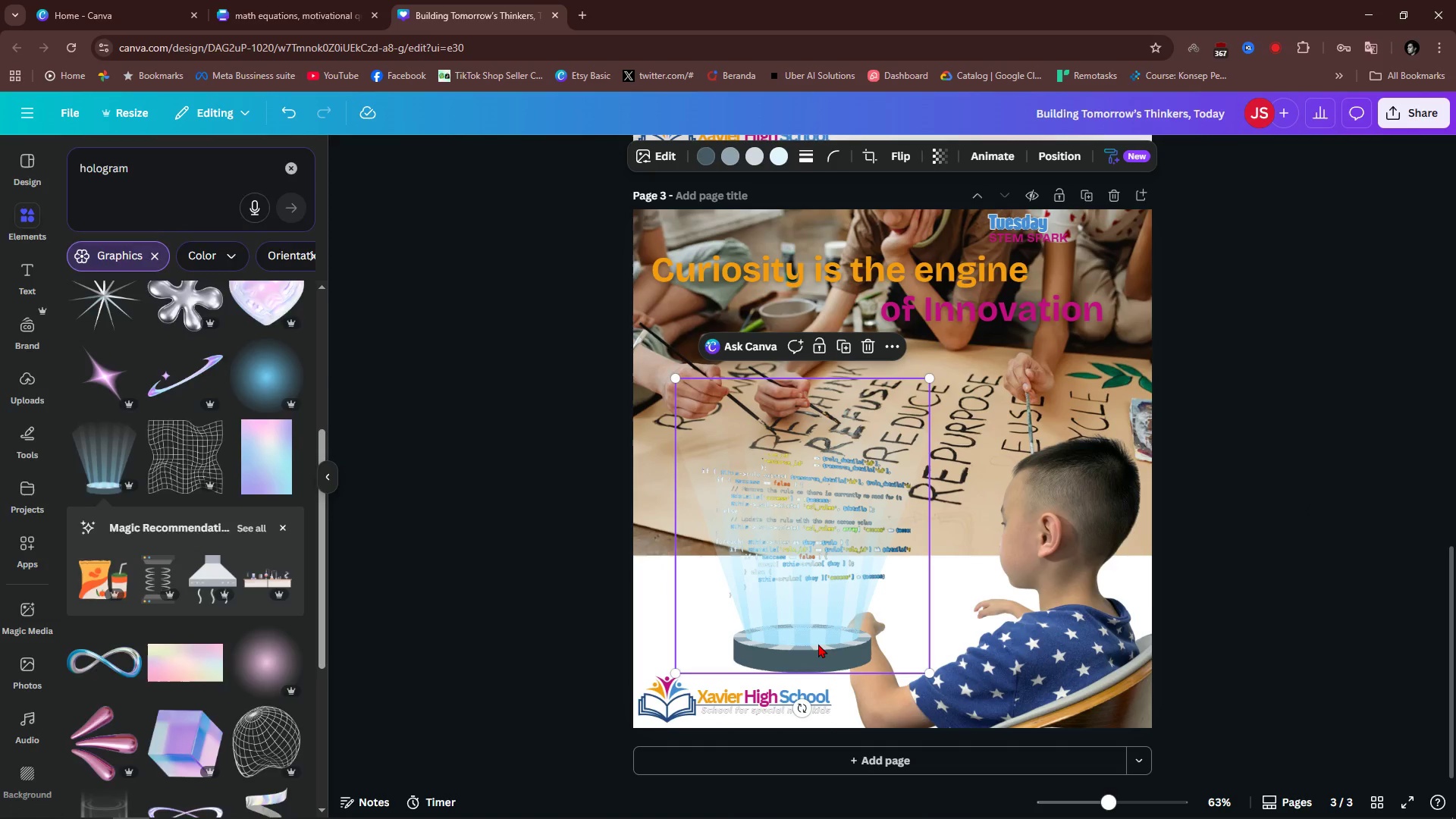 
key(Alt+1)
 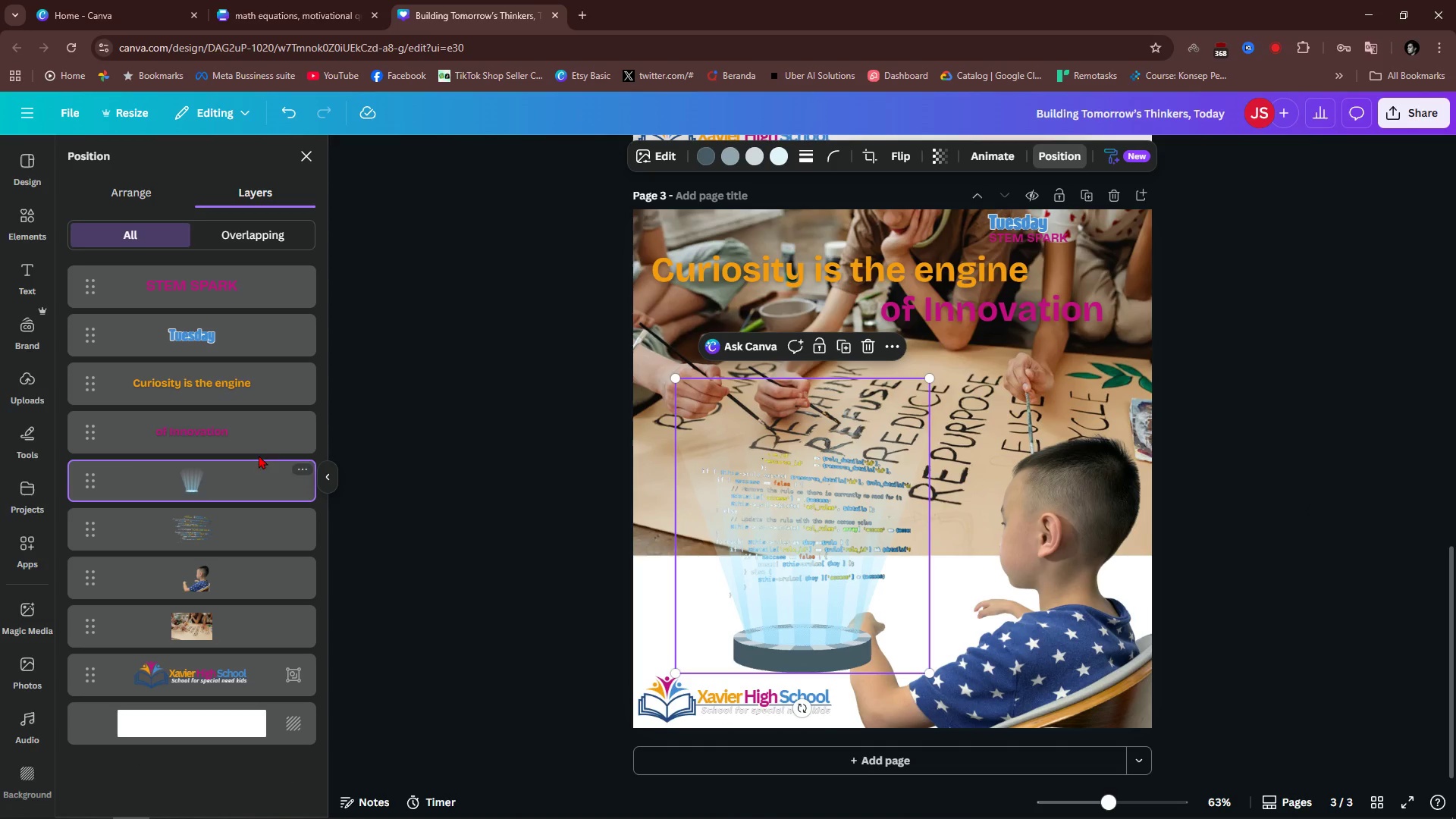 
left_click_drag(start_coordinate=[241, 483], to_coordinate=[244, 610])
 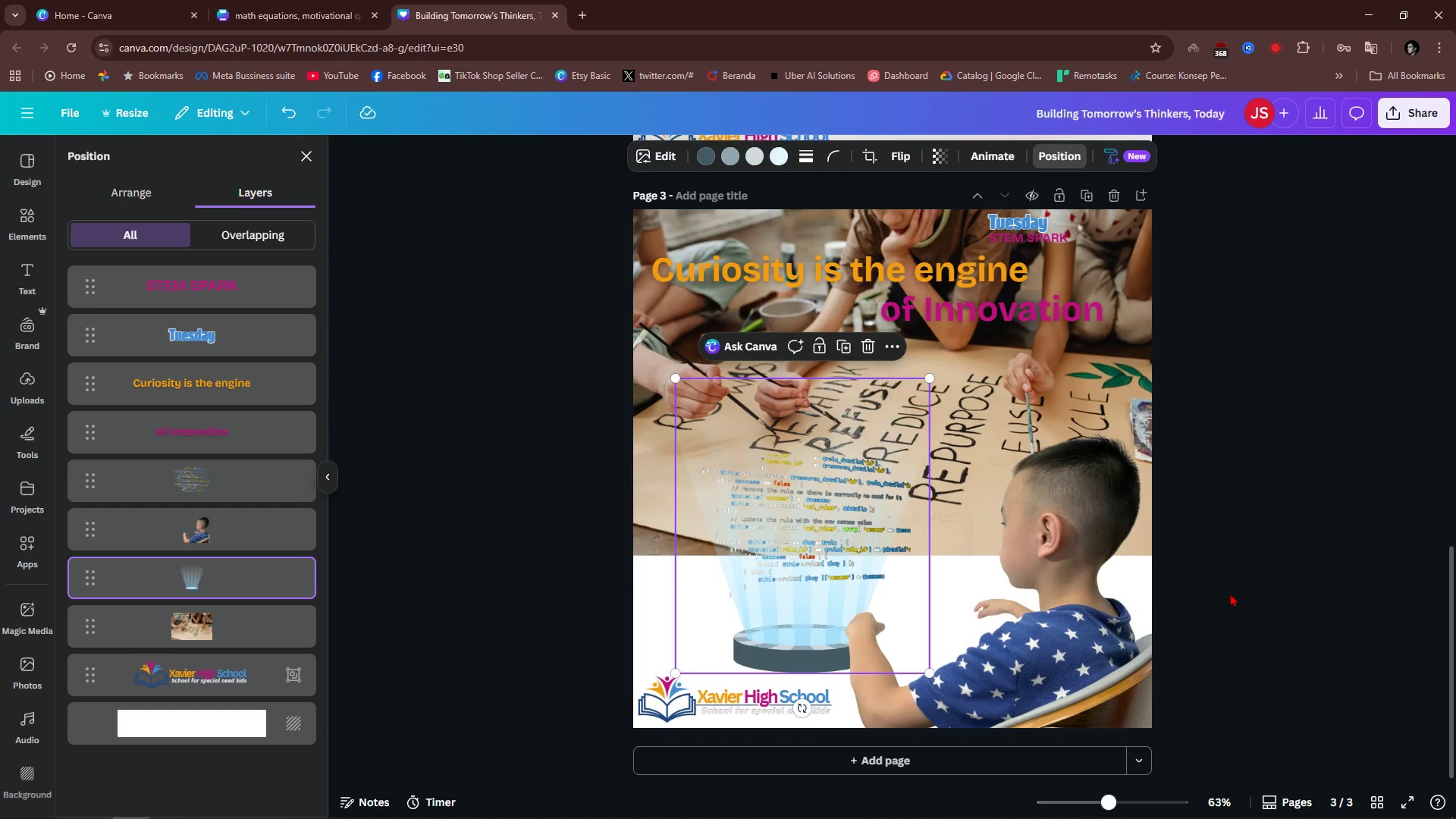 
left_click([1242, 576])
 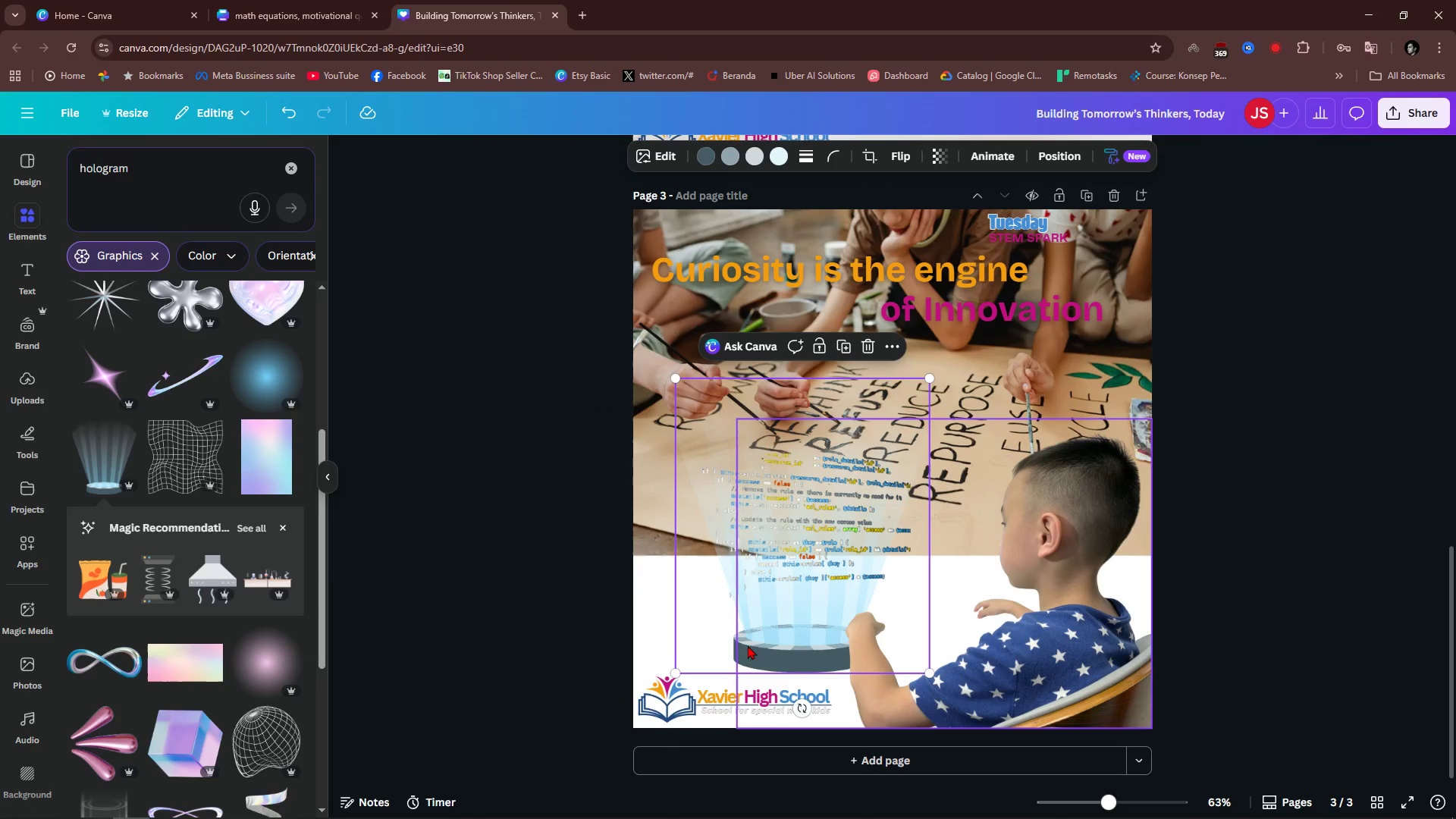 
left_click_drag(start_coordinate=[836, 525], to_coordinate=[827, 525])
 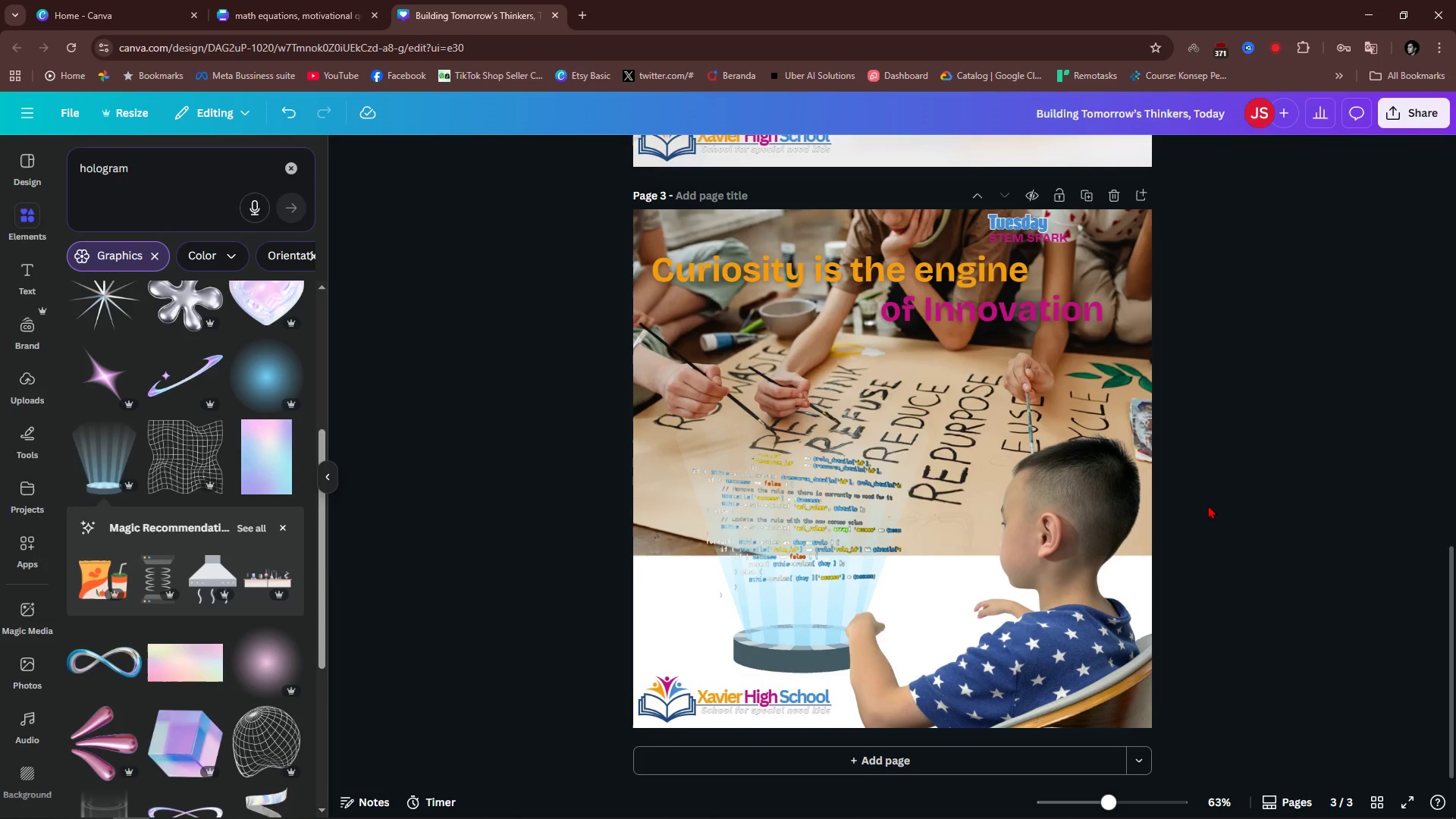 
wait(9.18)
 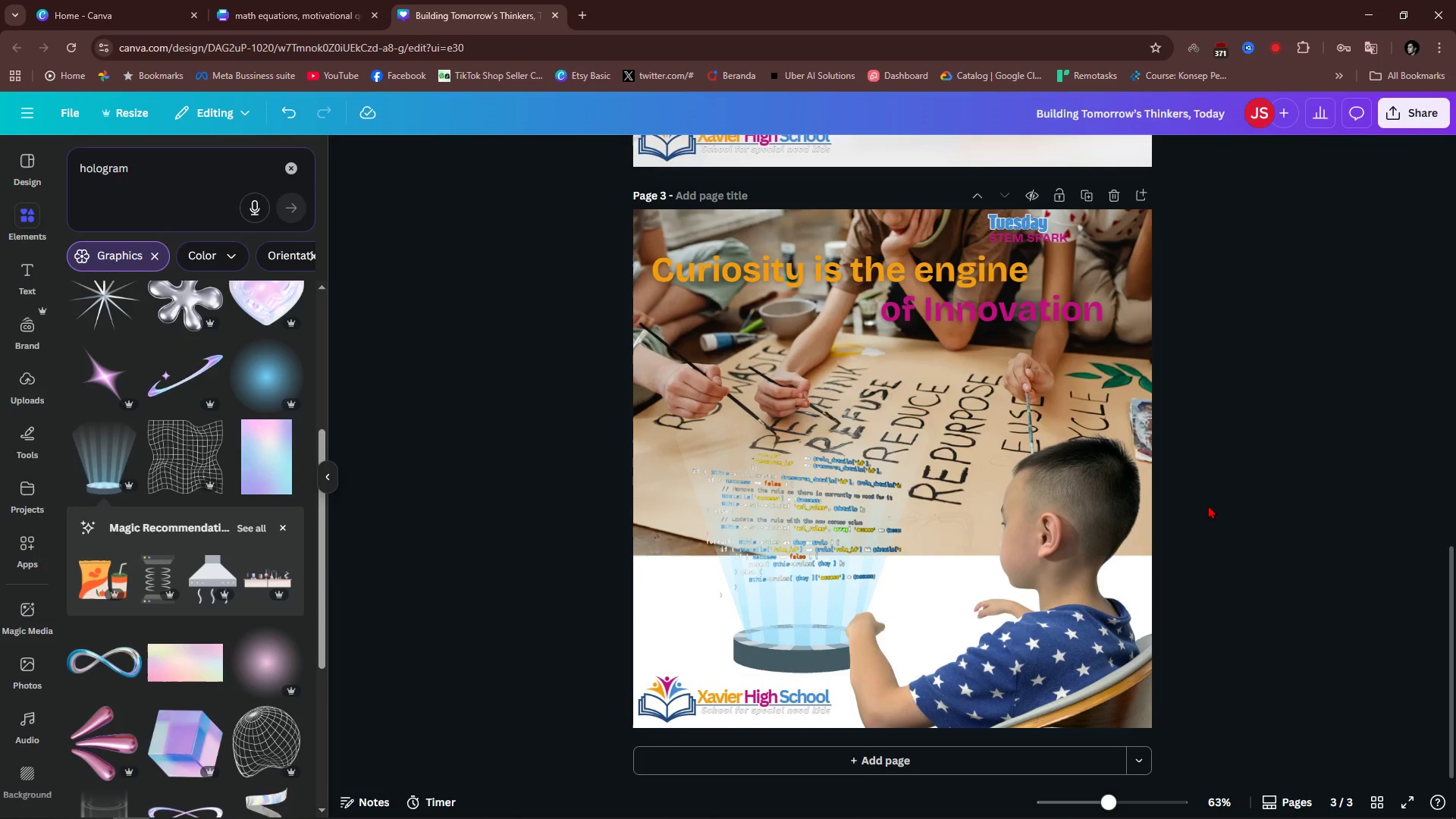 
double_click([149, 170])
 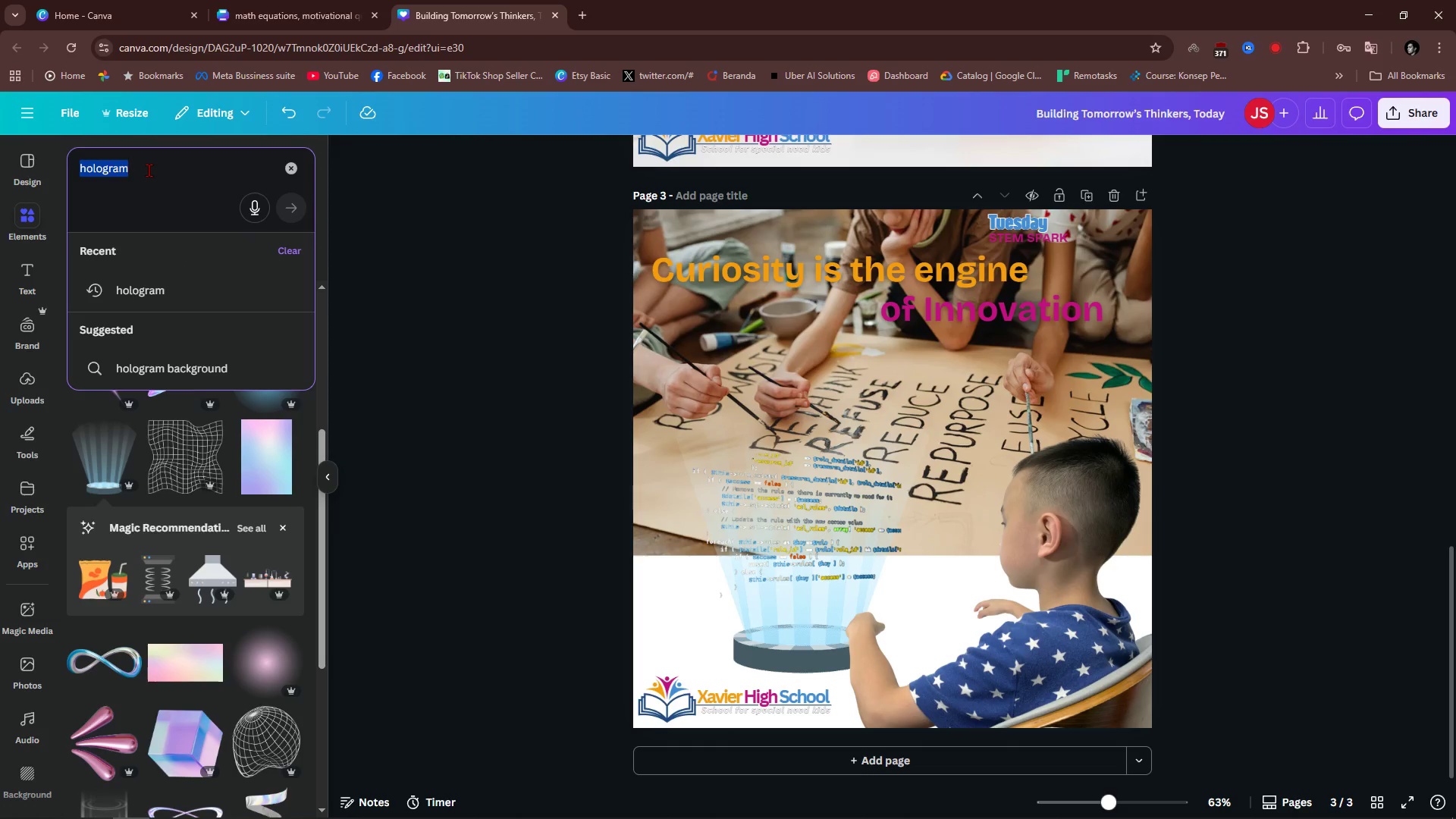 
triple_click([149, 170])
 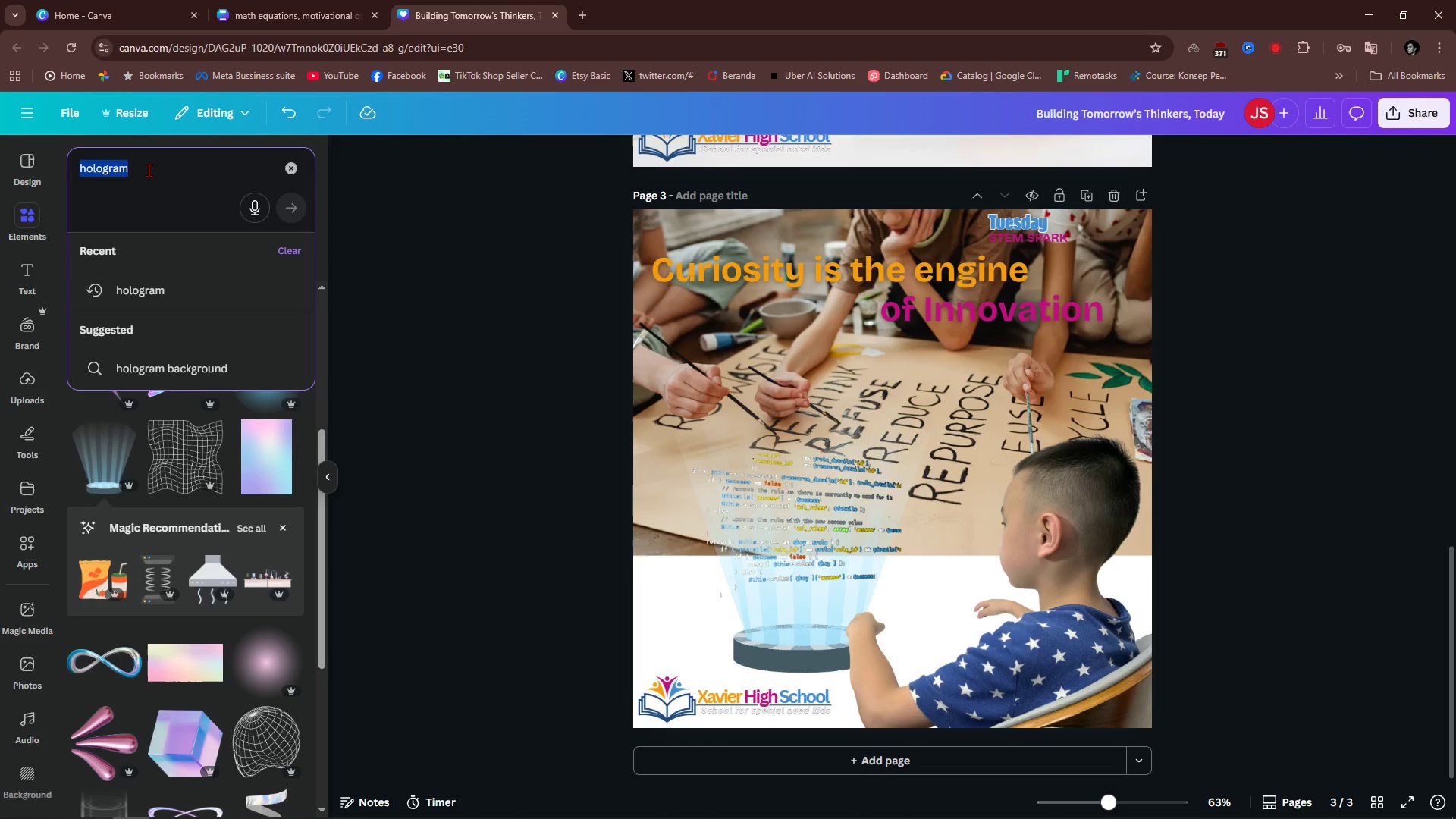 
type(VR headset)
 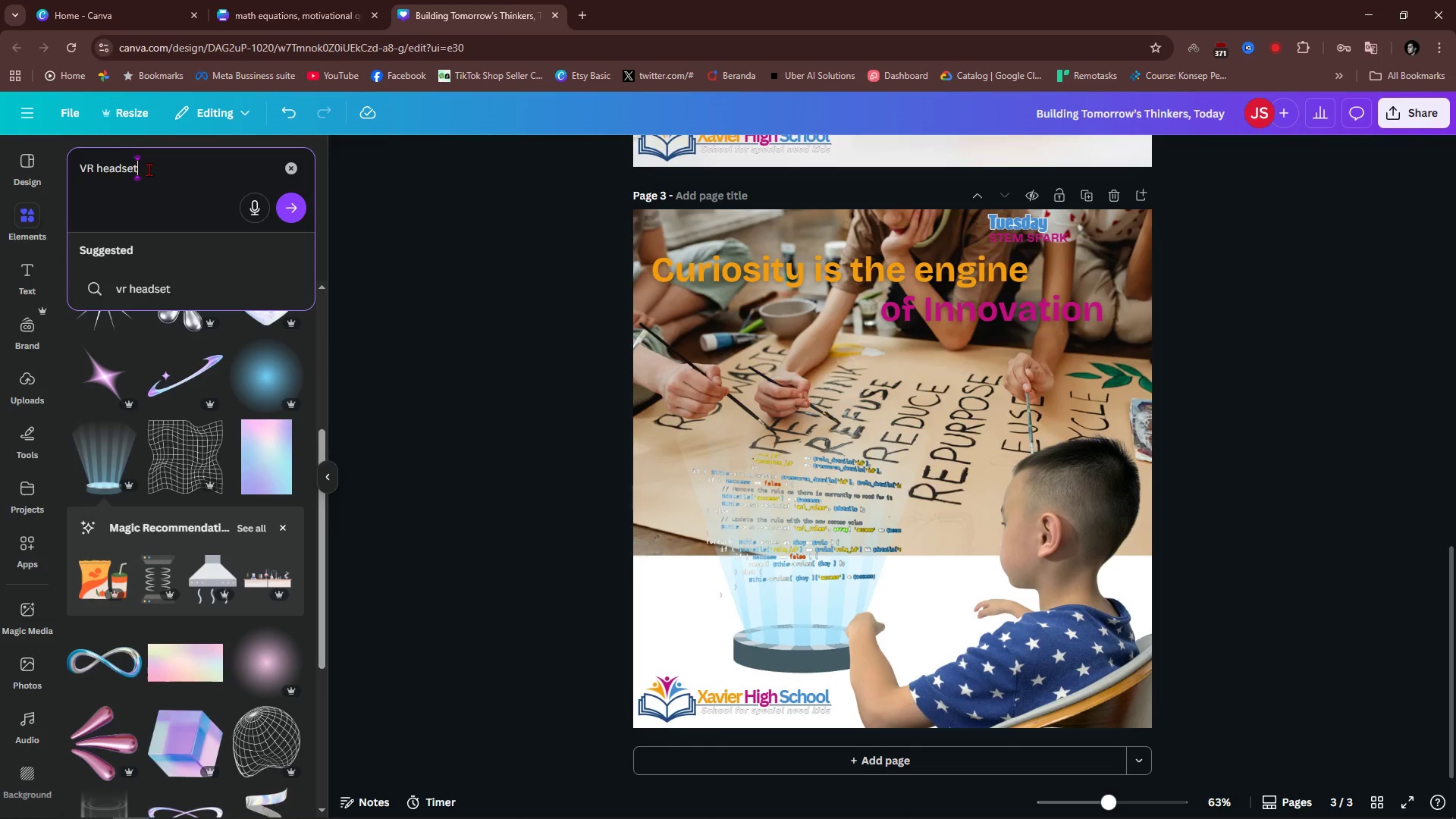 
key(Enter)
 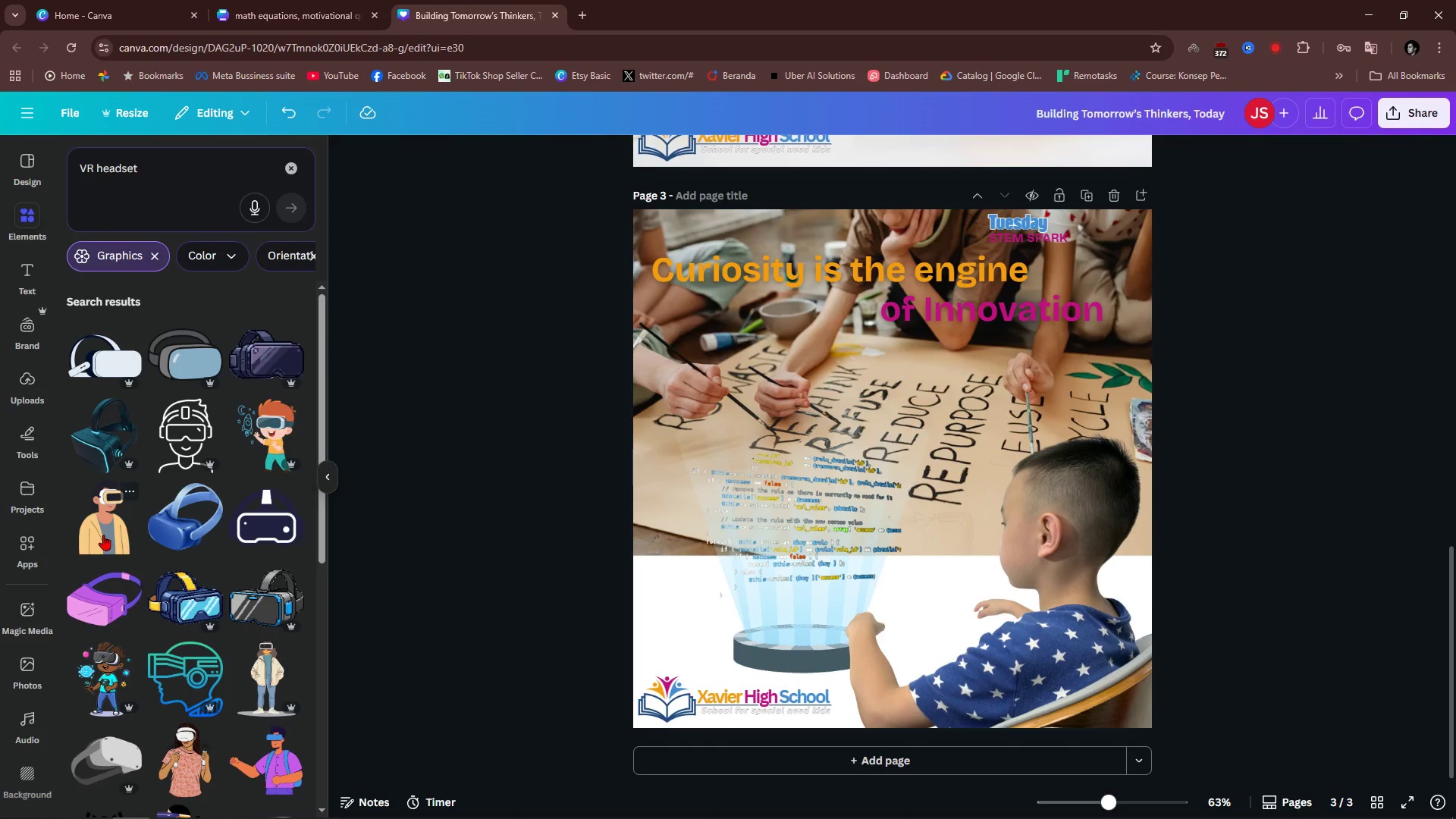 
scroll: coordinate [184, 670], scroll_direction: down, amount: 4.0
 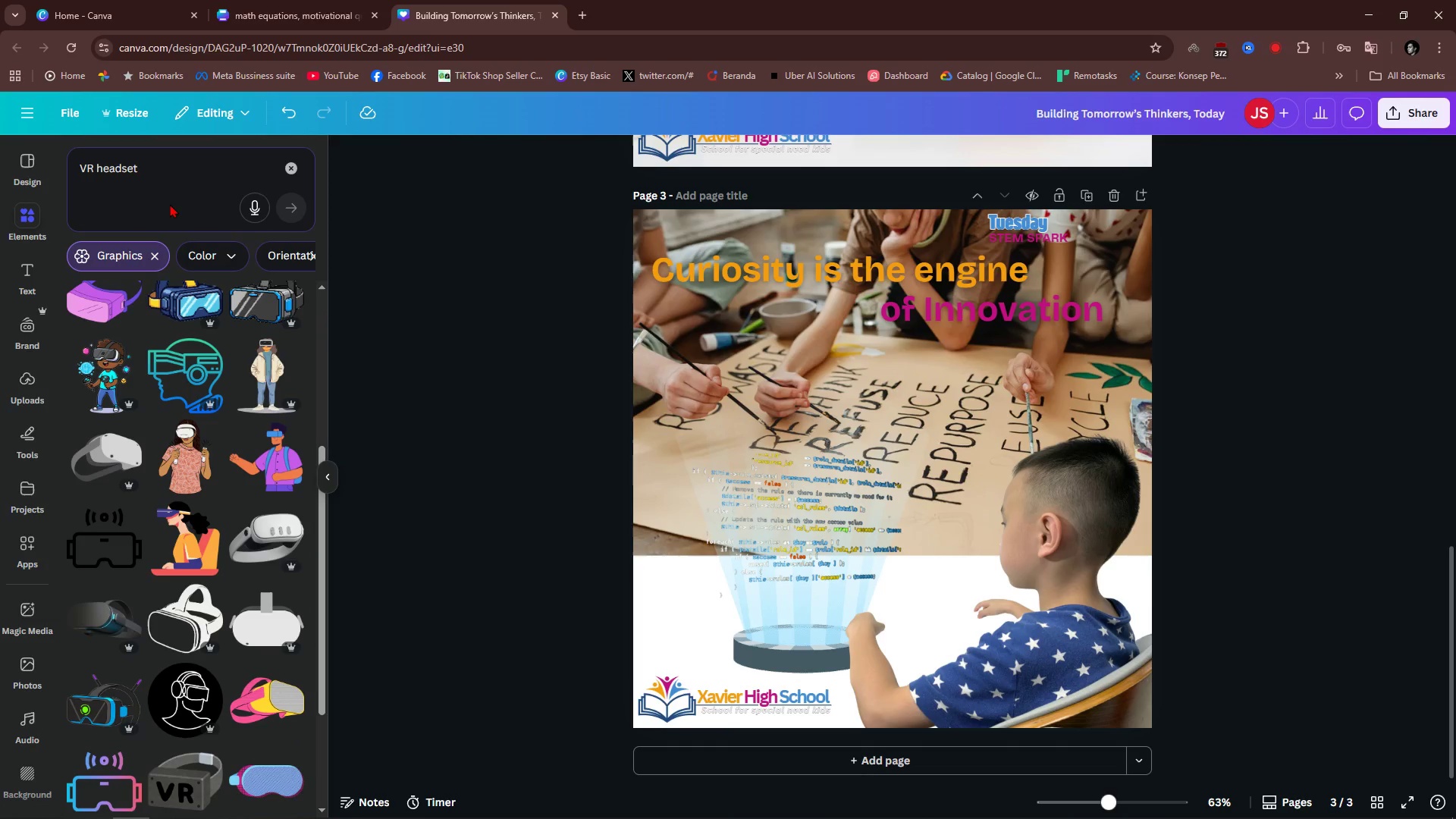 
double_click([180, 174])
 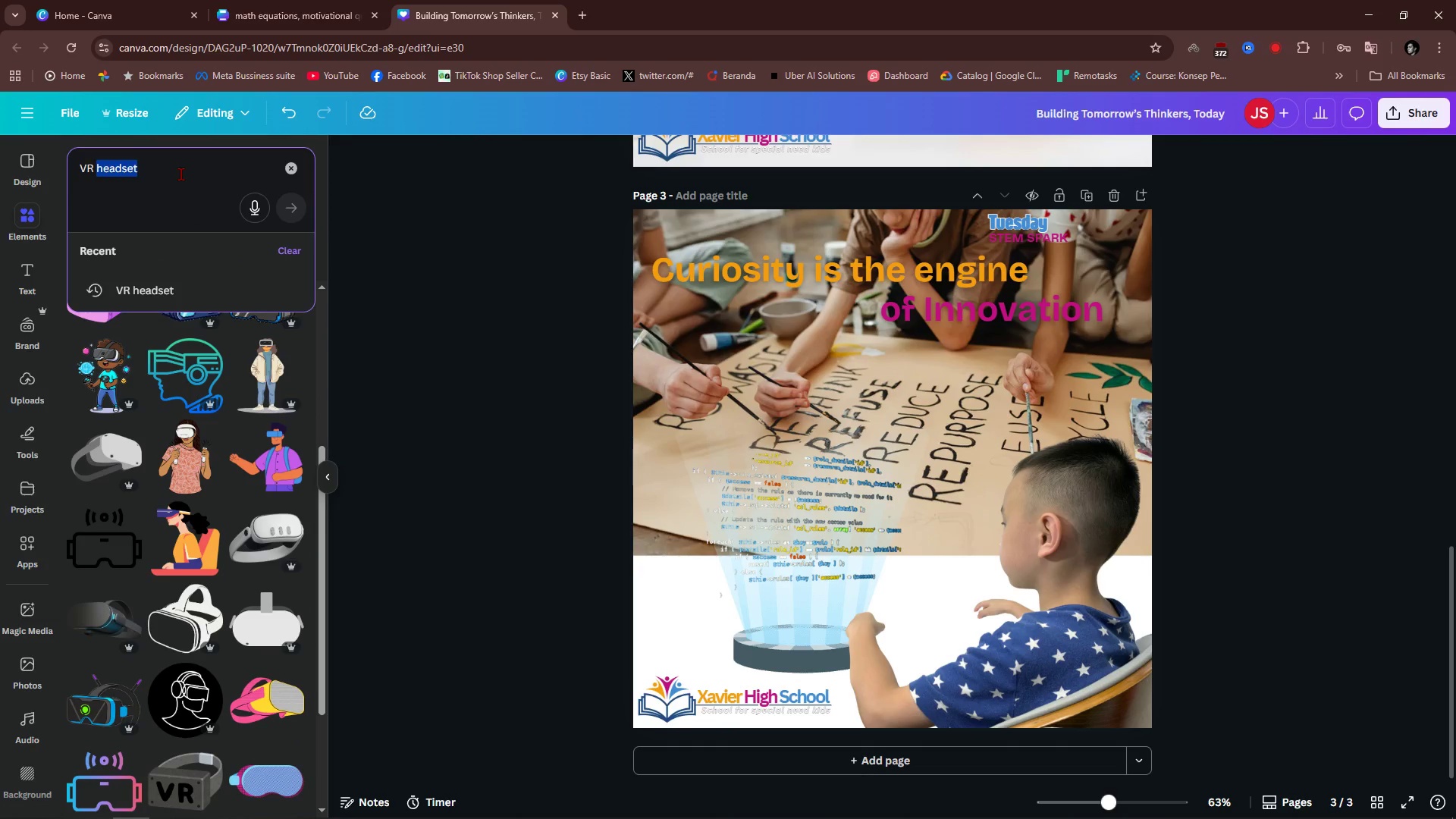 
type(controller)
 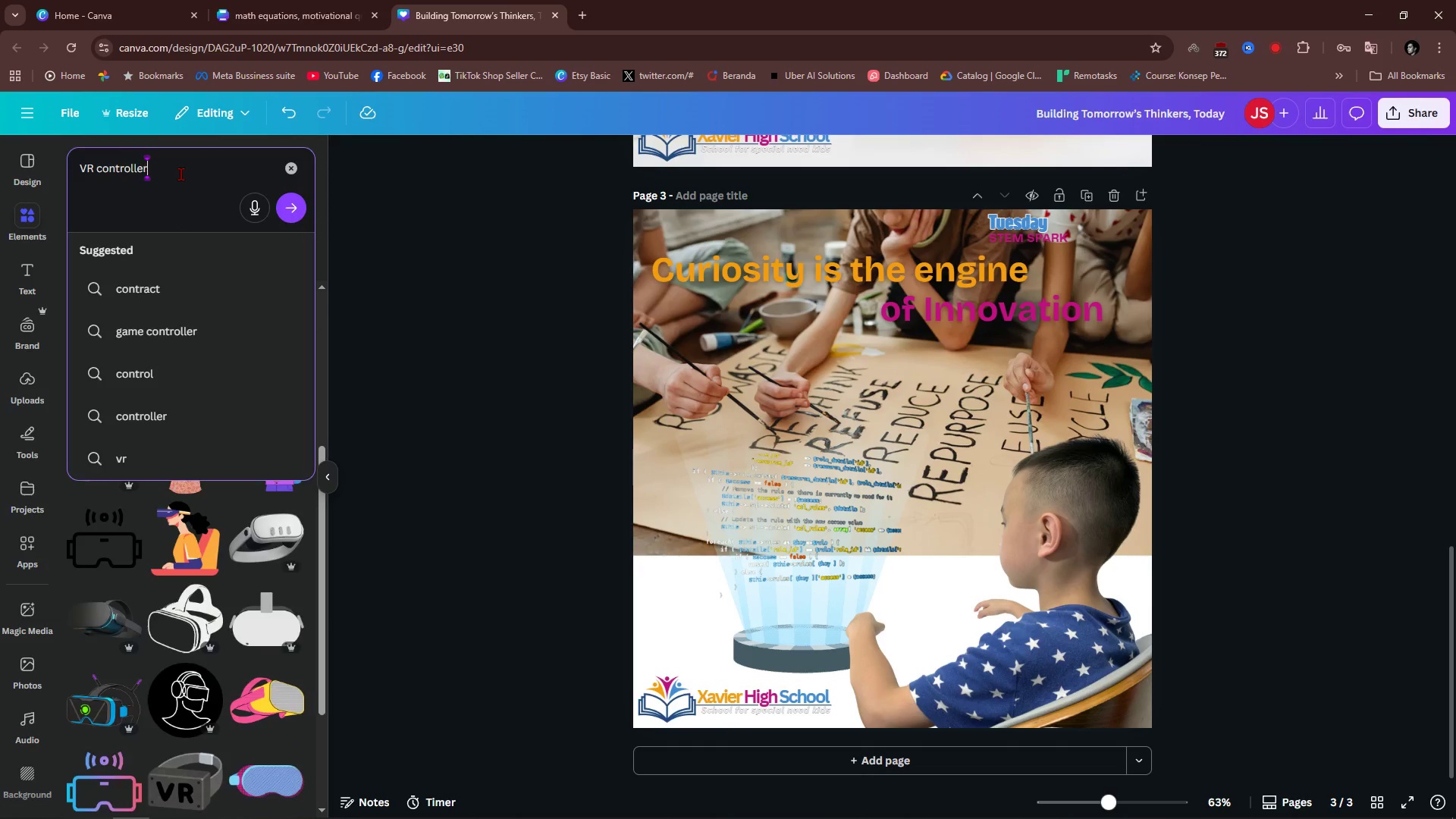 
key(Enter)
 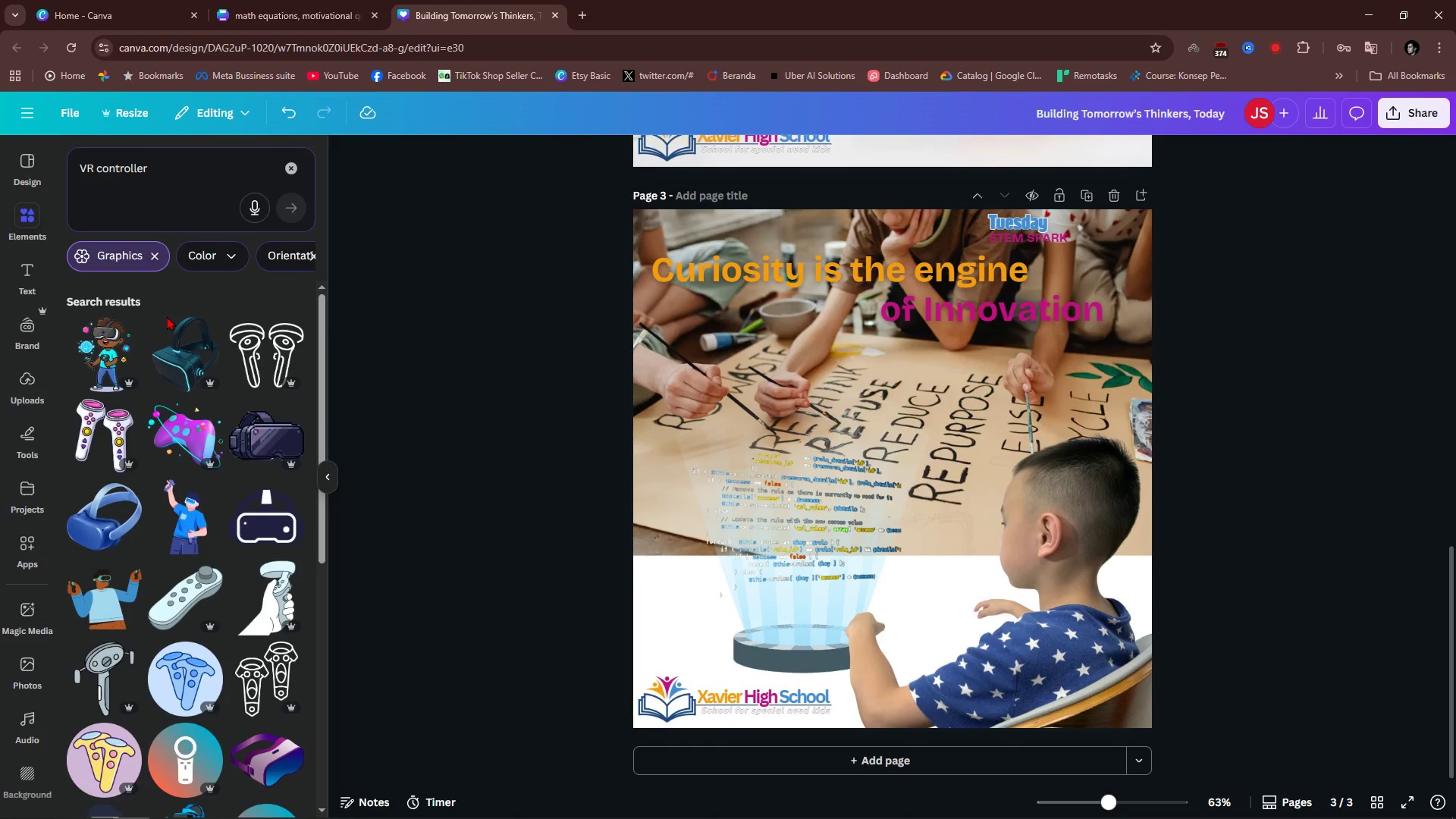 
mouse_move([196, 613])
 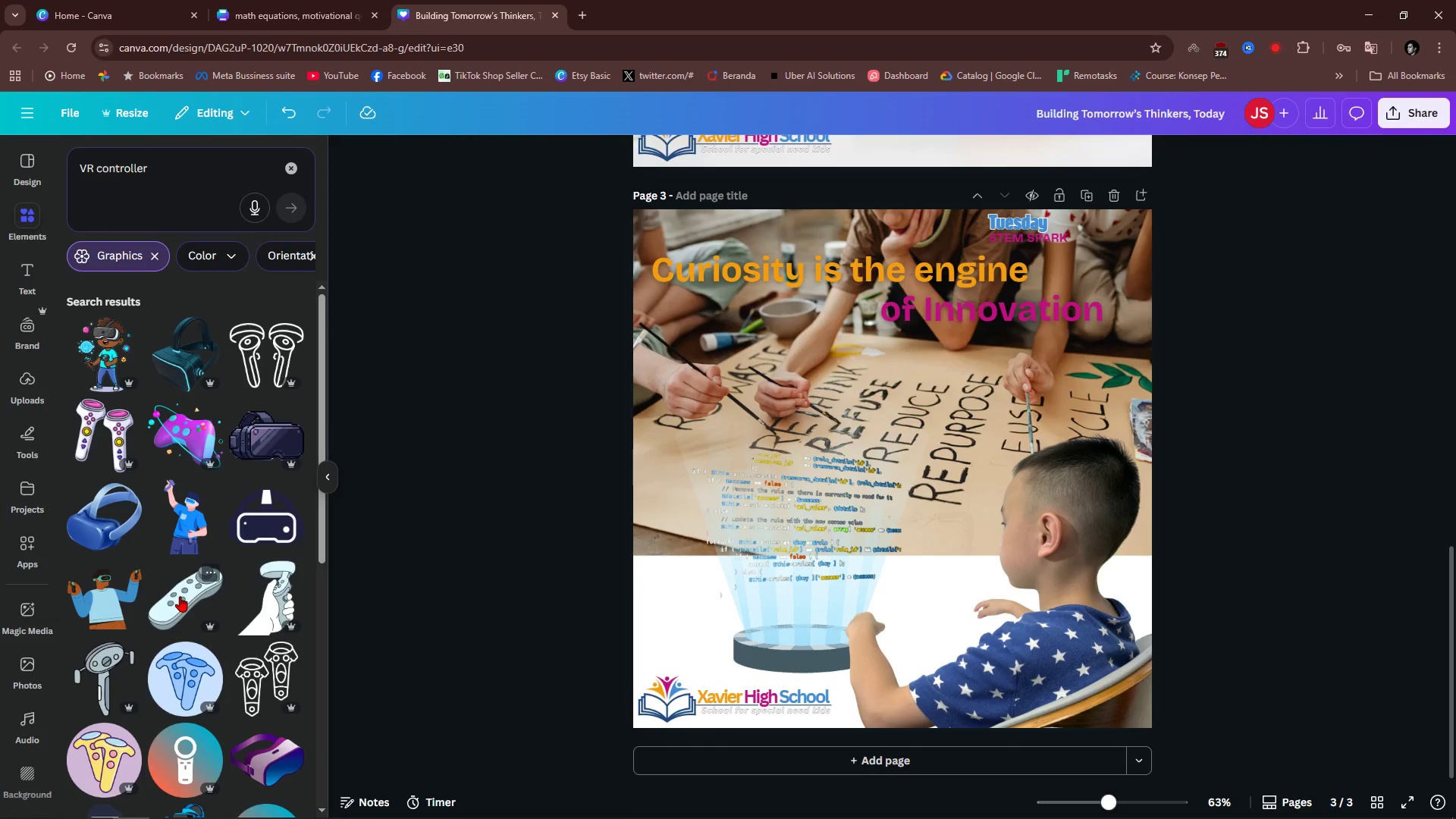 
left_click([180, 596])
 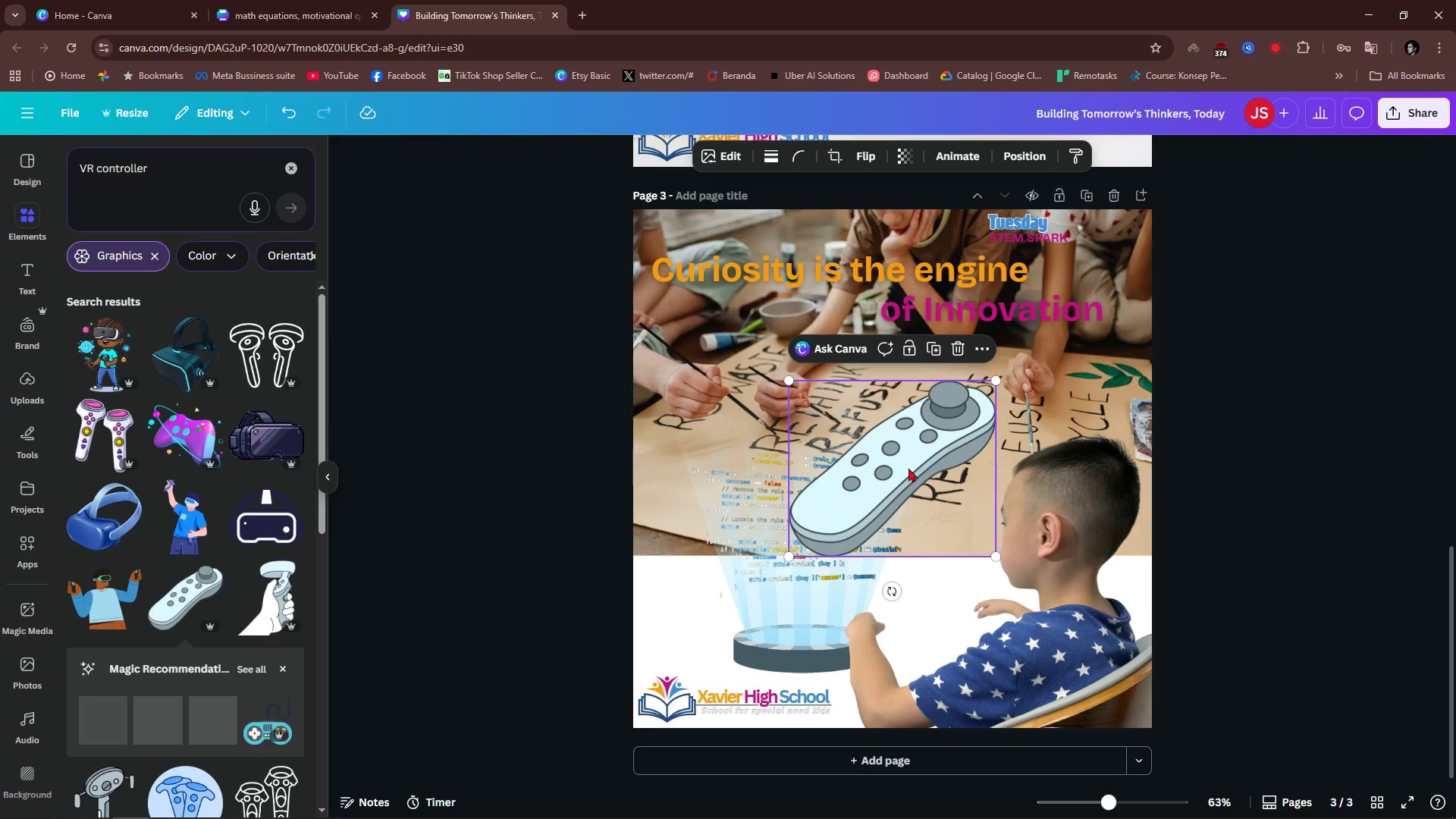 
left_click_drag(start_coordinate=[904, 444], to_coordinate=[946, 572])
 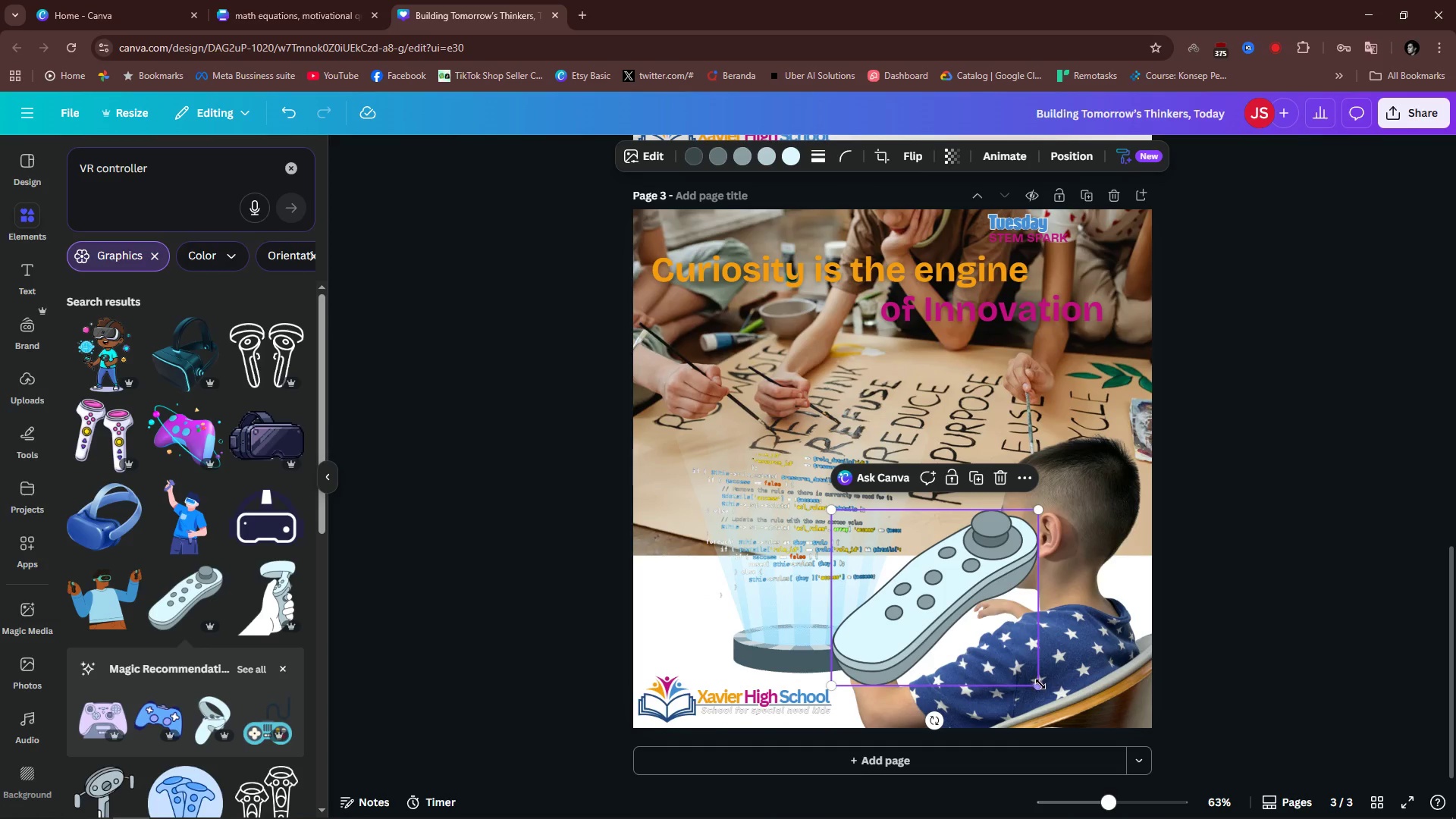 
left_click_drag(start_coordinate=[1040, 682], to_coordinate=[884, 545])
 